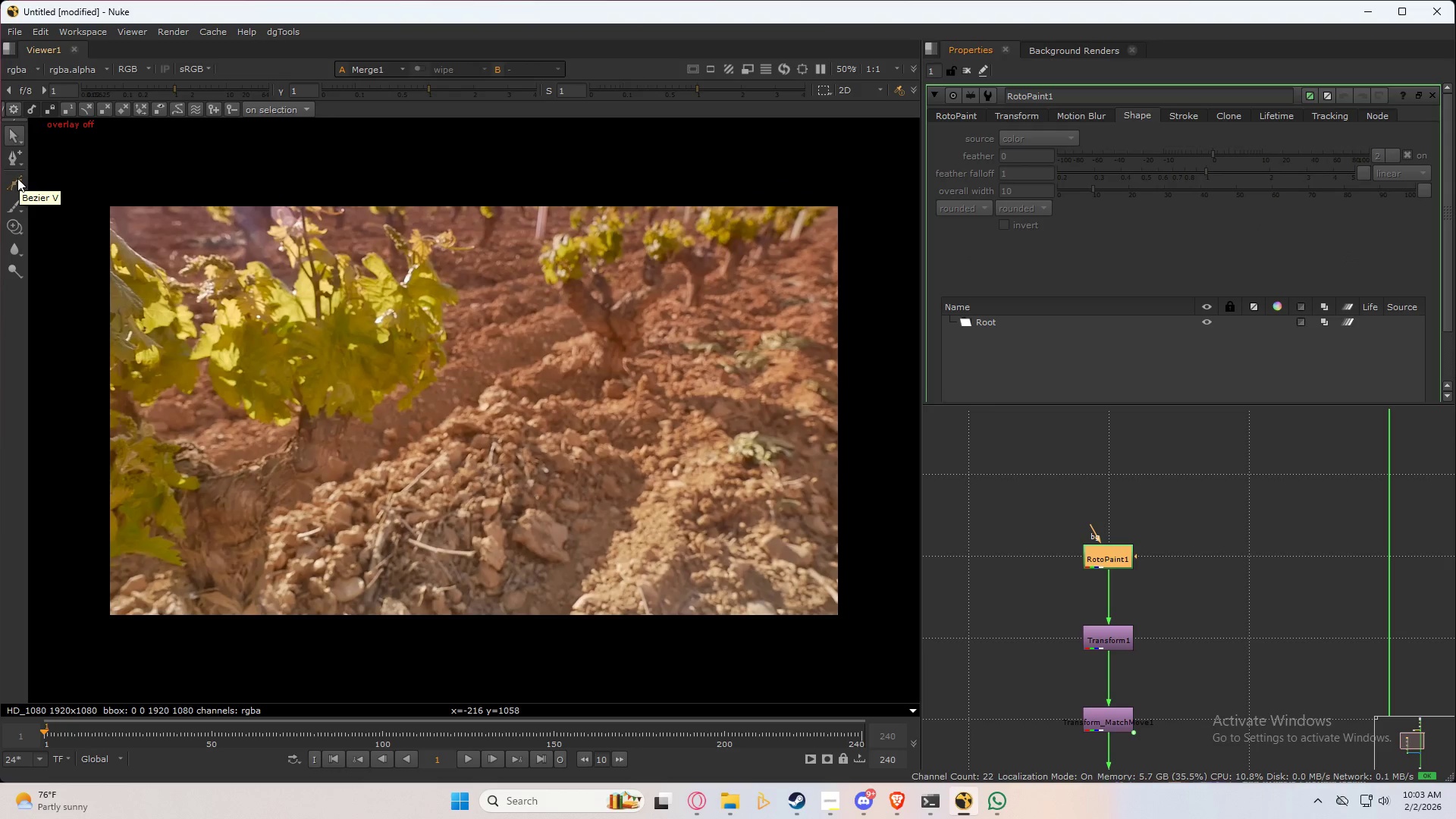 
left_click([1015, 560])
 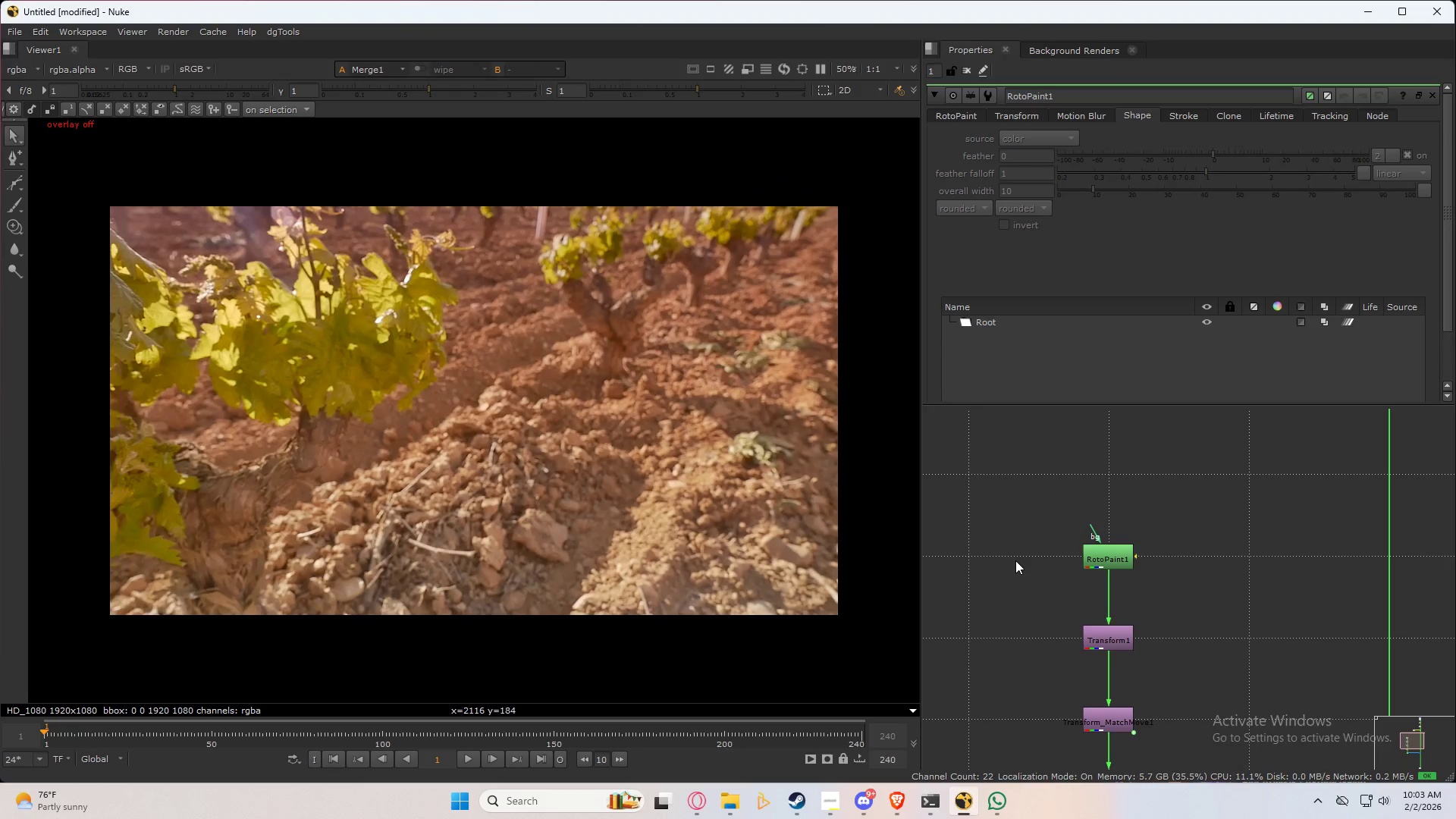 
key(Tab)
type(shape)
 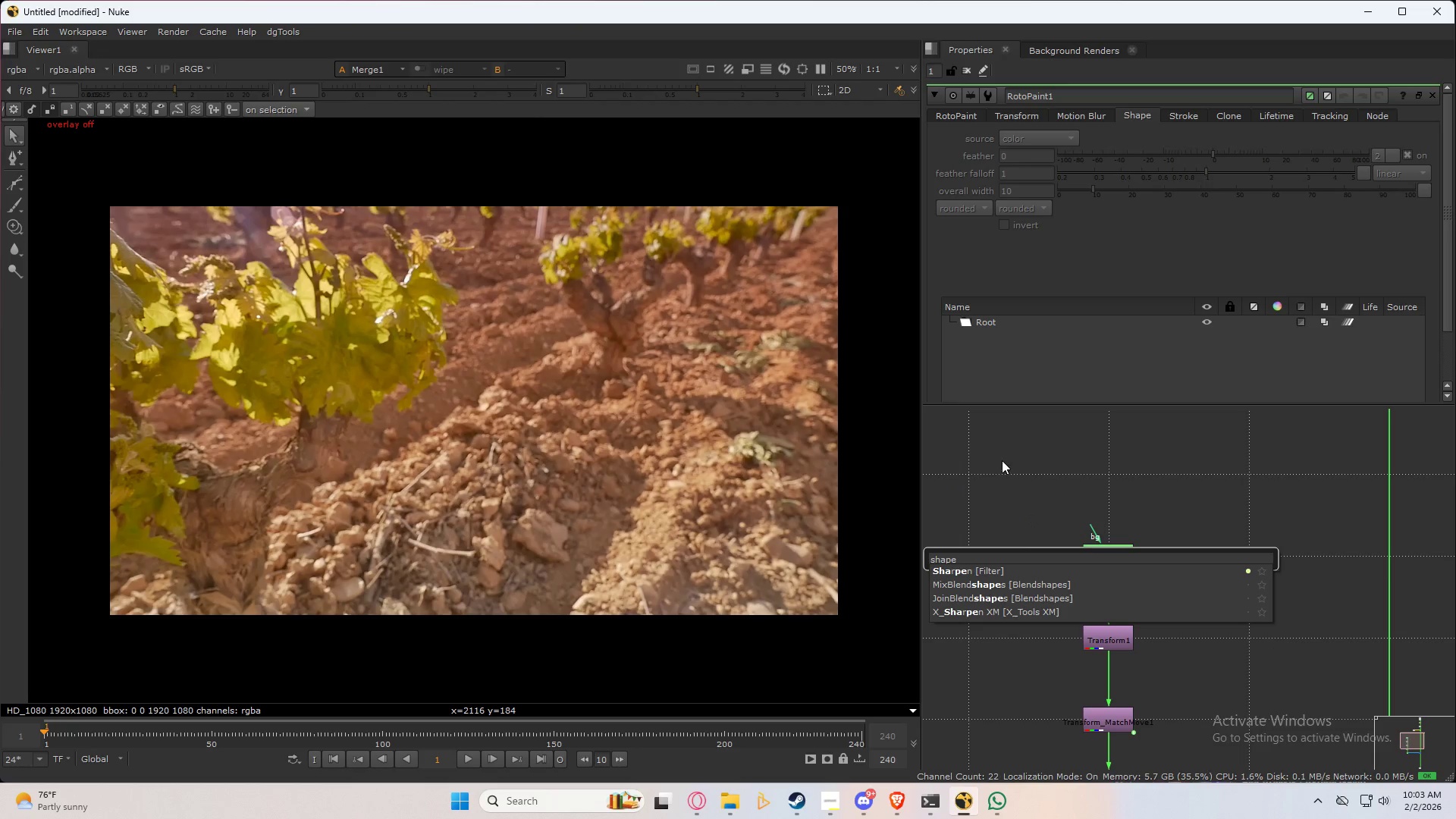 
left_click([1003, 460])
 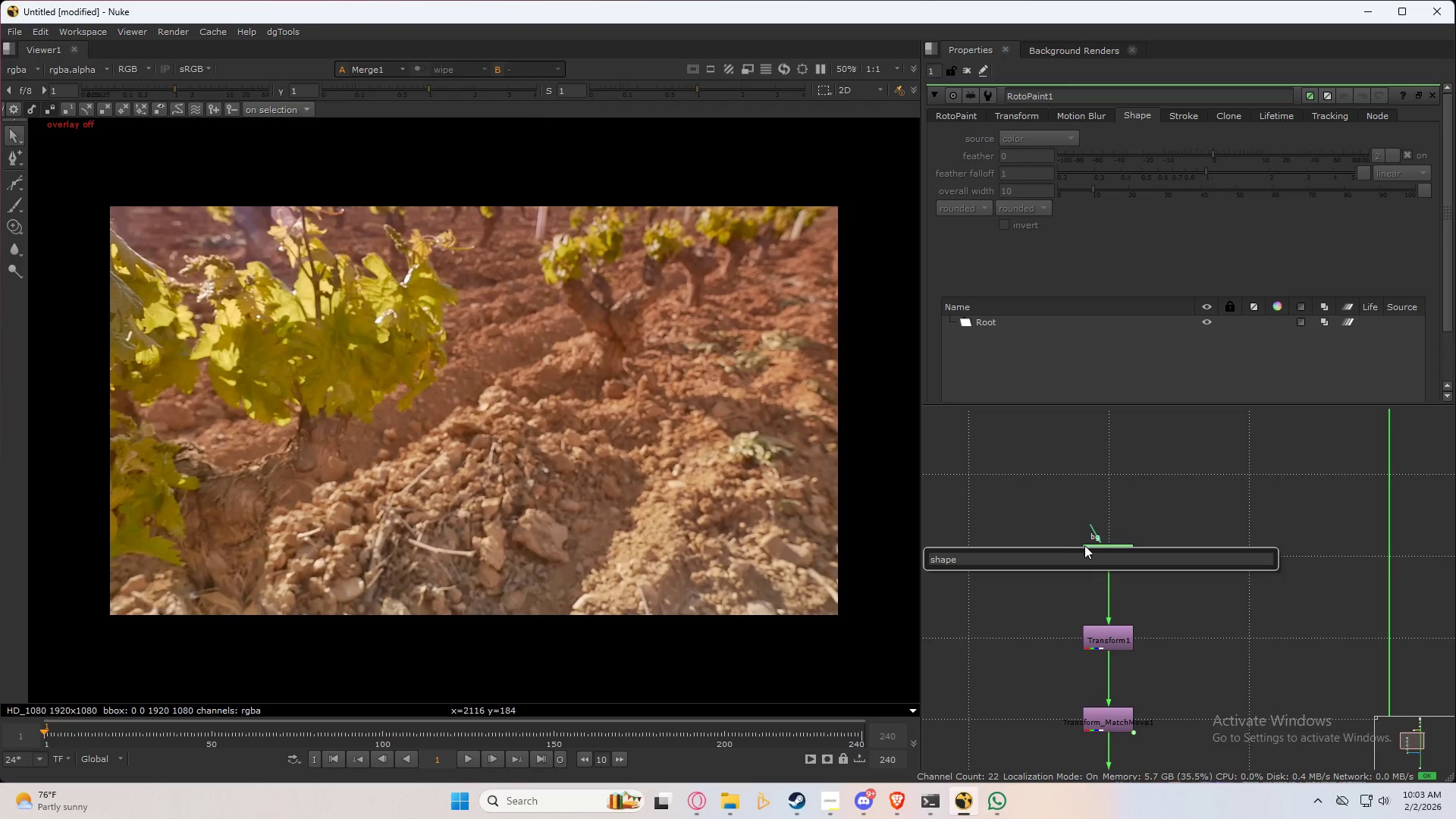 
left_click([1046, 476])
 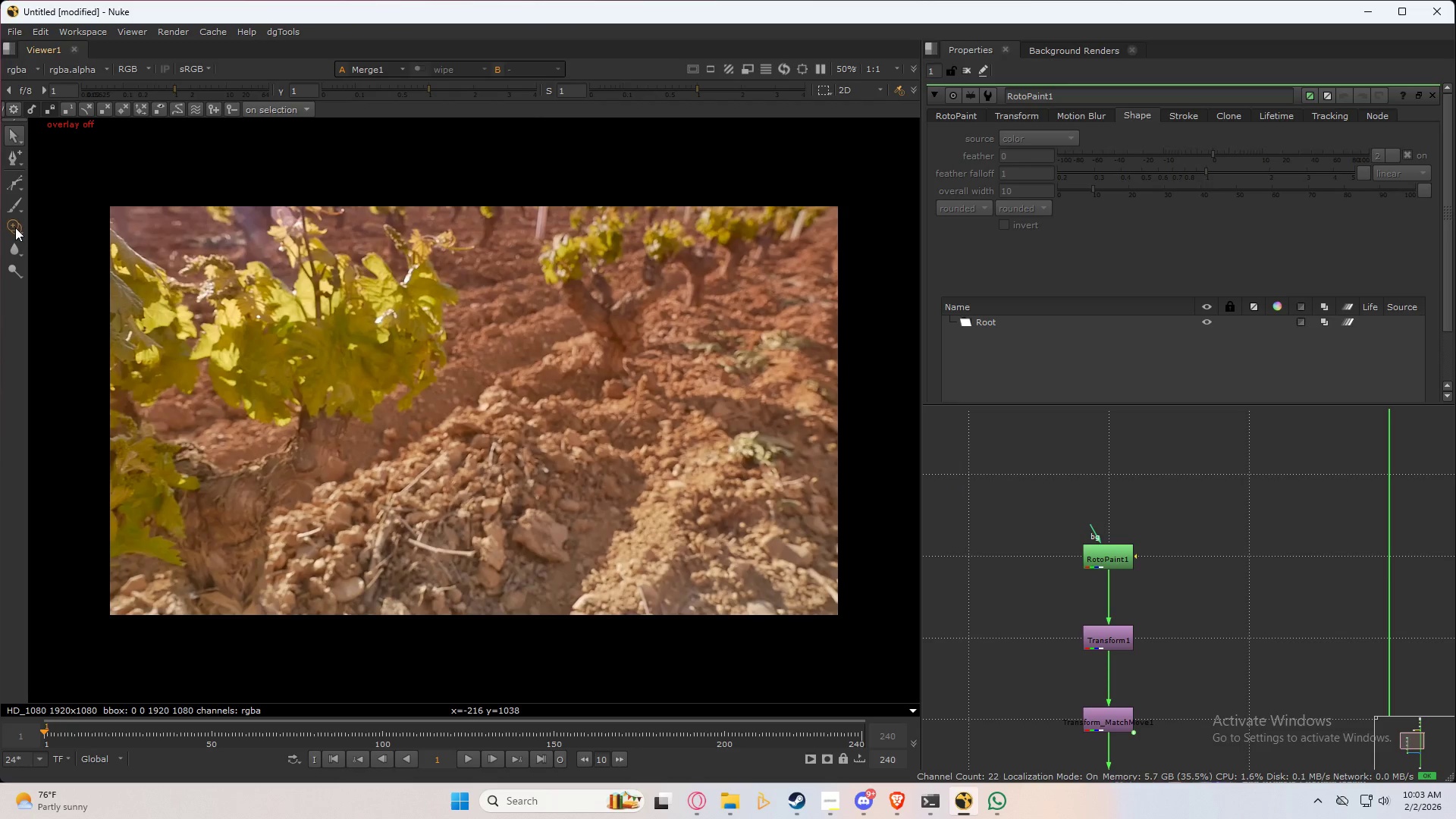 
wait(7.72)
 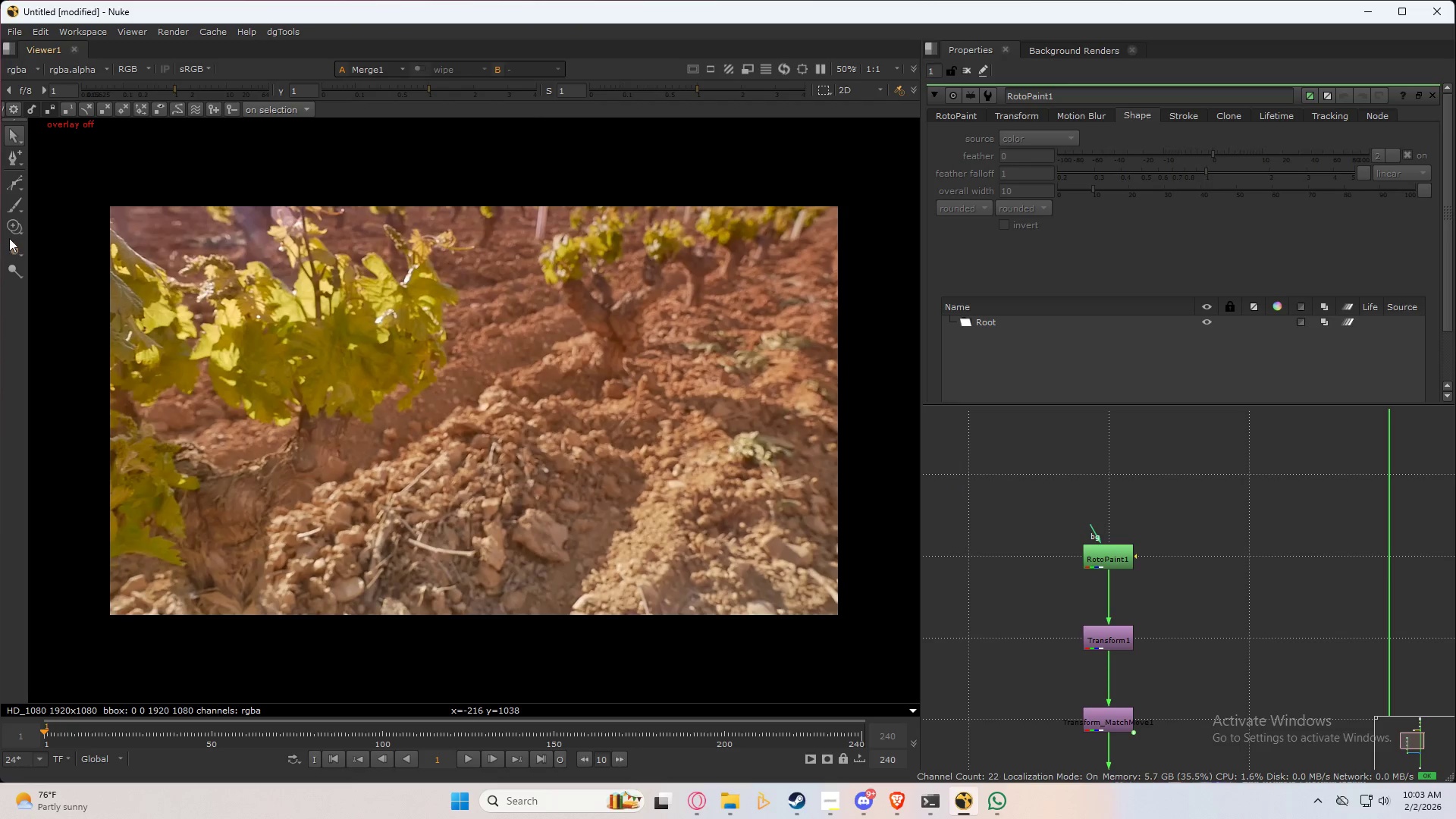 
left_click_drag(start_coordinate=[15, 184], to_coordinate=[74, 271])
 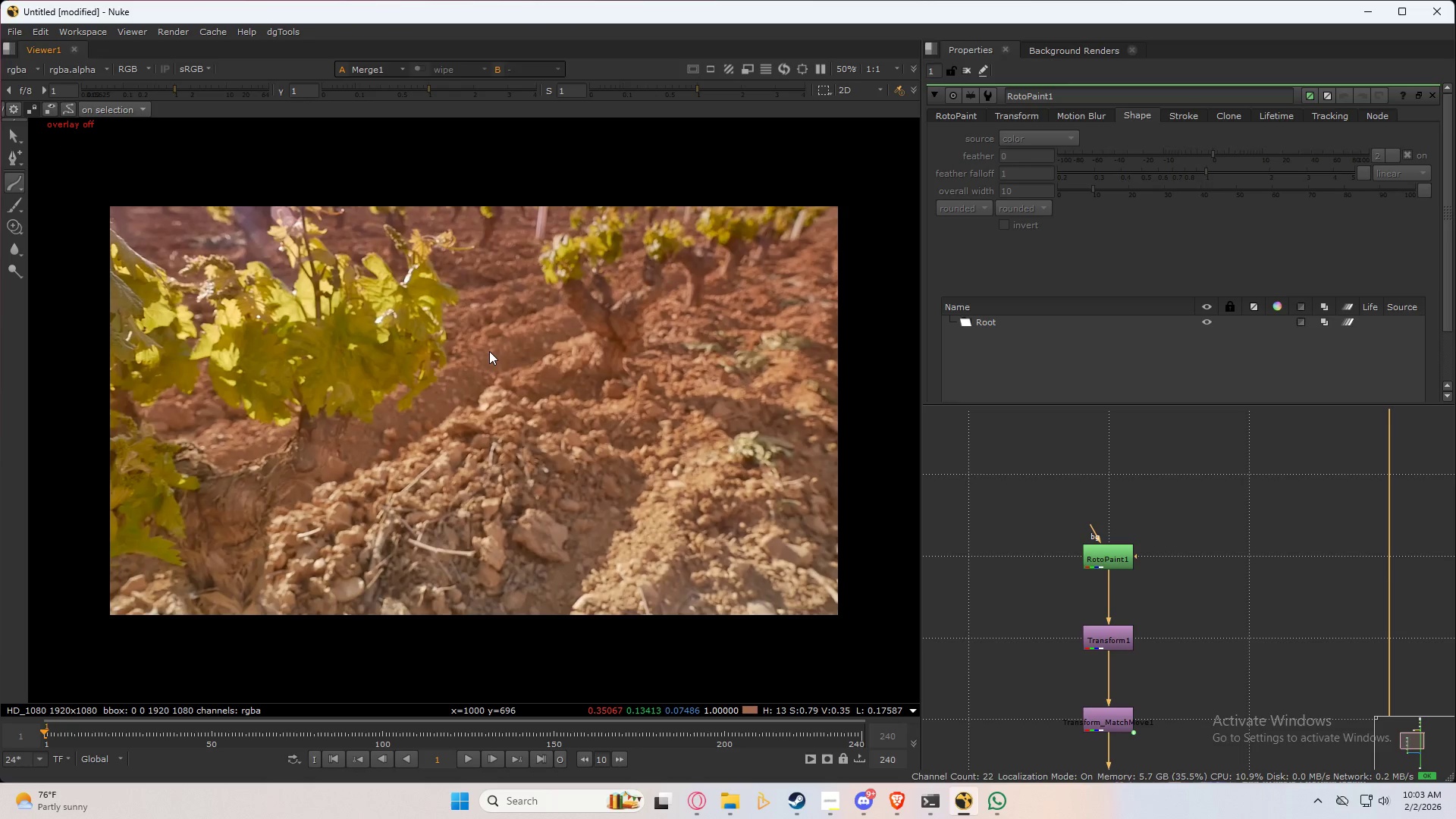 
left_click([487, 341])
 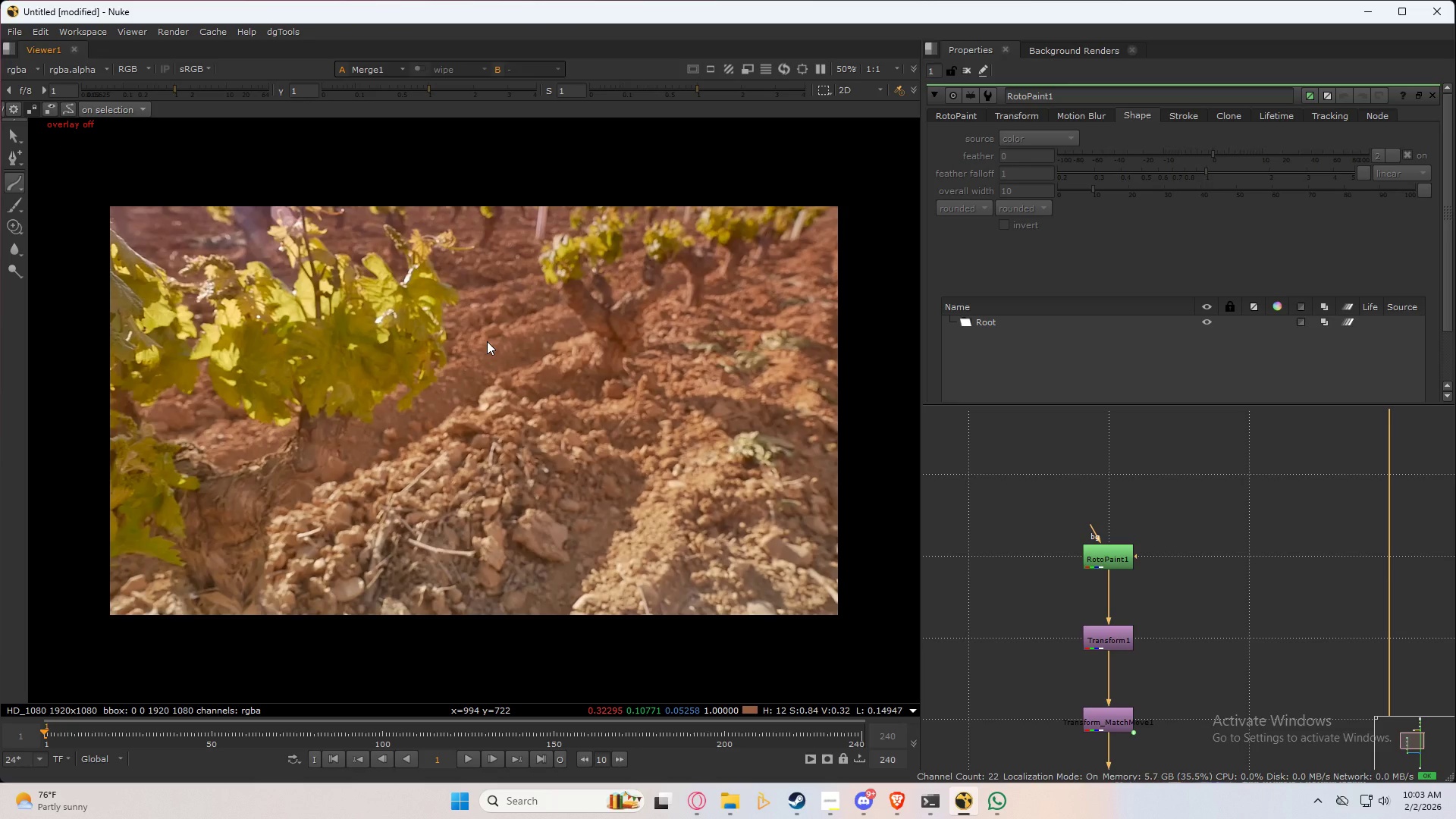 
key(Q)
 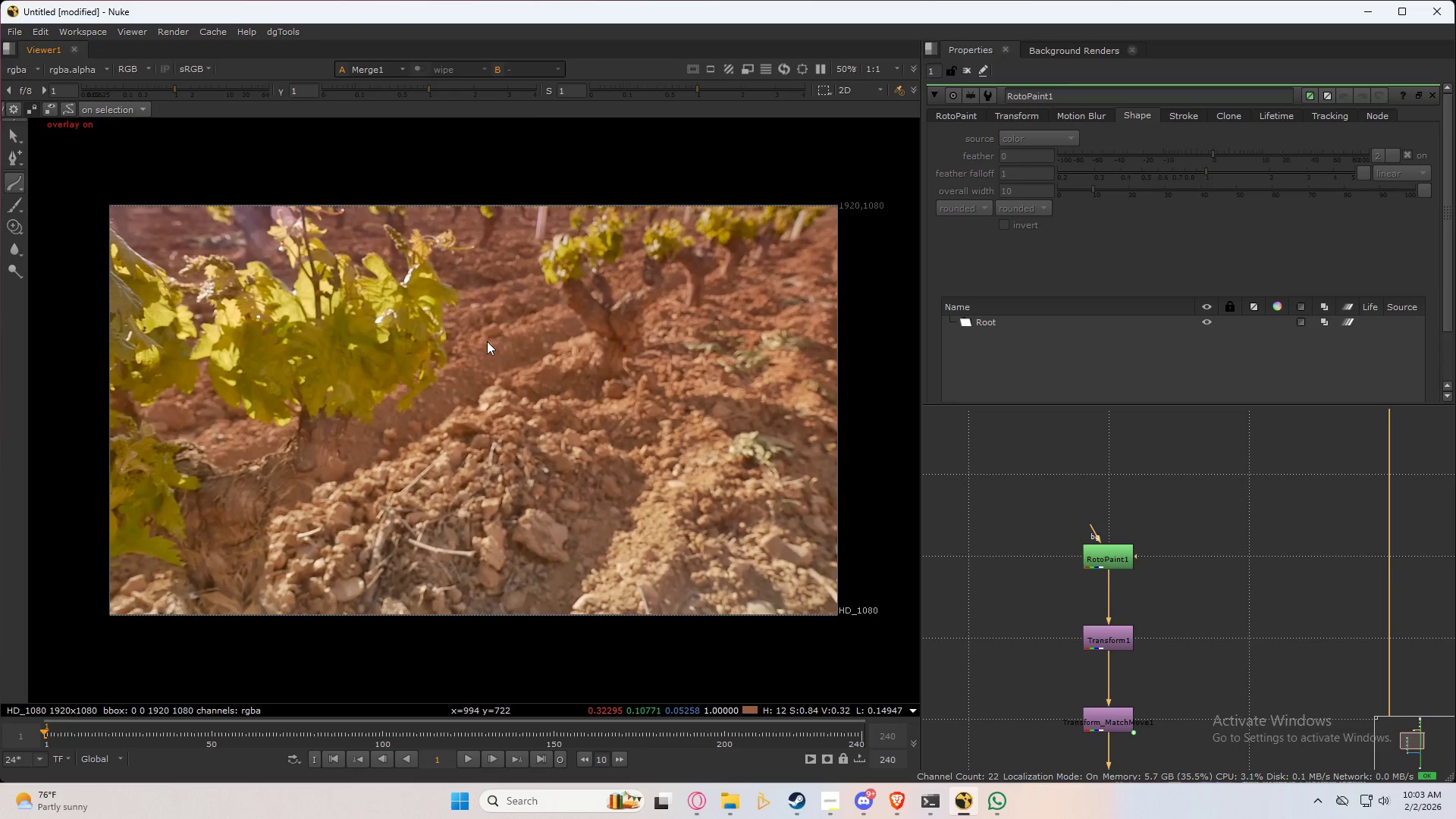 
left_click([487, 341])
 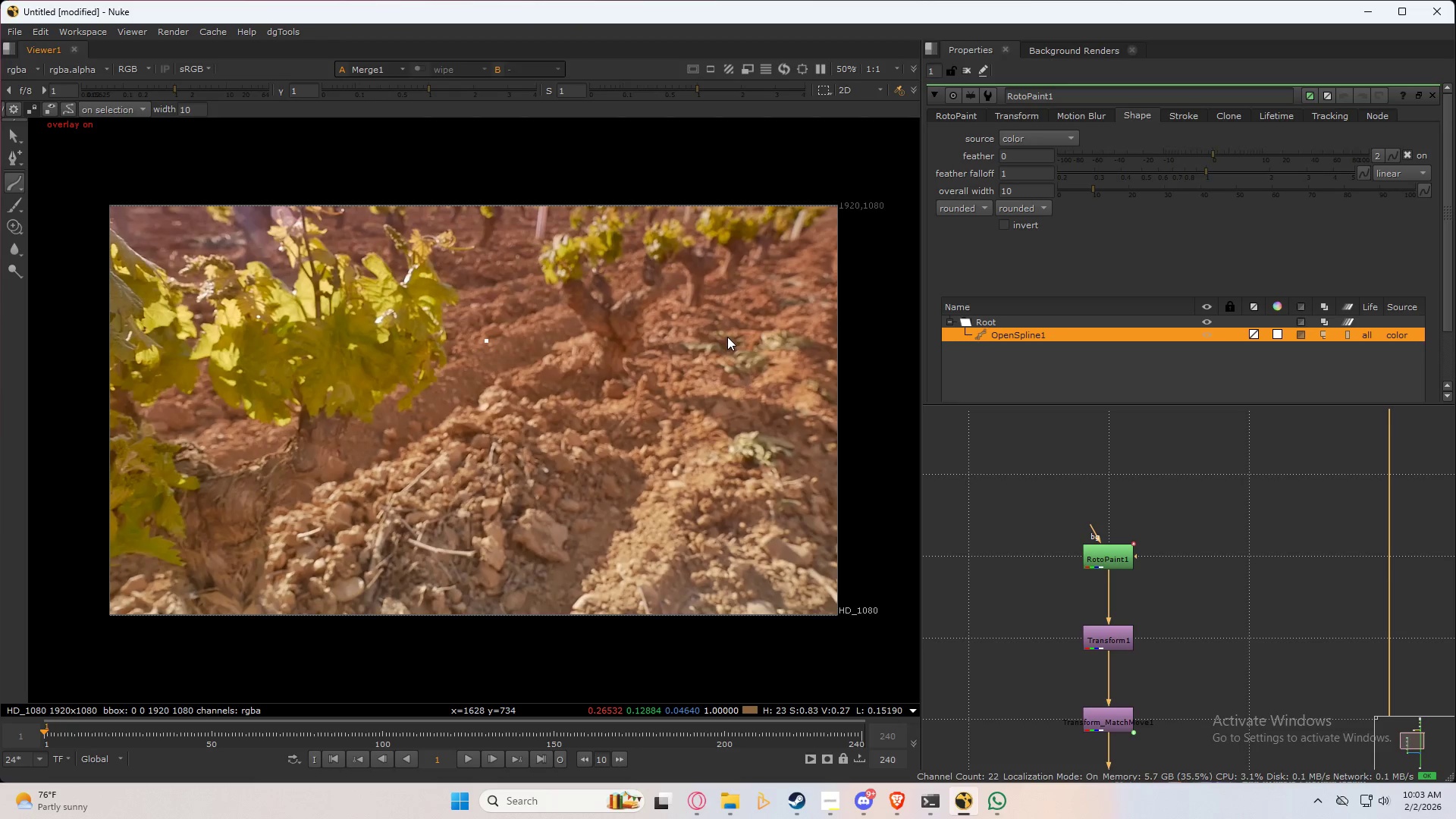 
left_click([730, 337])
 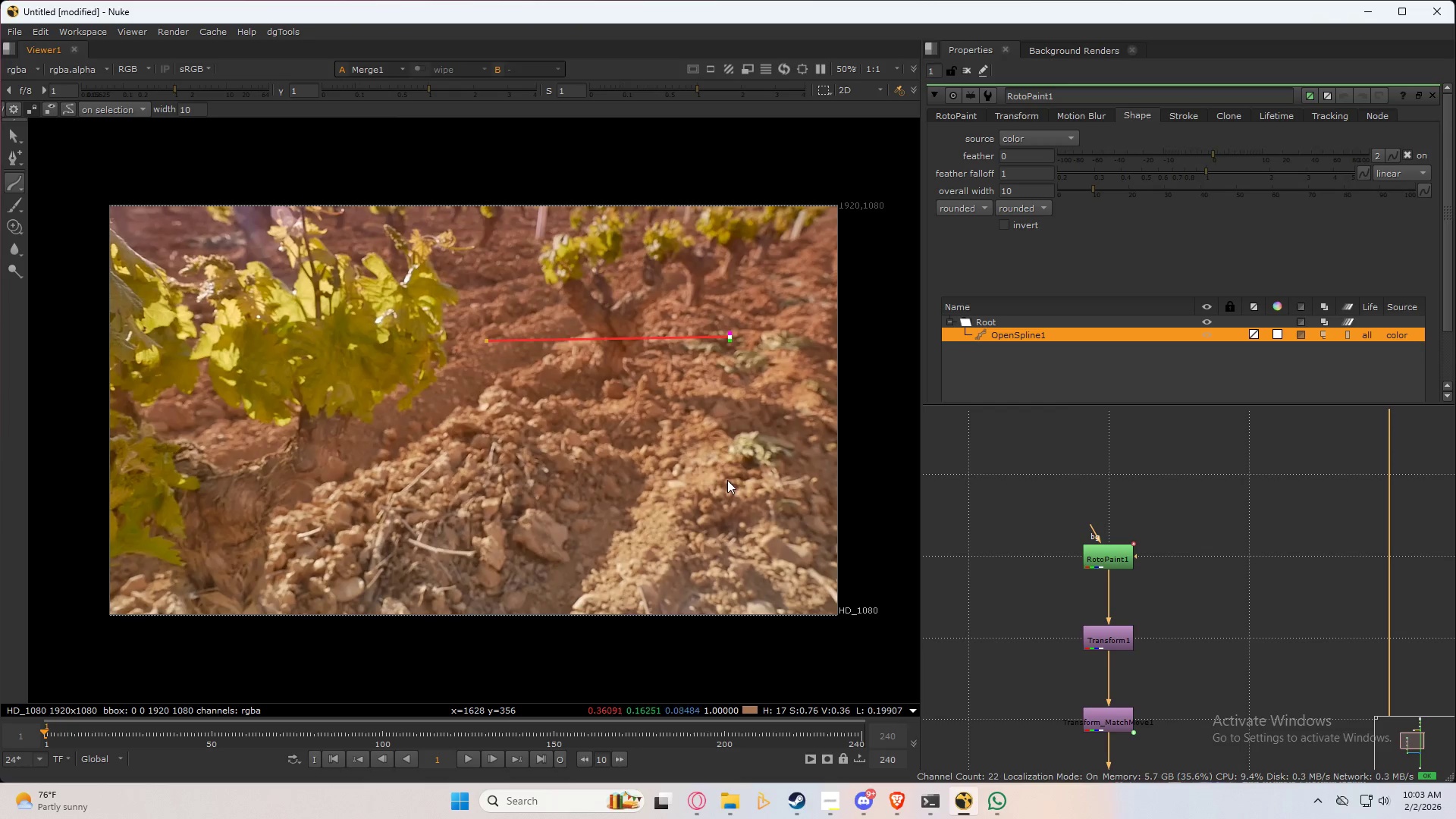 
left_click([732, 475])
 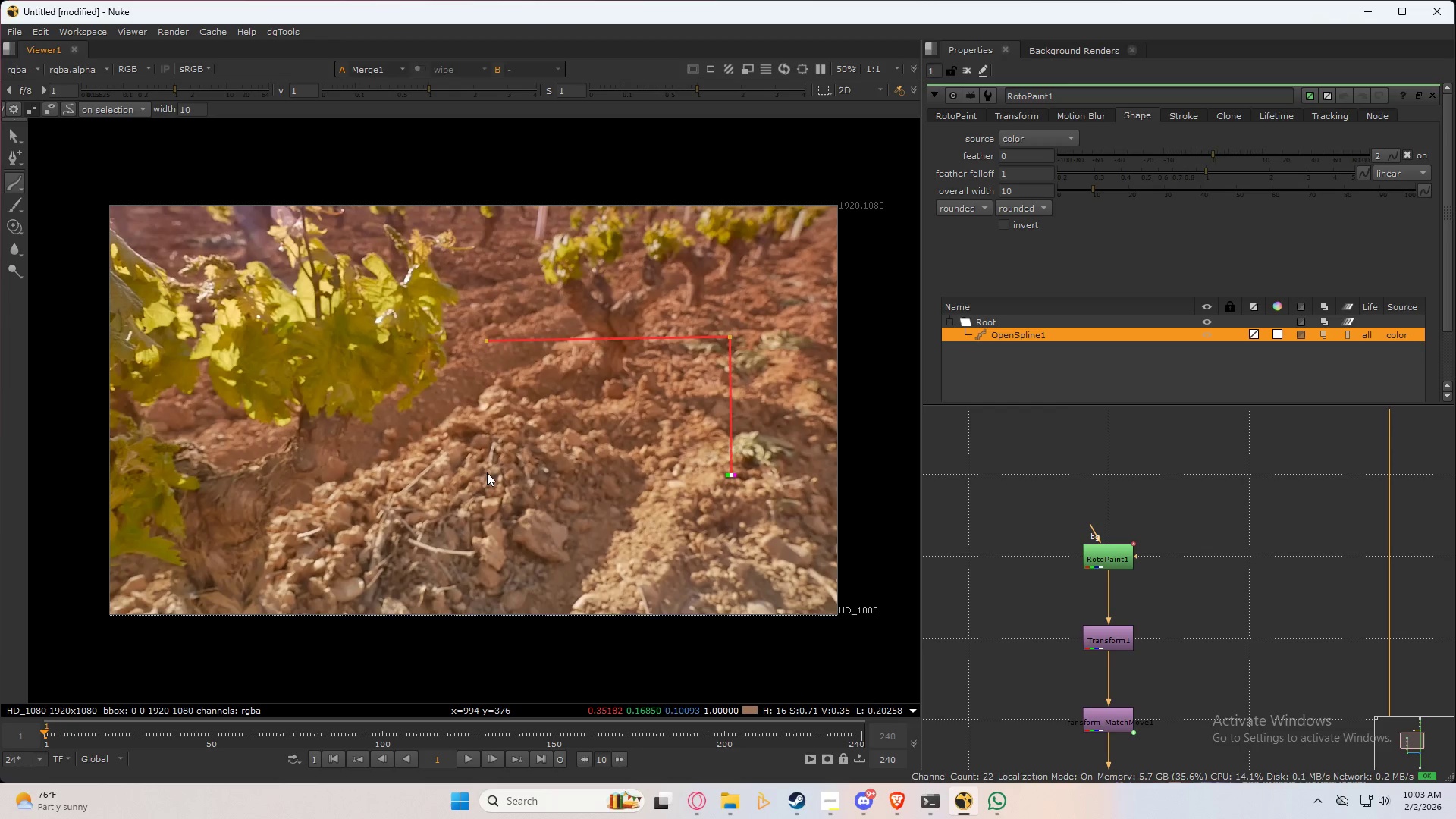 
left_click([484, 475])
 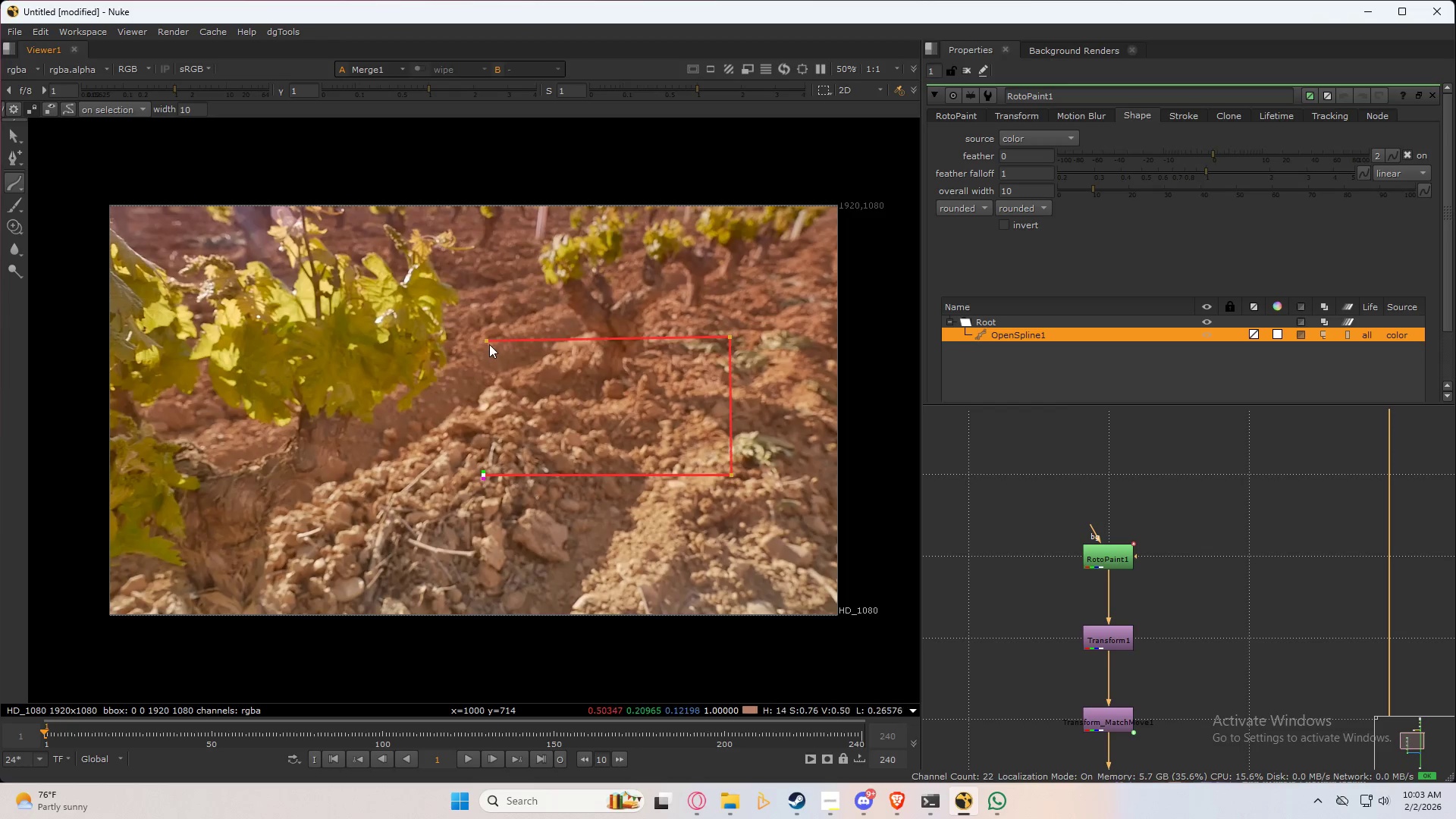 
left_click([485, 340])
 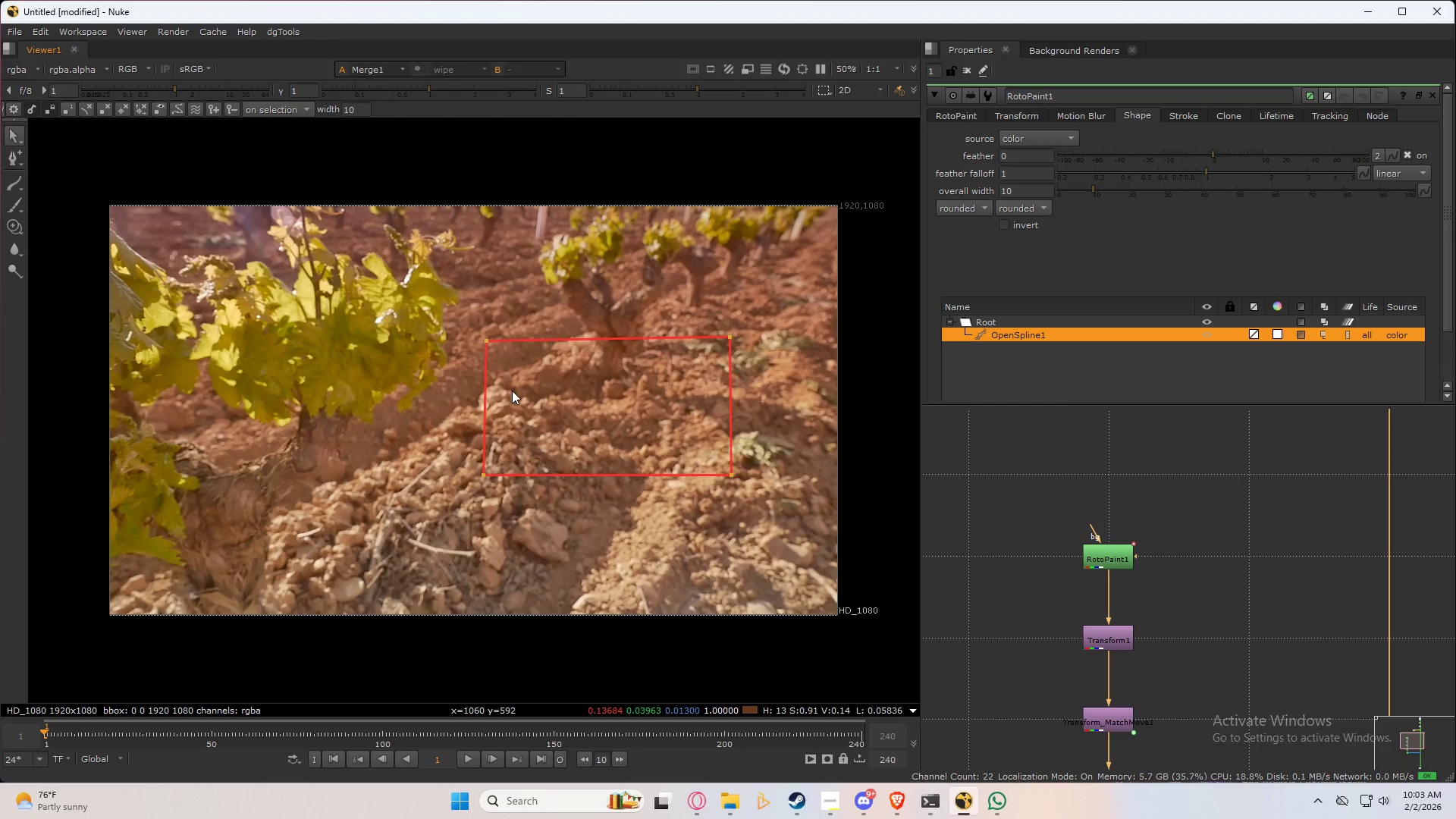 
scroll: coordinate [491, 372], scroll_direction: up, amount: 7.0
 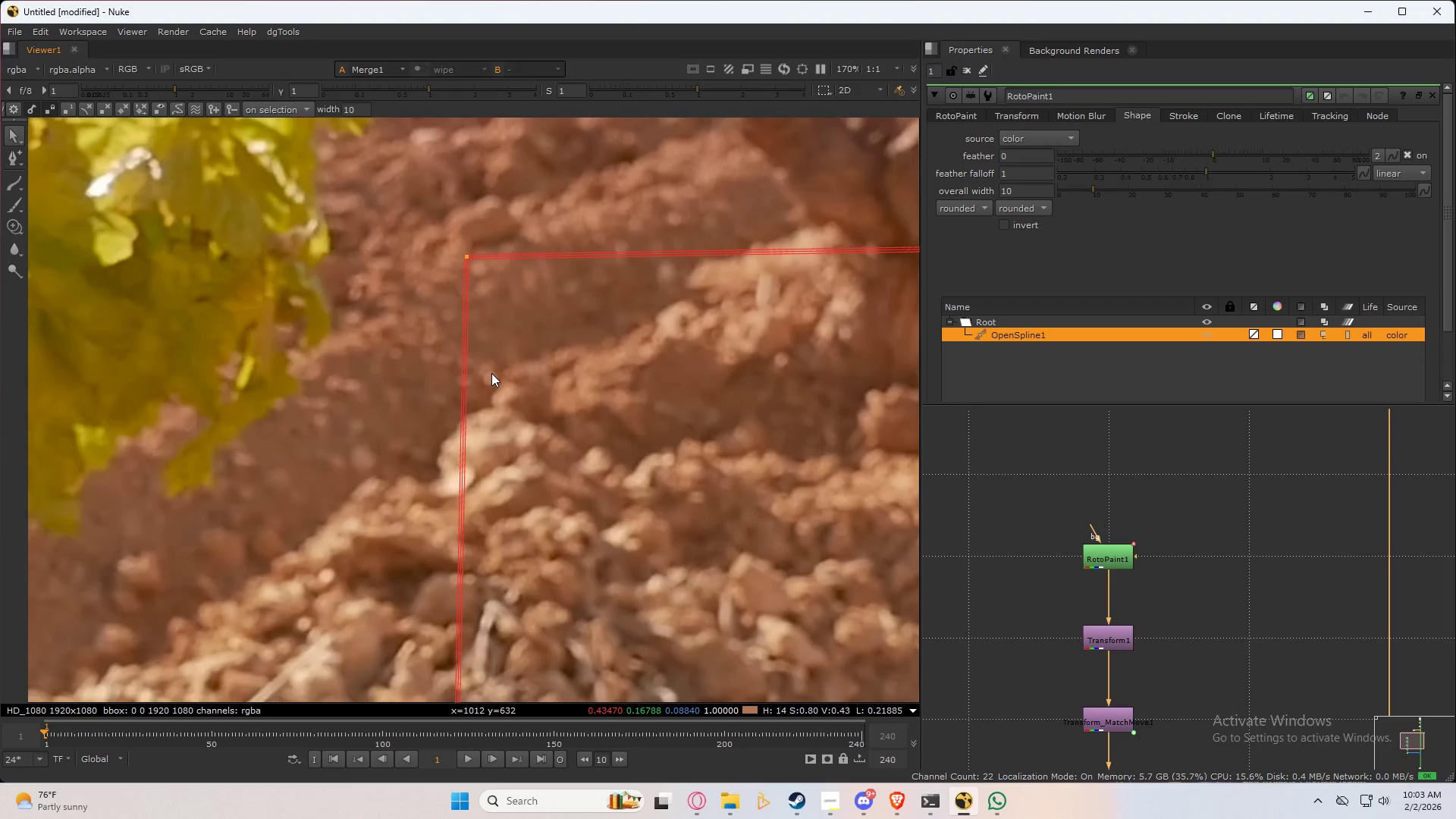 
scroll: coordinate [491, 393], scroll_direction: down, amount: 5.0
 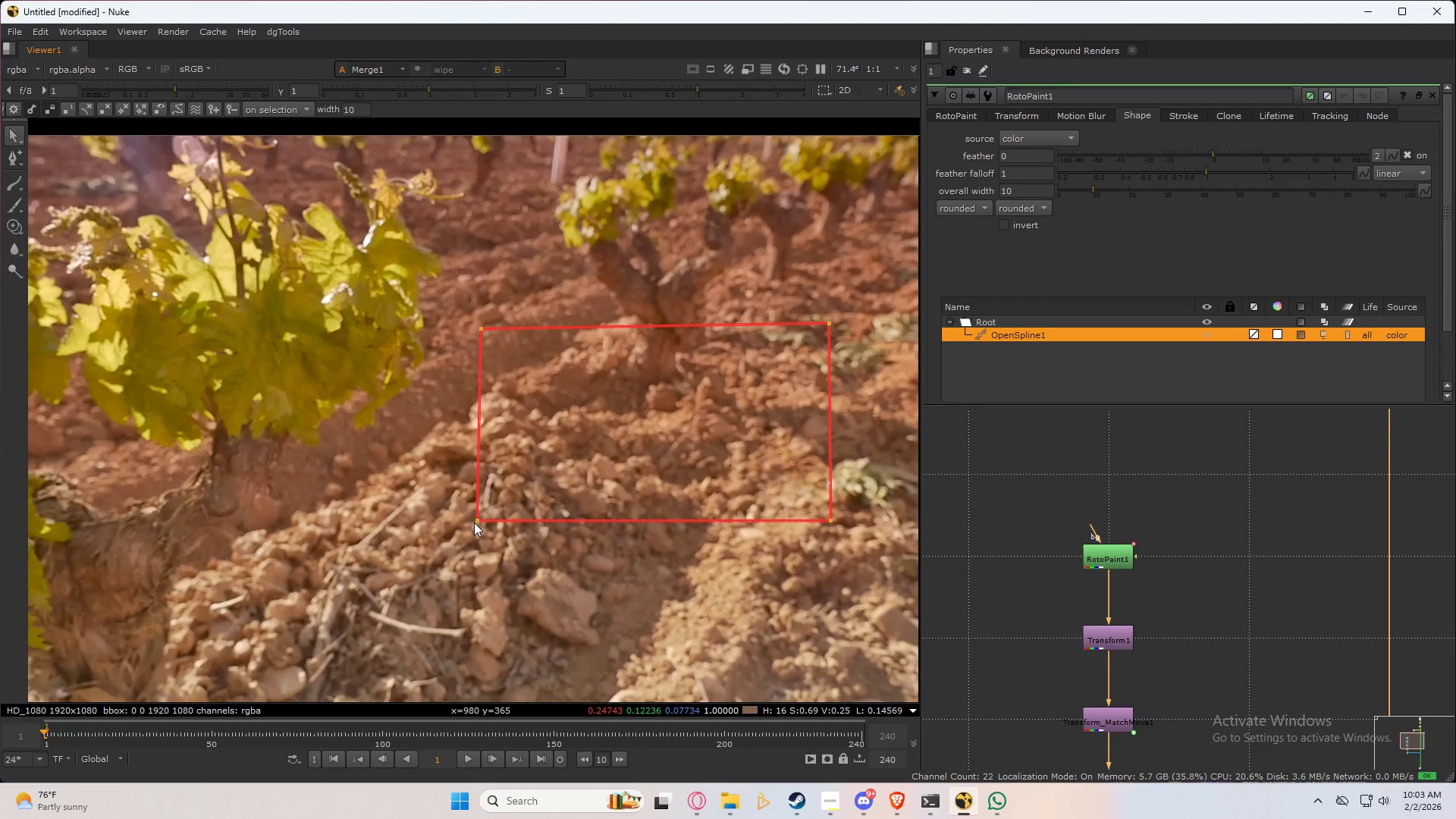 
left_click_drag(start_coordinate=[477, 522], to_coordinate=[482, 523])
 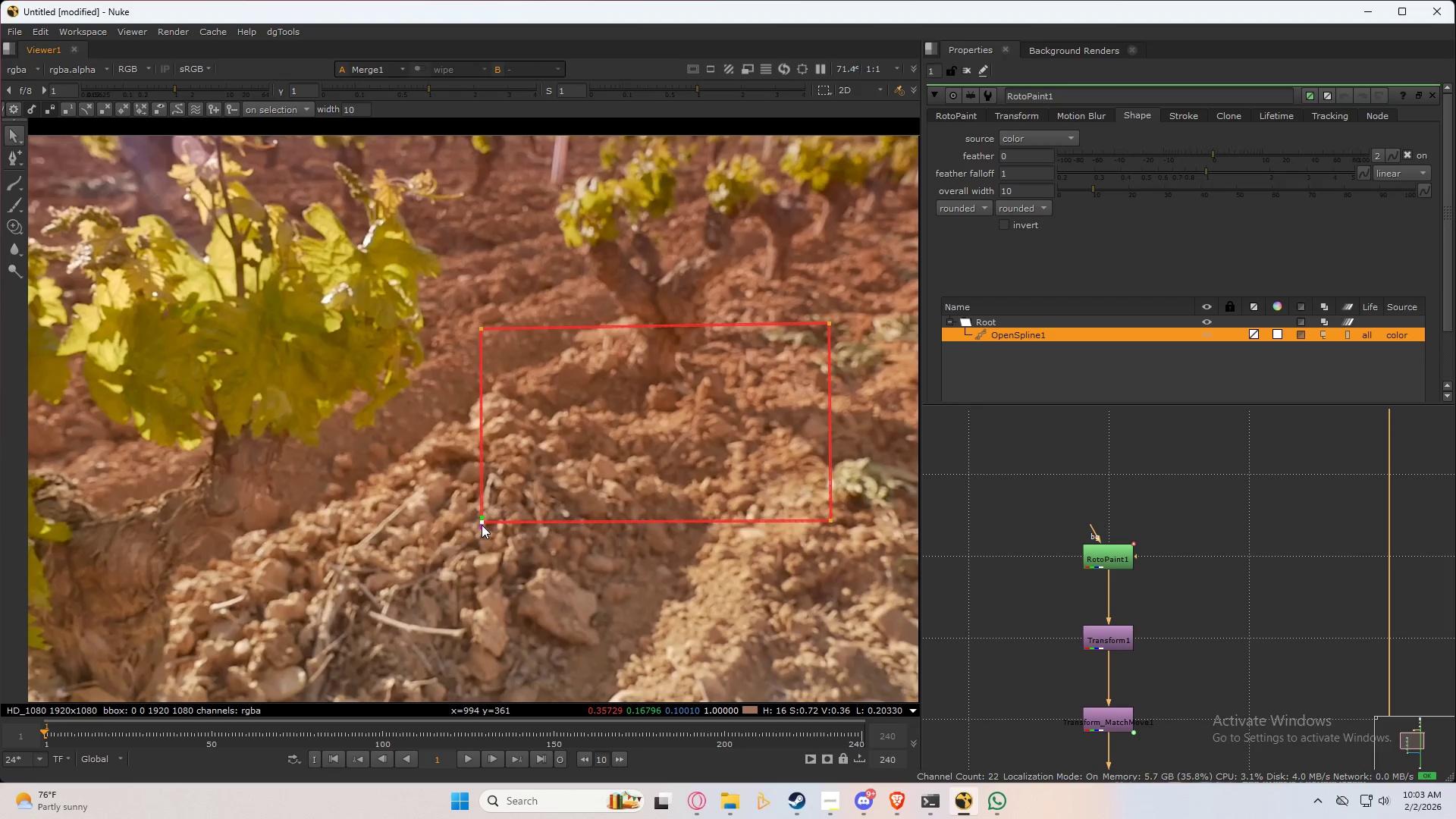 
key(Z)
 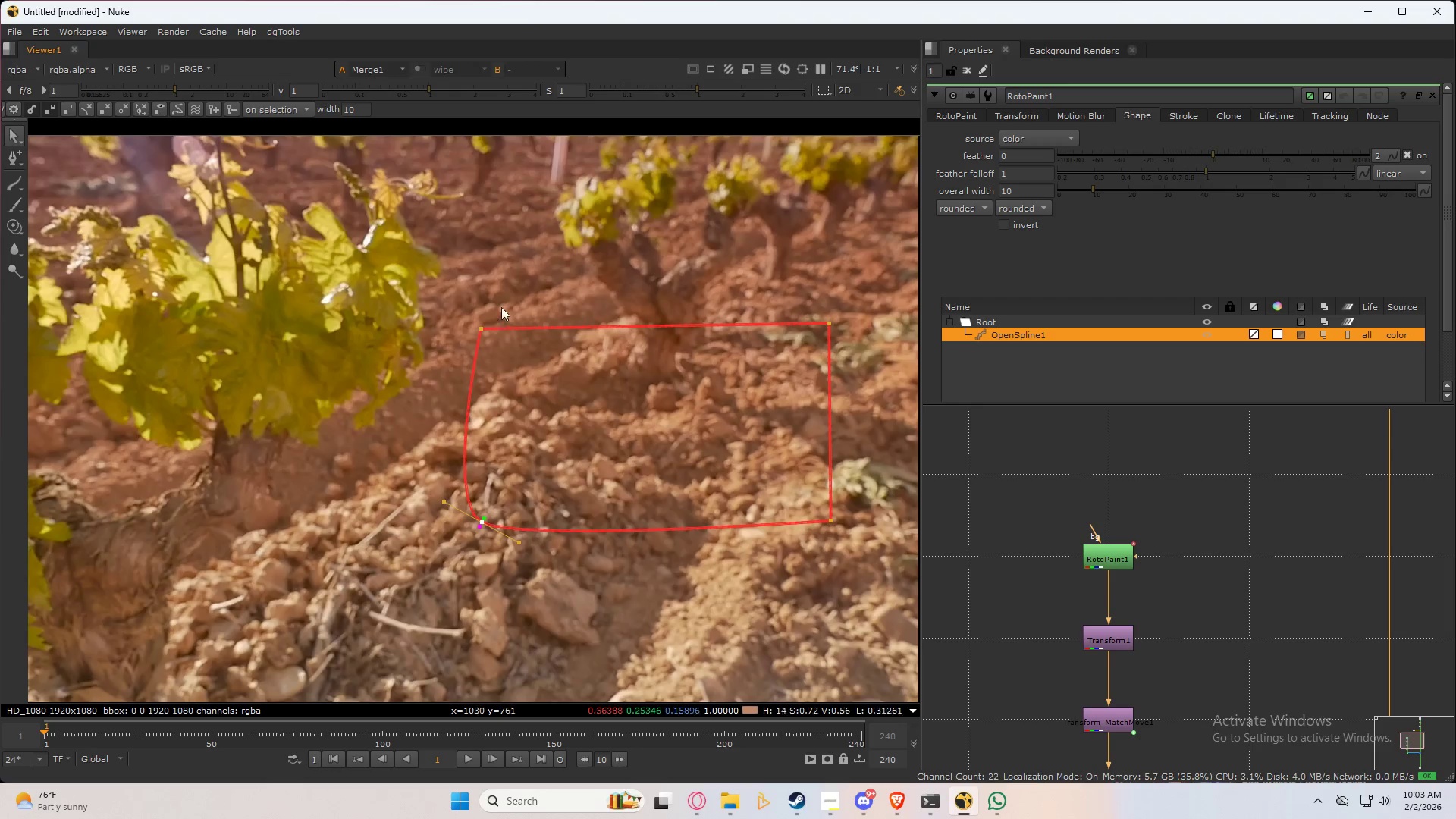 
left_click_drag(start_coordinate=[512, 288], to_coordinate=[431, 372])
 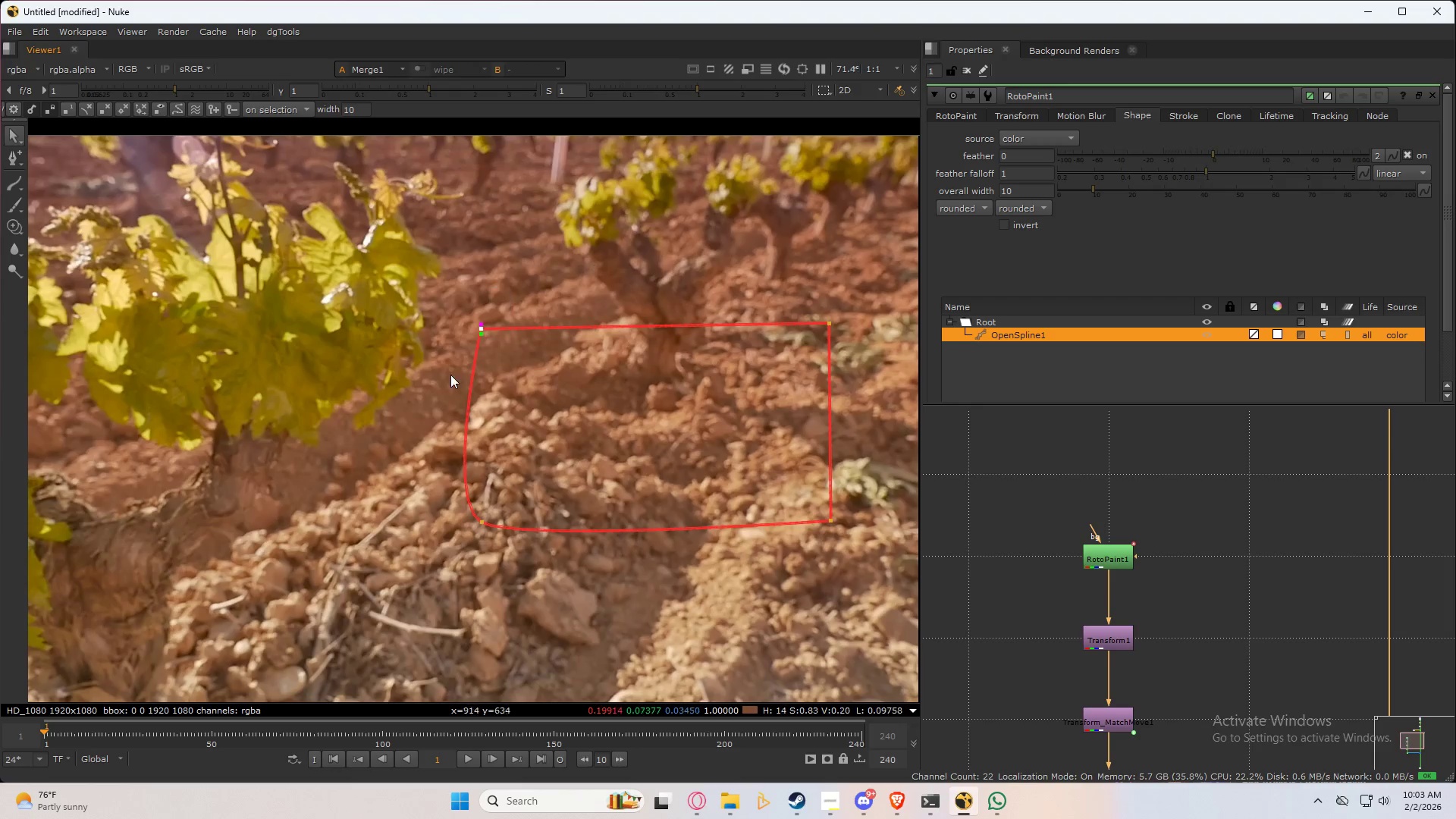 
type(zzz)
 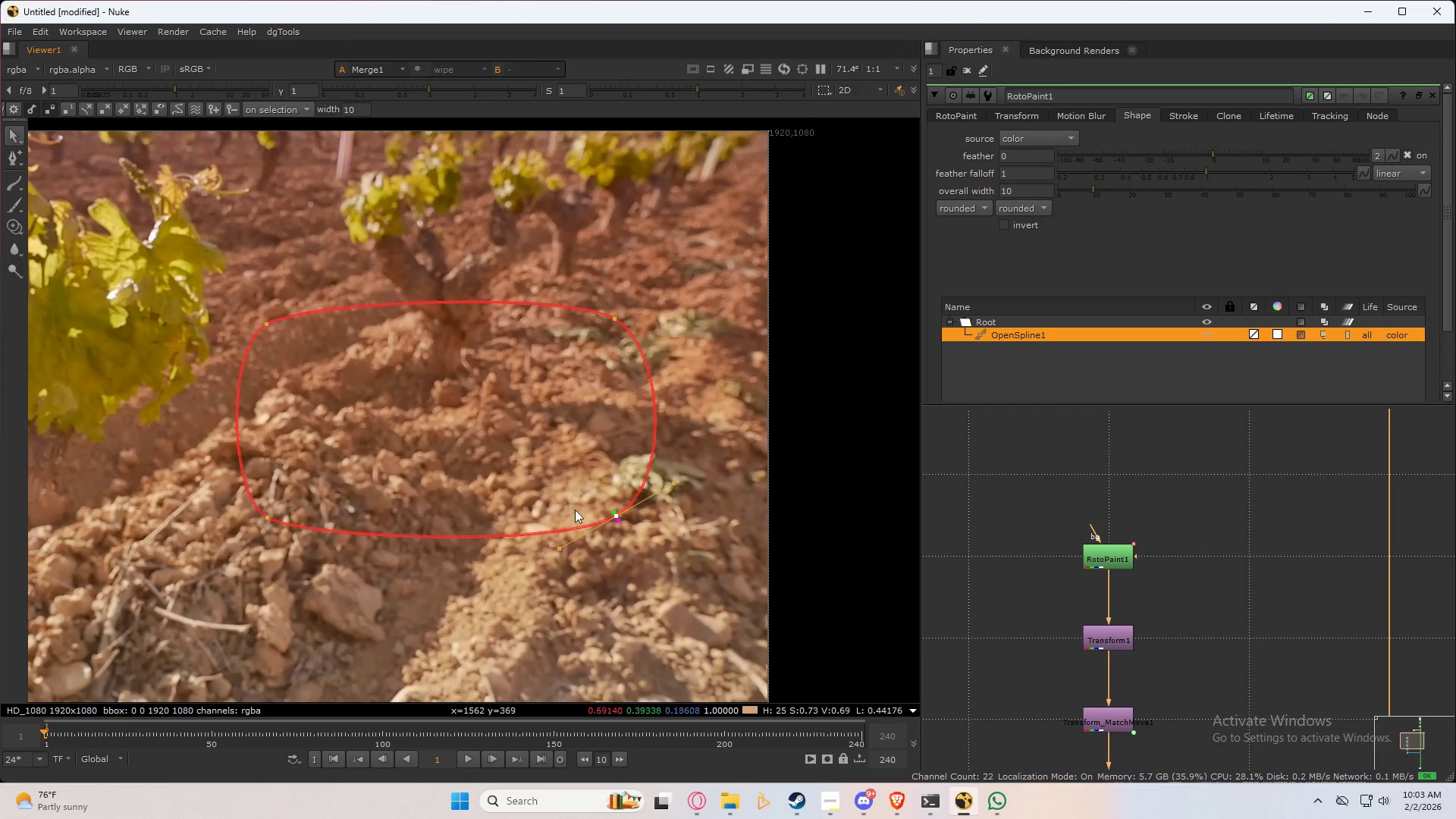 
left_click_drag(start_coordinate=[591, 288], to_coordinate=[651, 350])
 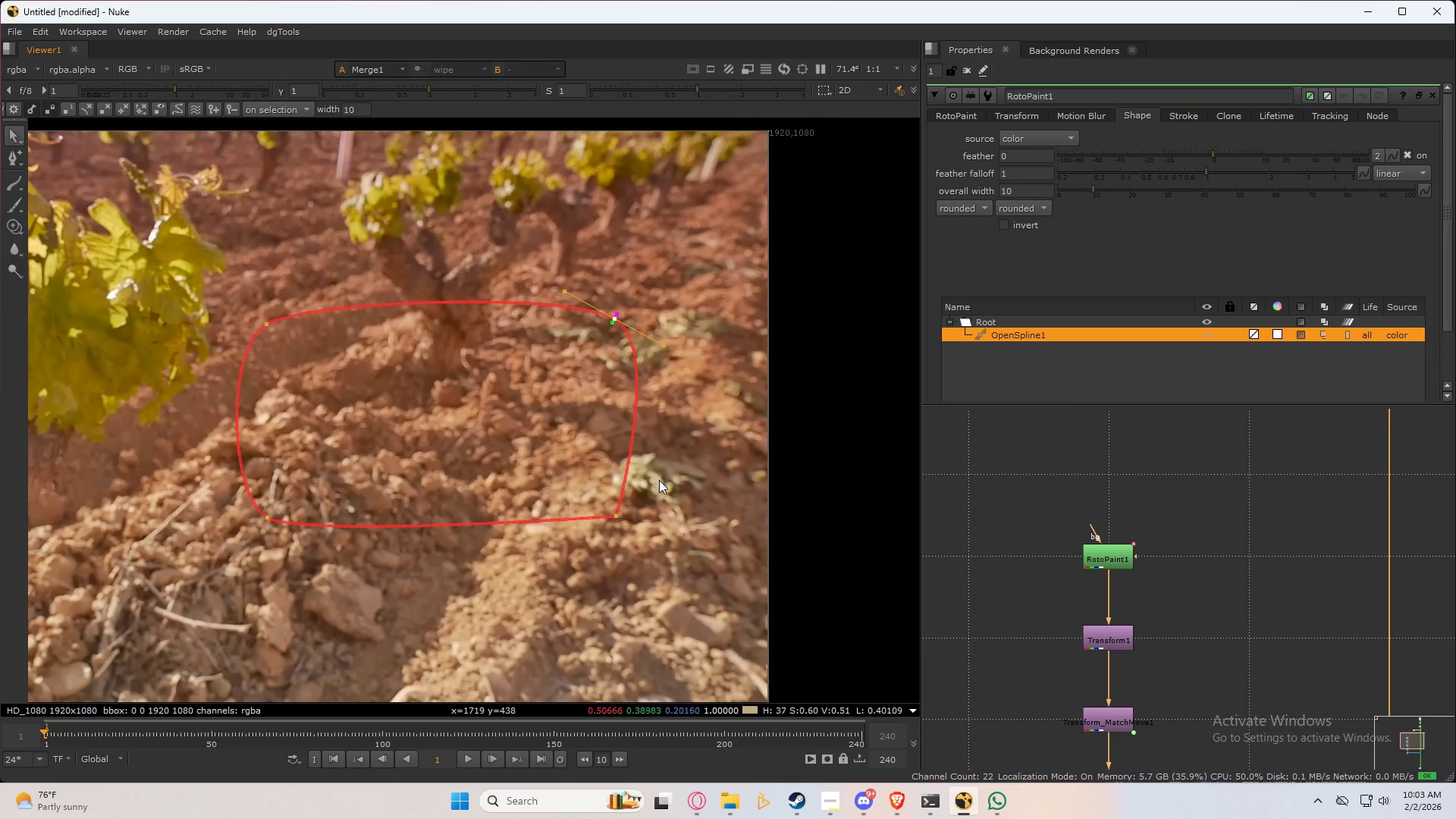 
left_click_drag(start_coordinate=[653, 488], to_coordinate=[563, 563])
 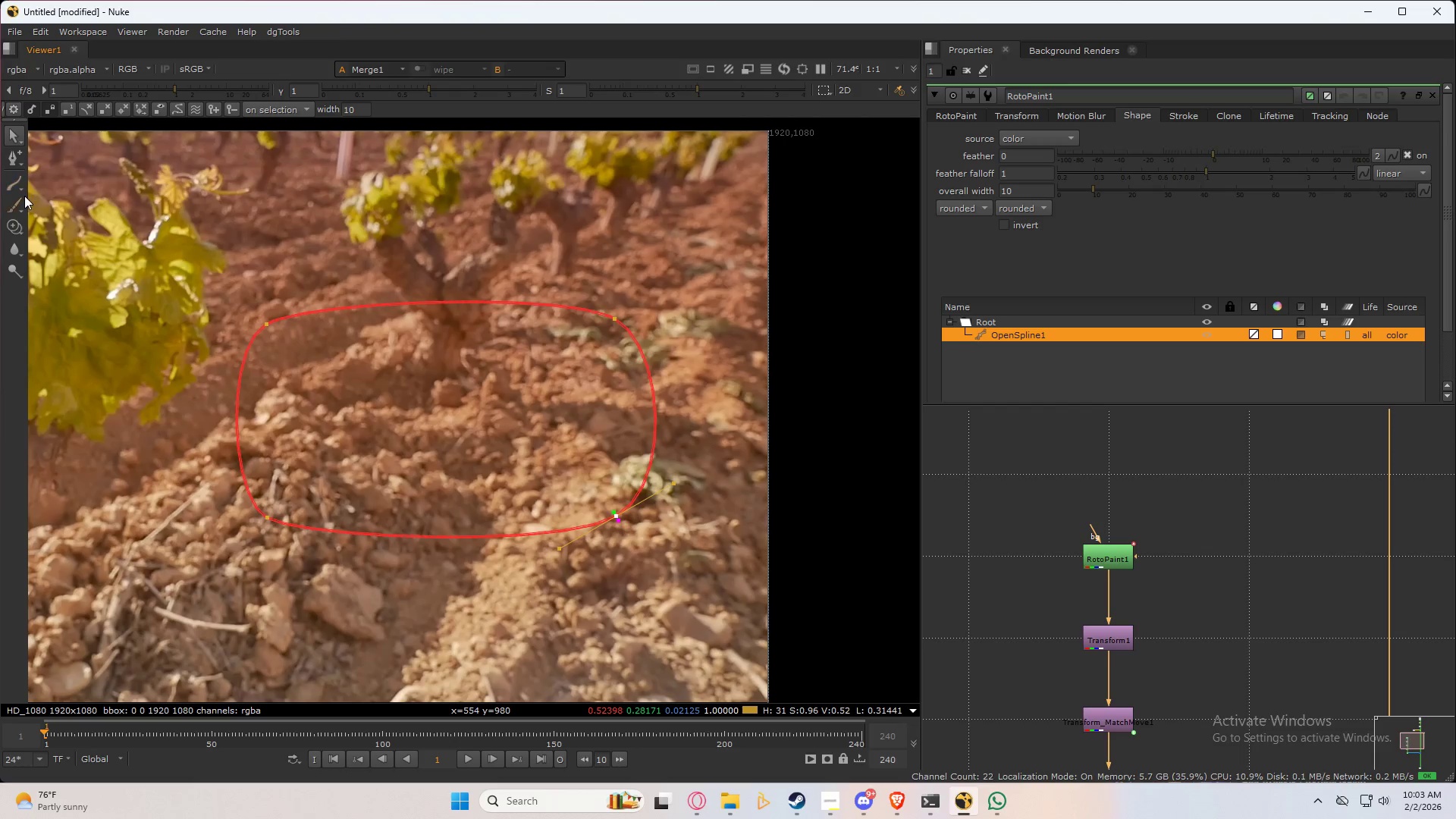 
left_click_drag(start_coordinate=[17, 183], to_coordinate=[96, 181])
 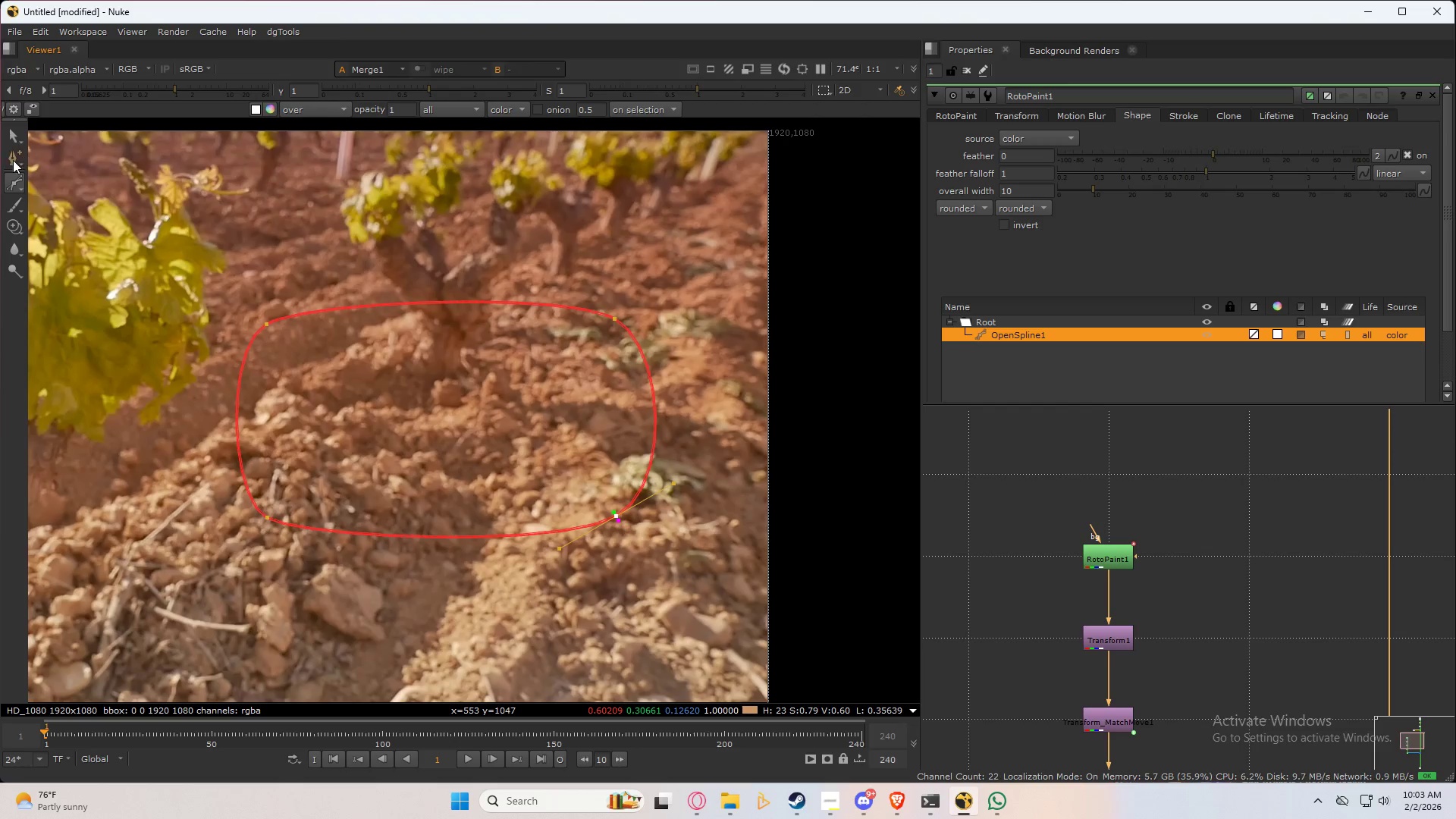 
left_click([13, 160])
 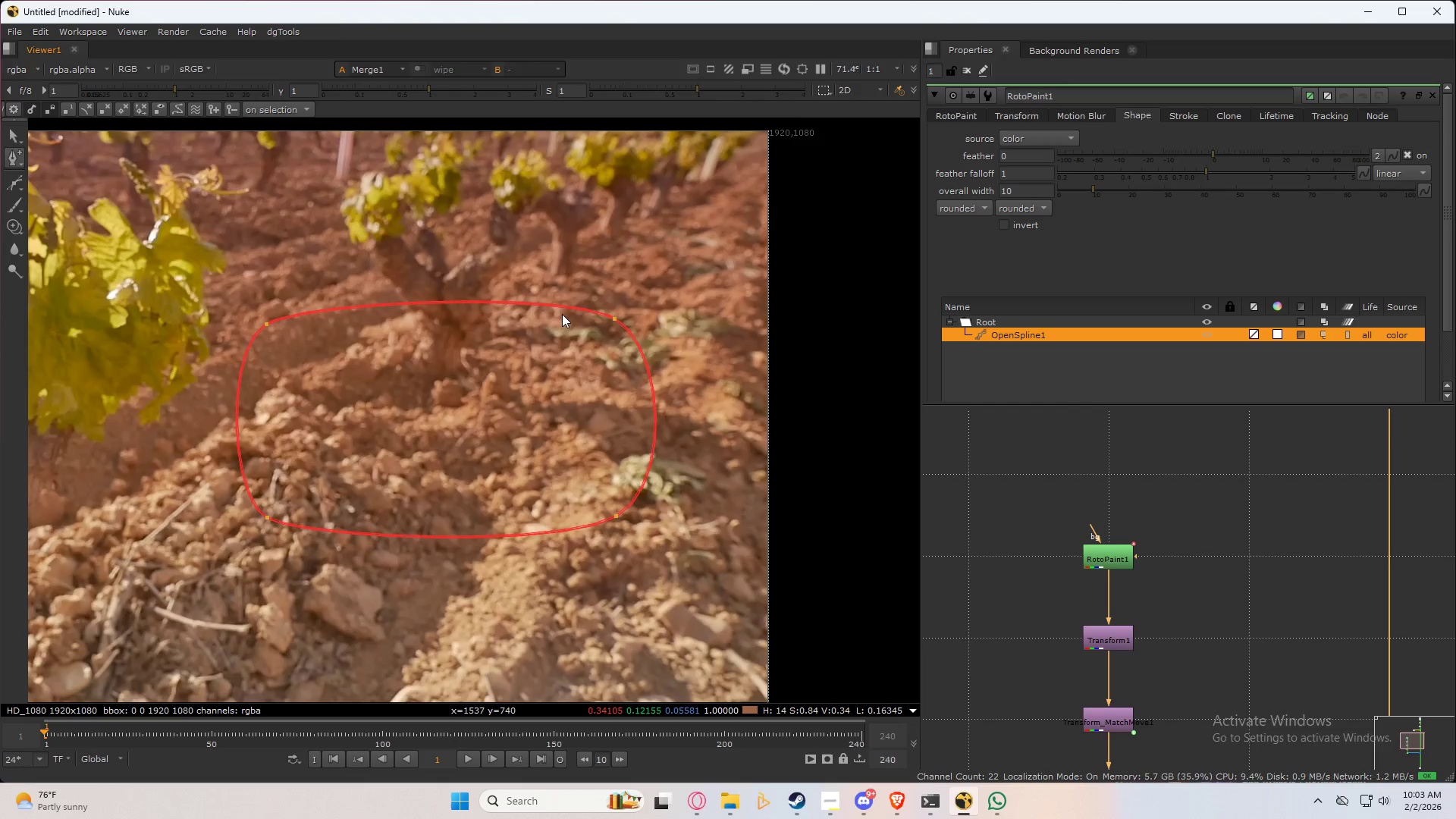 
scroll: coordinate [687, 300], scroll_direction: up, amount: 4.0
 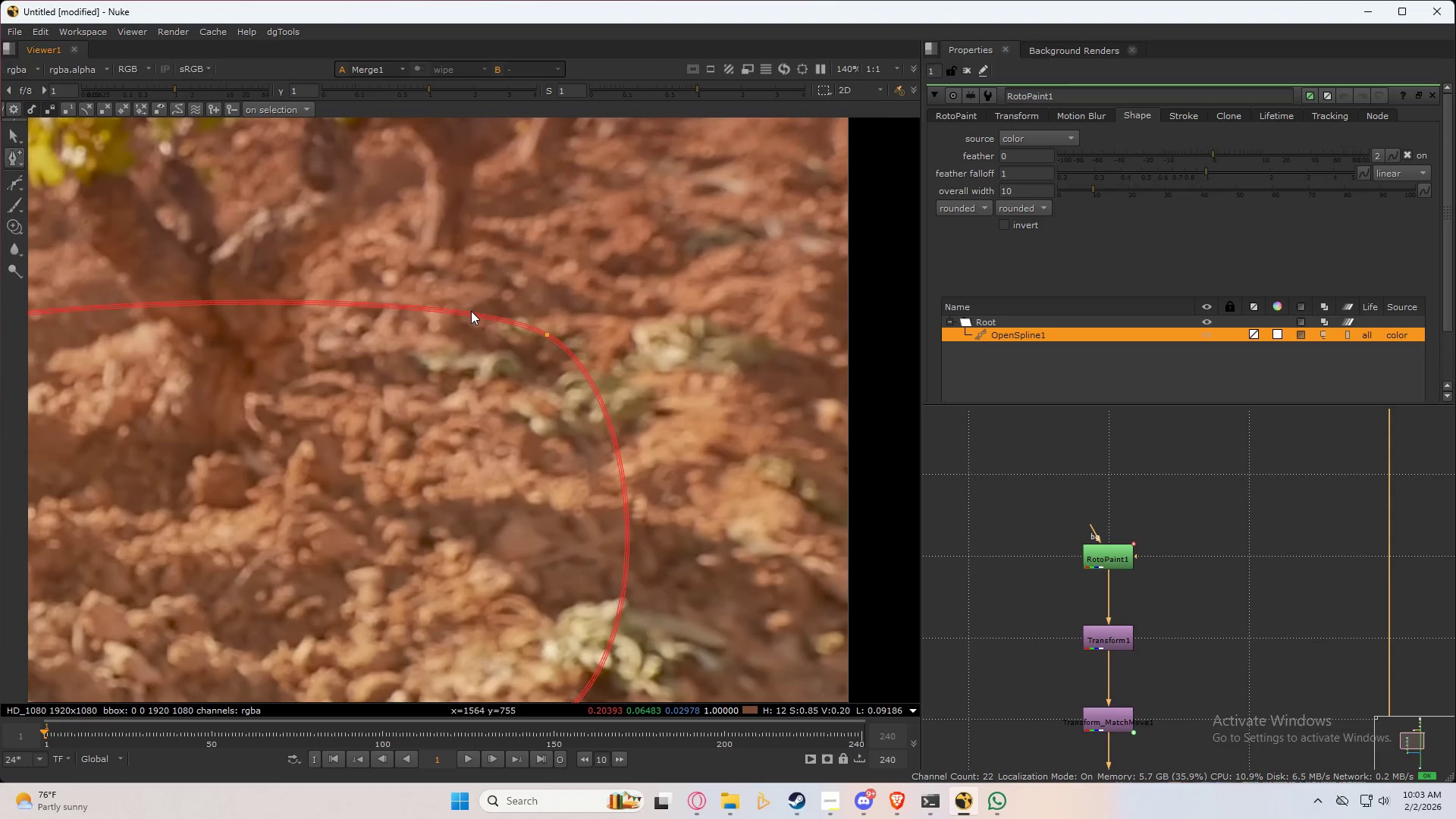 
left_click([470, 314])
 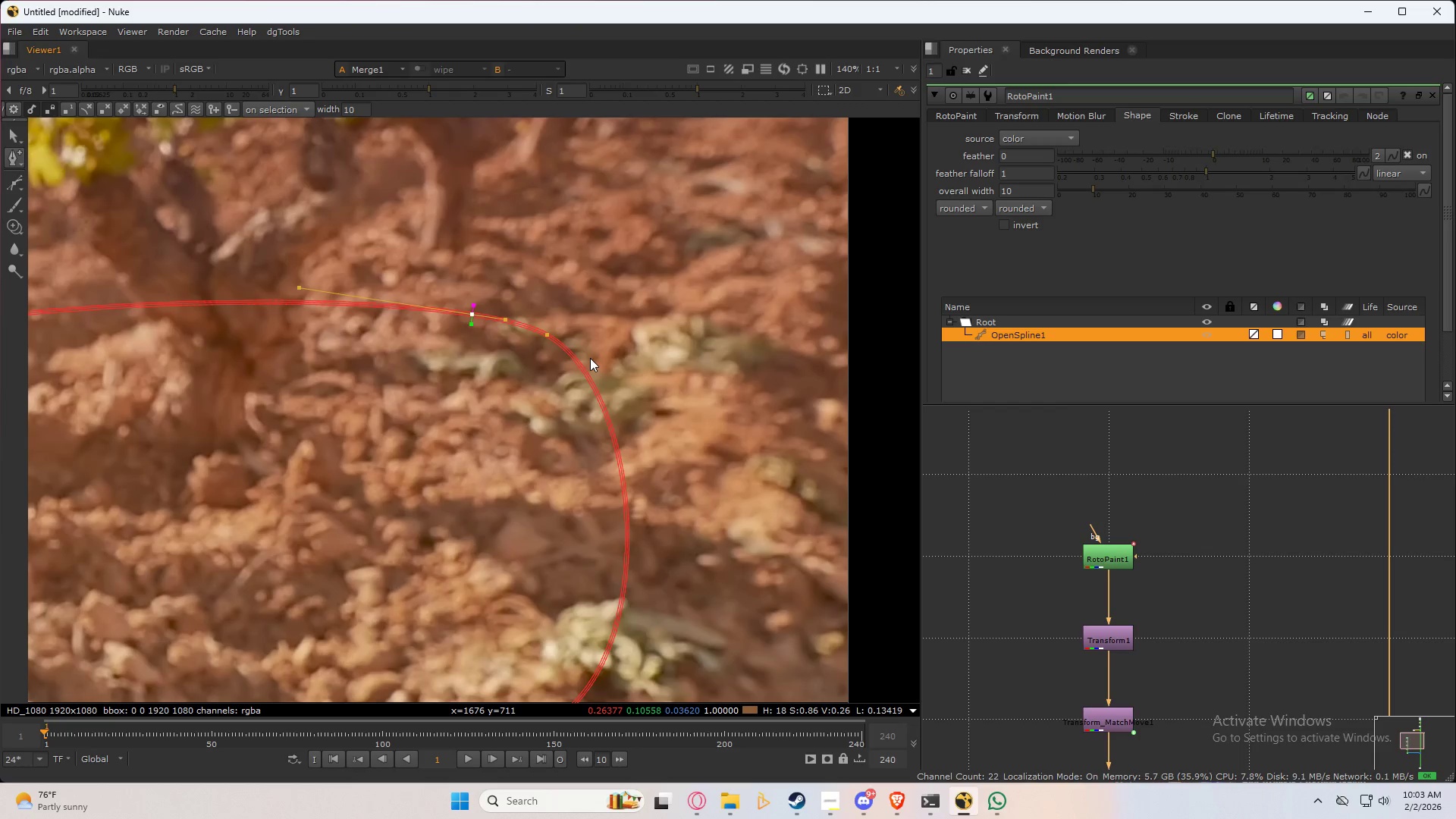 
key(Shift+ShiftLeft)
 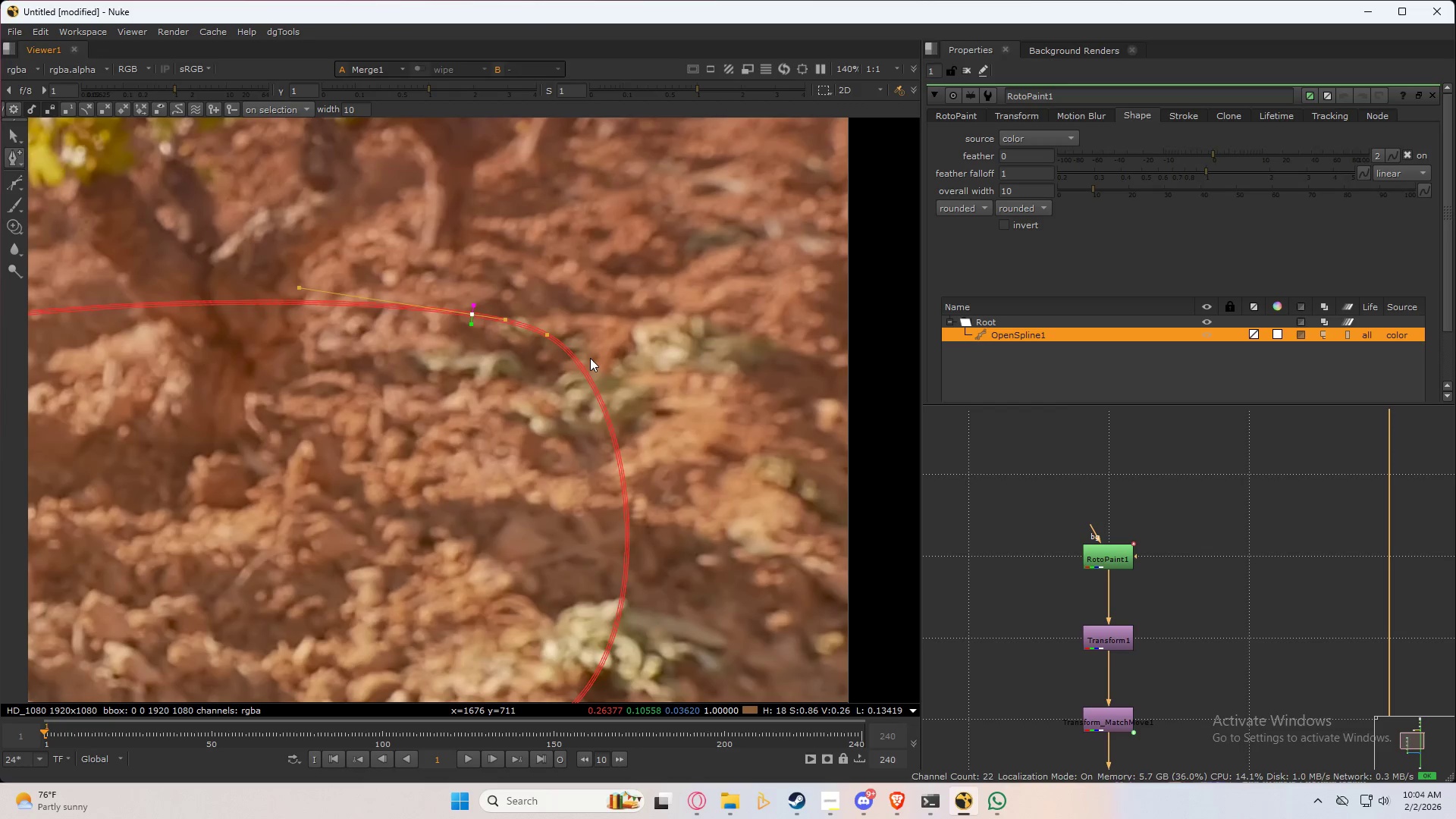 
key(Shift+Z)
 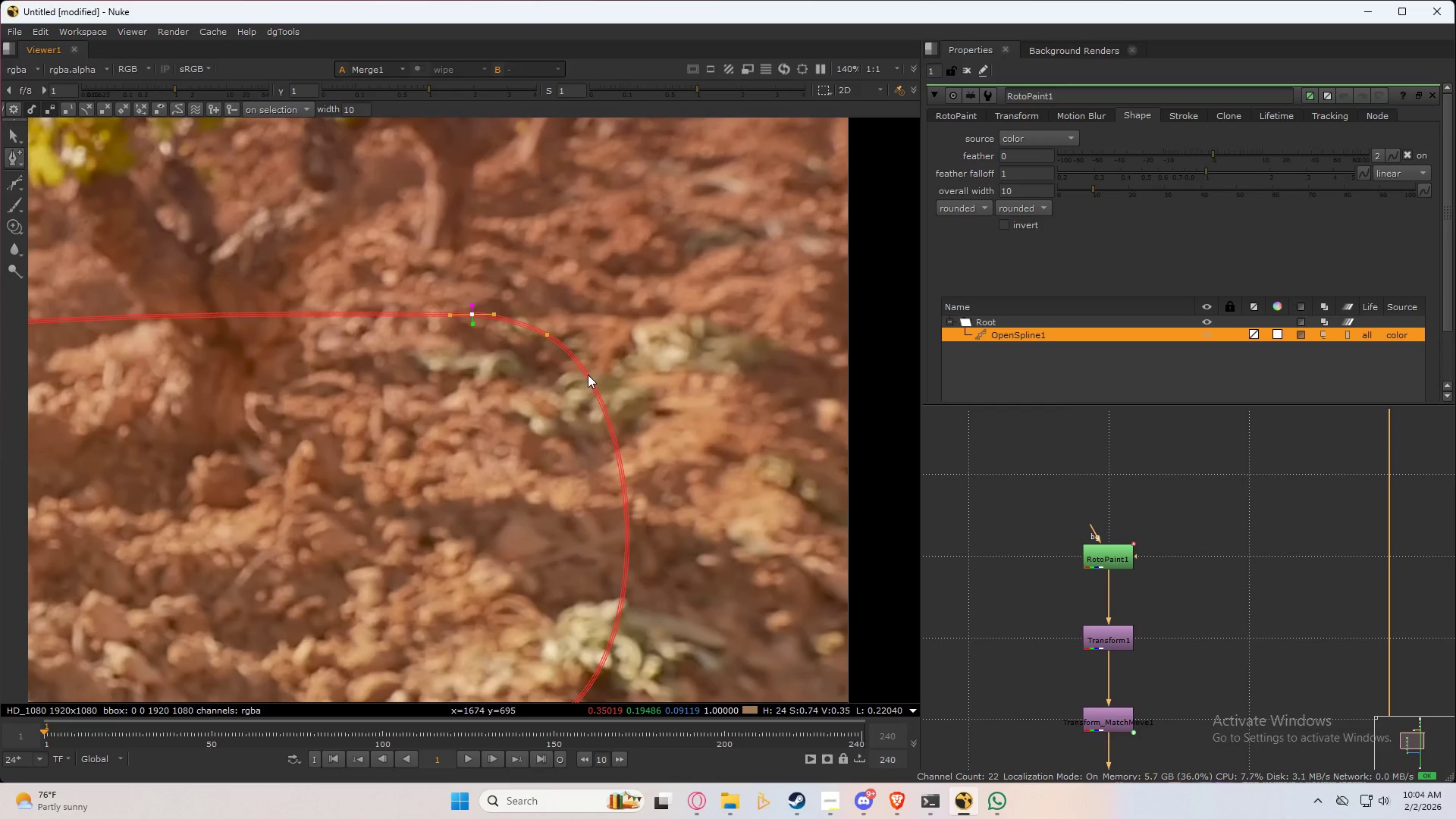 
left_click([588, 378])
 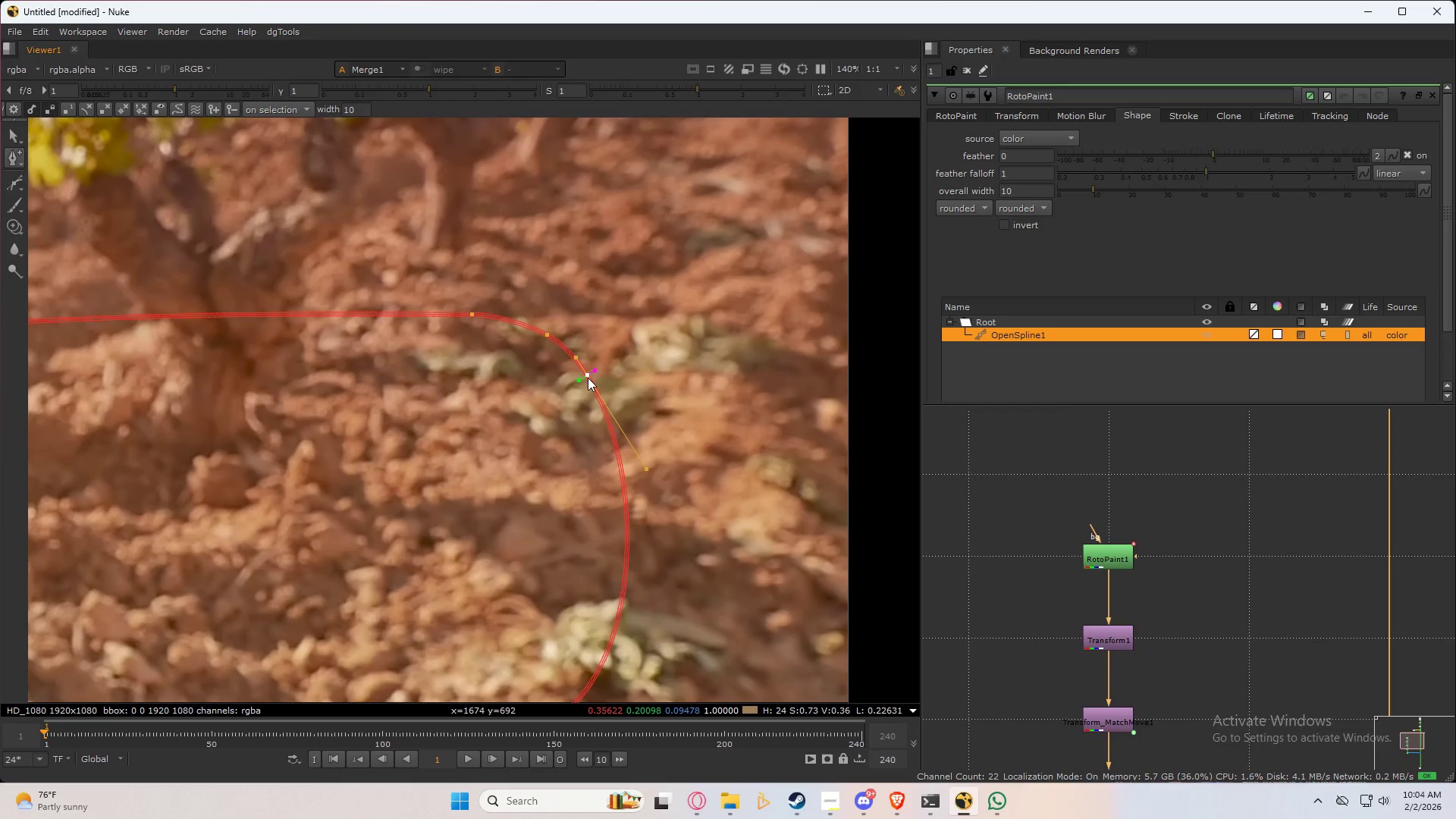 
key(Shift+ShiftLeft)
 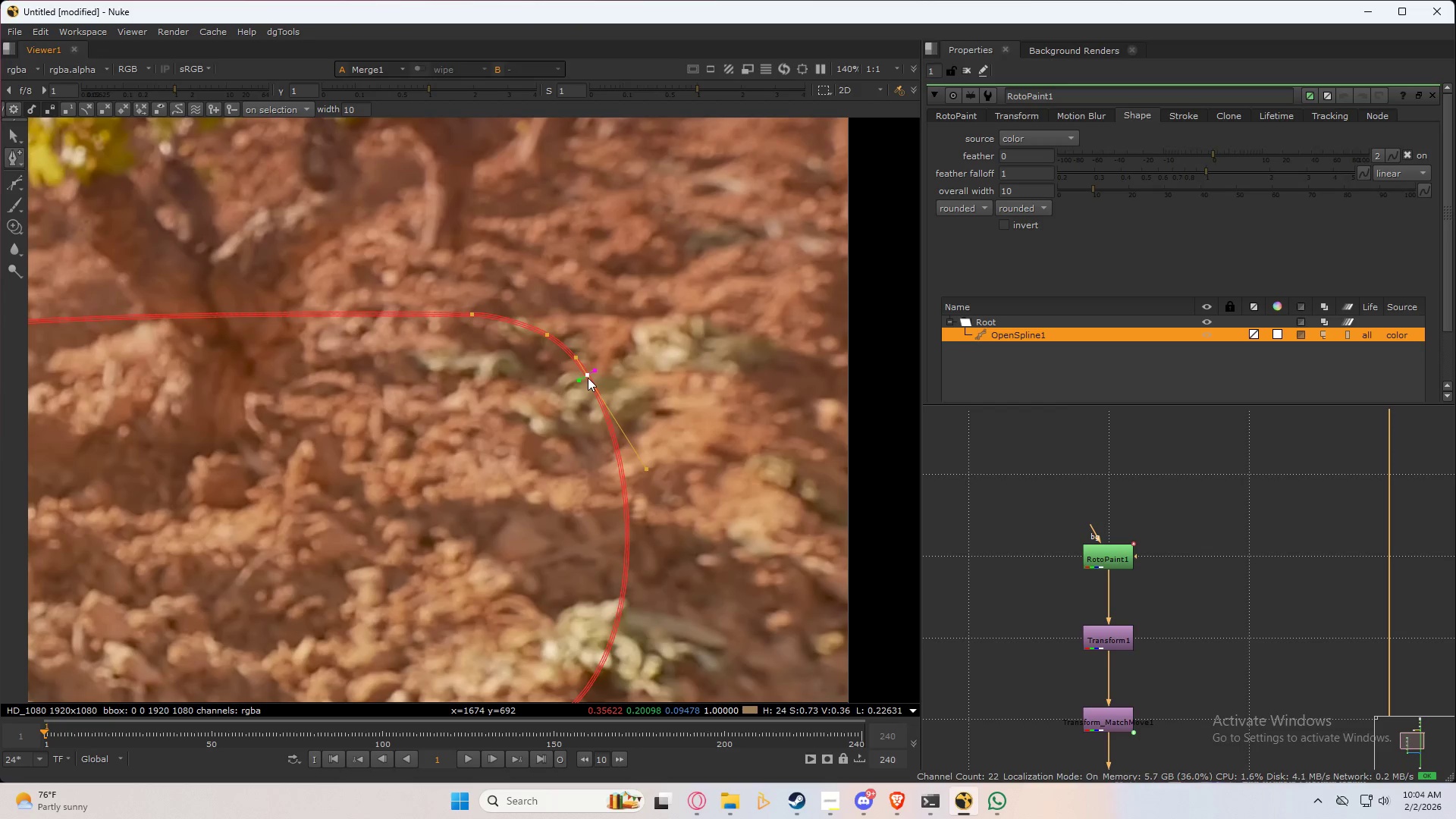 
key(Shift+Z)
 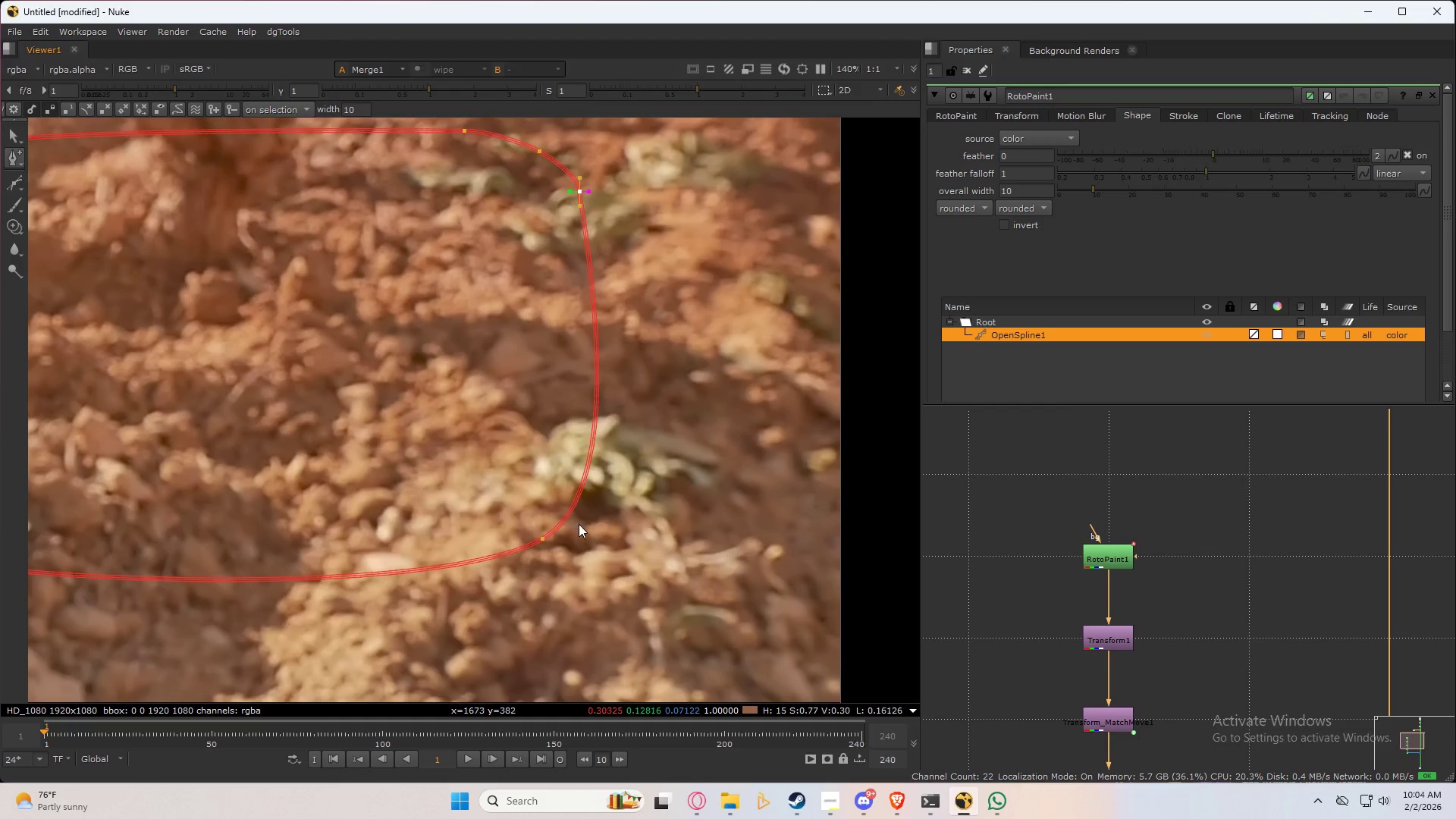 
left_click([566, 514])
 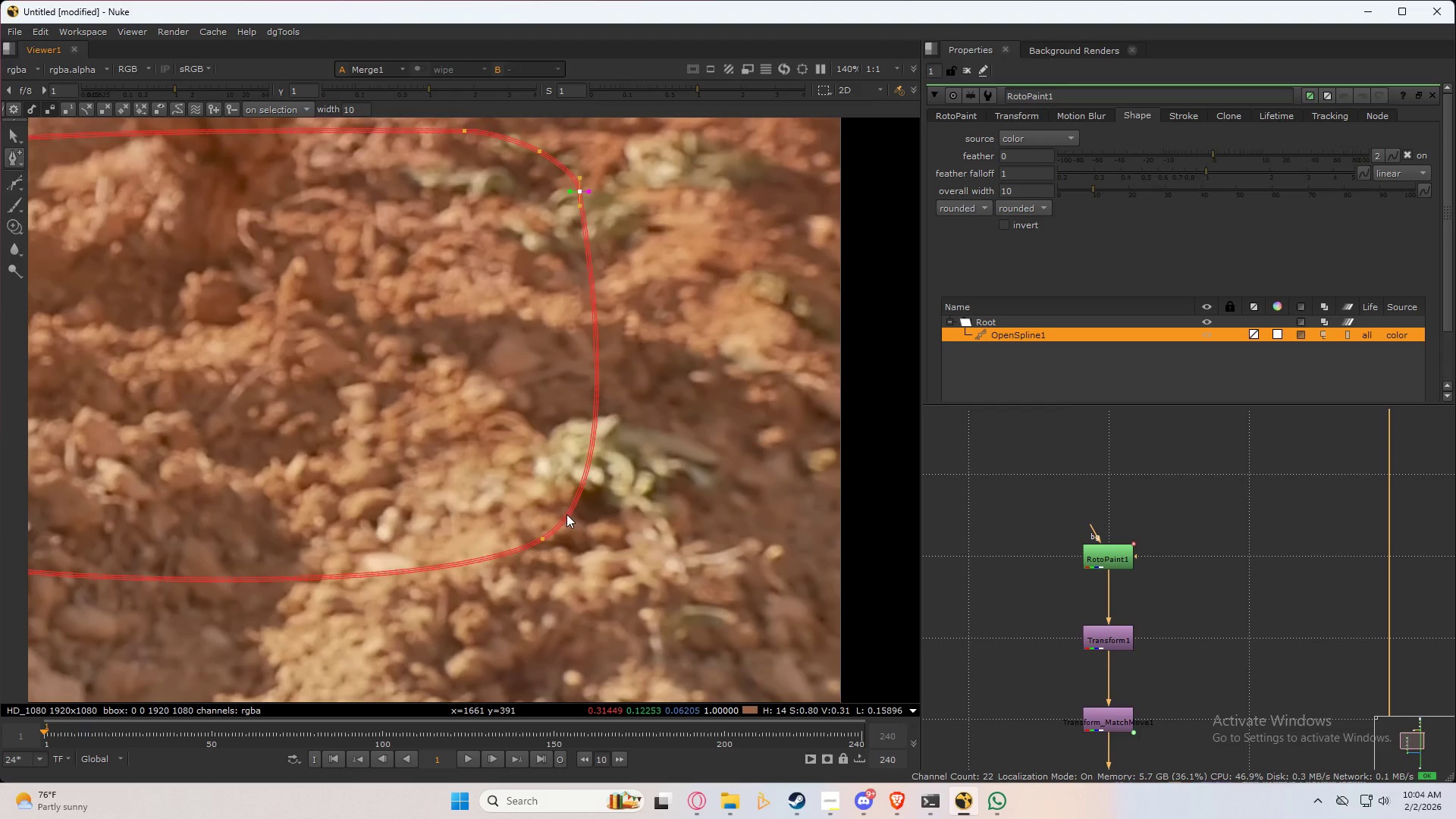 
key(Shift+ShiftLeft)
 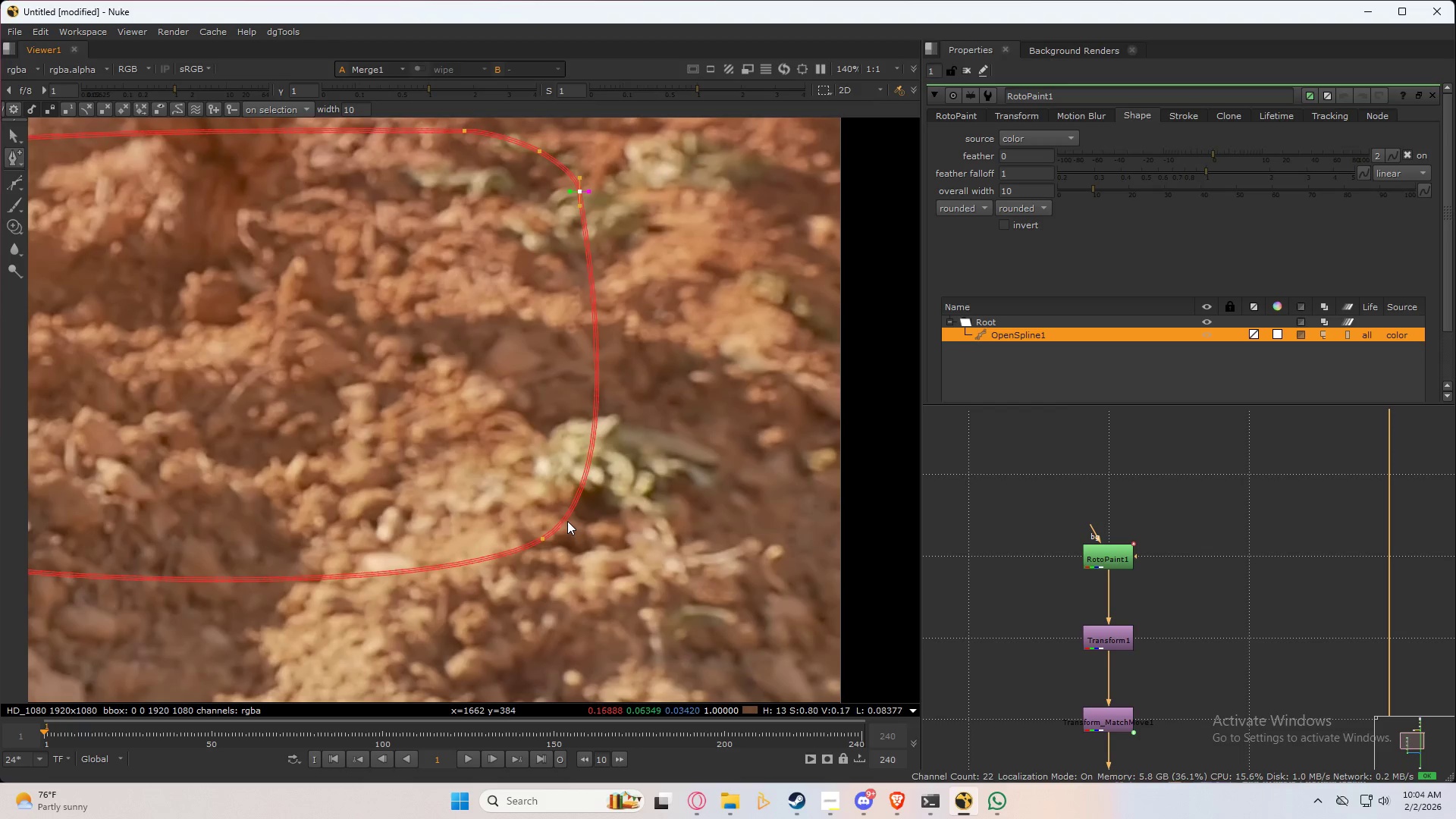 
left_click([567, 517])
 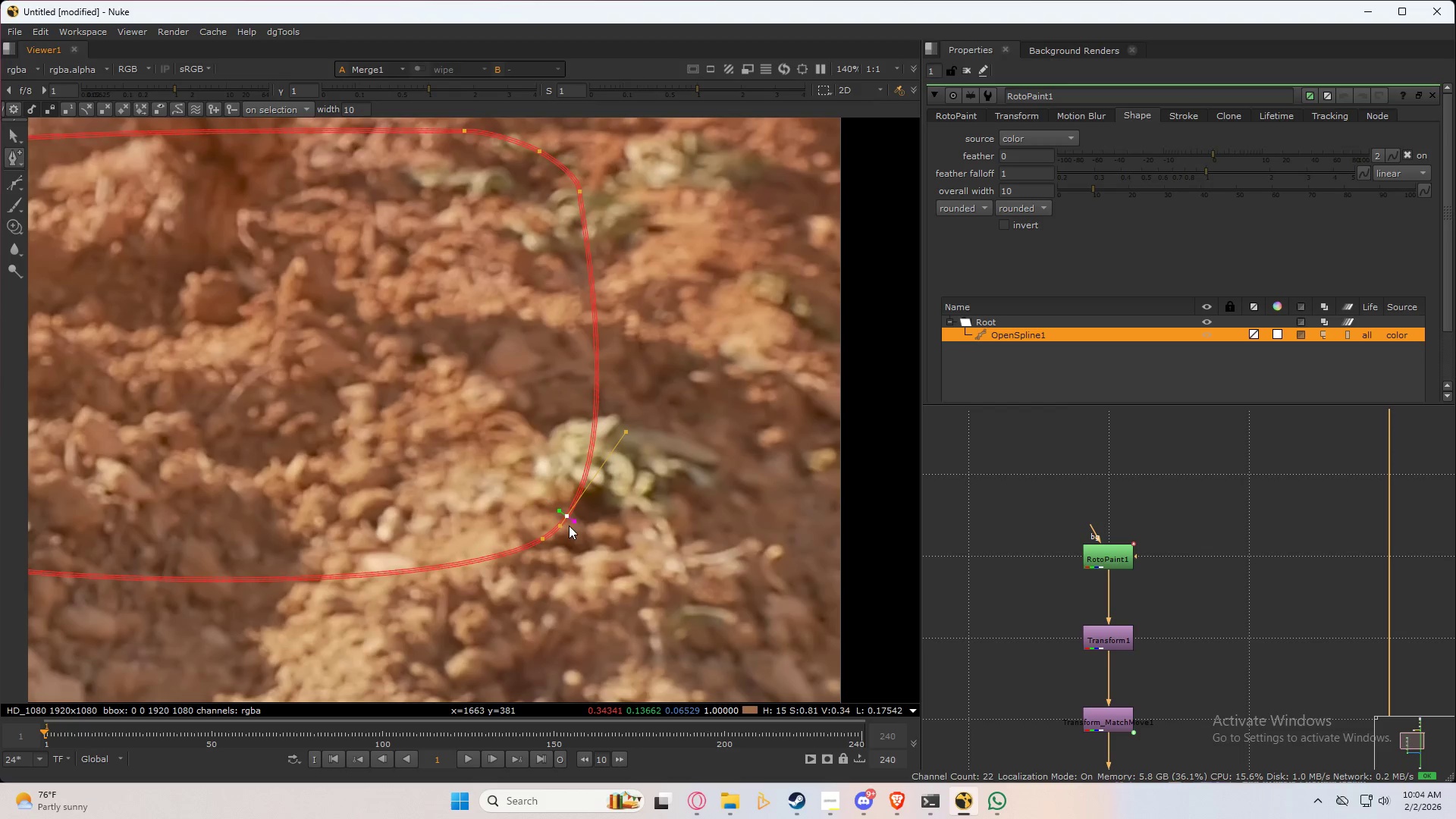 
key(Shift+Z)
 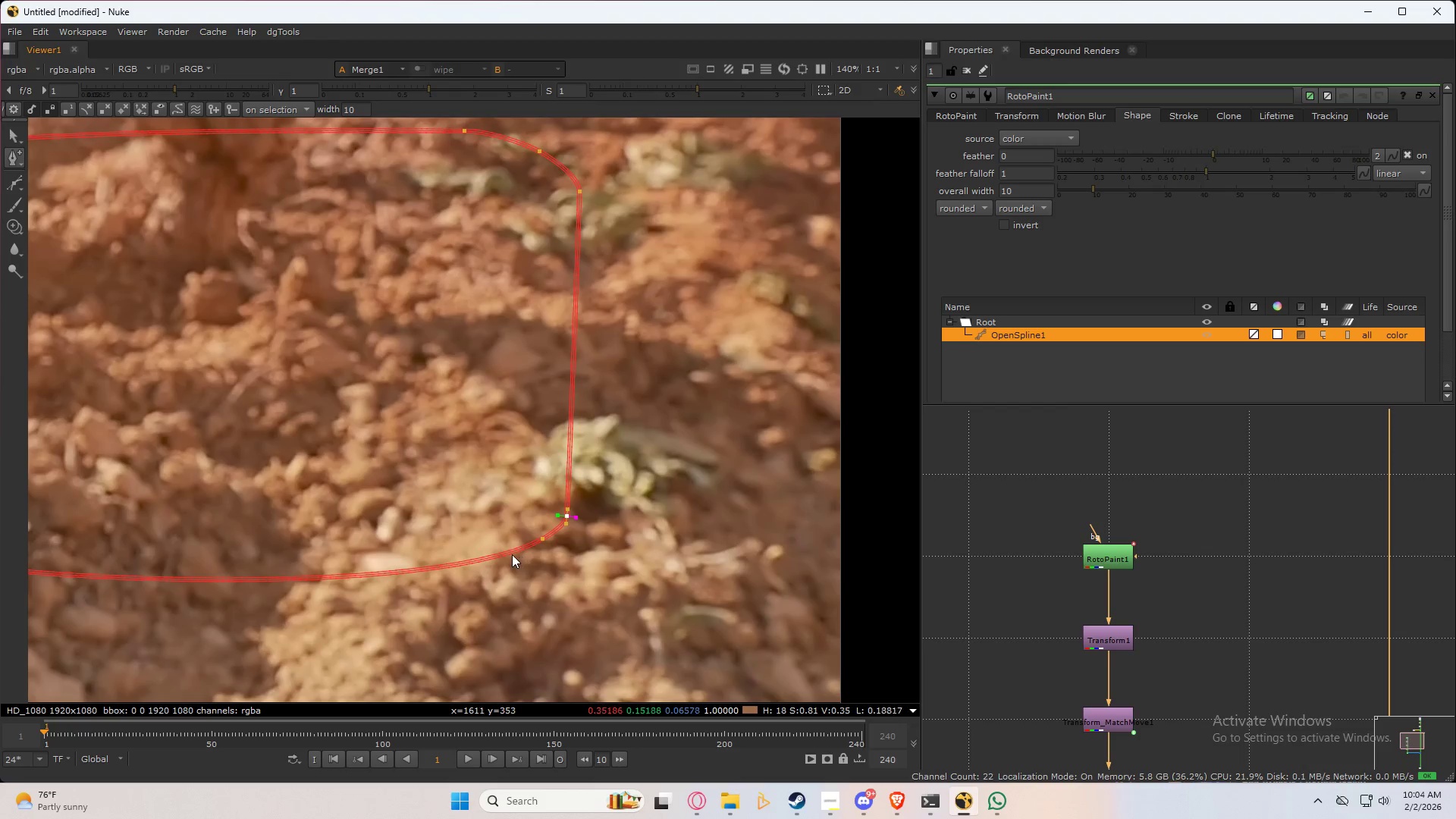 
left_click([511, 553])
 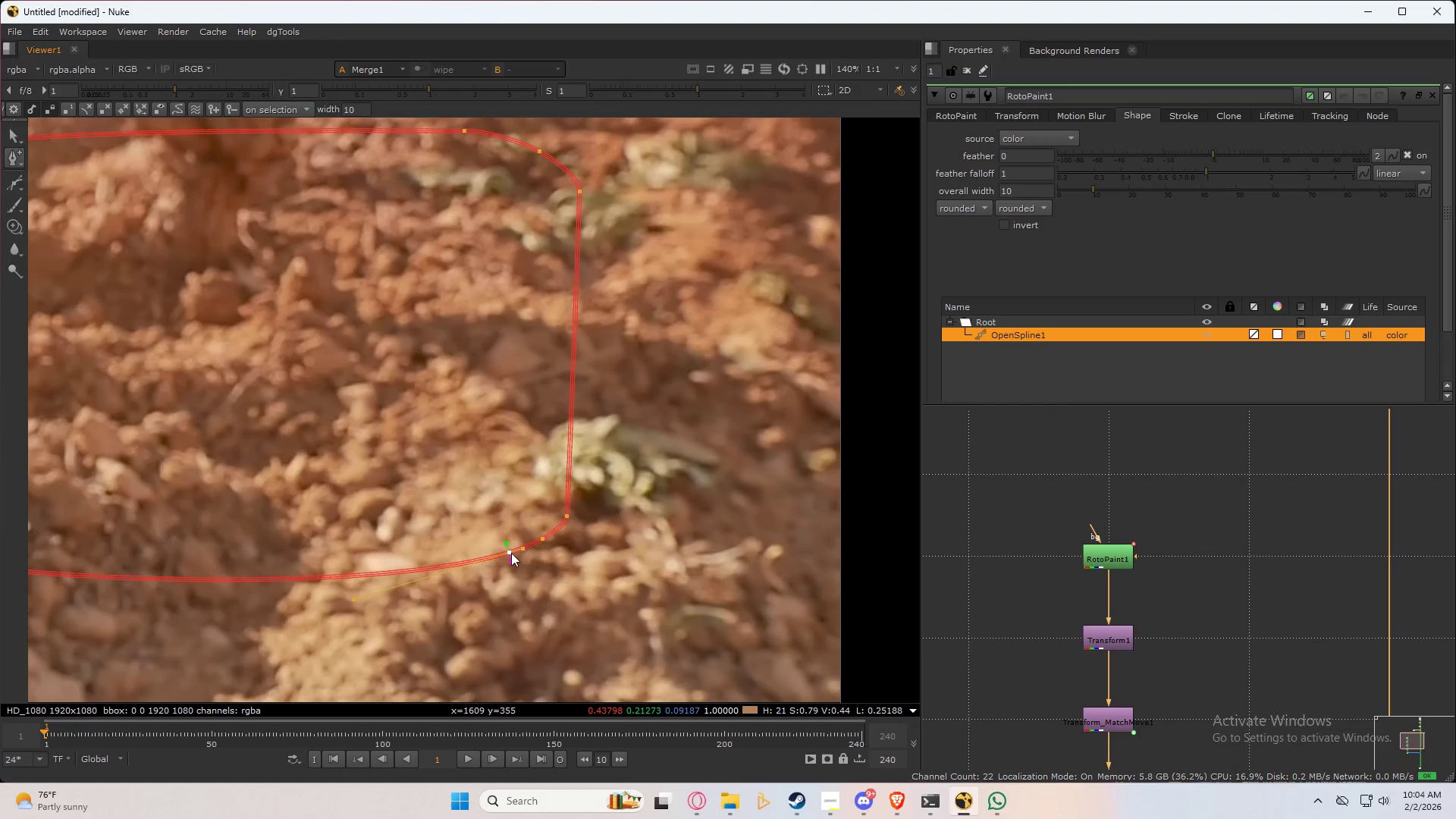 
key(Shift+ShiftLeft)
 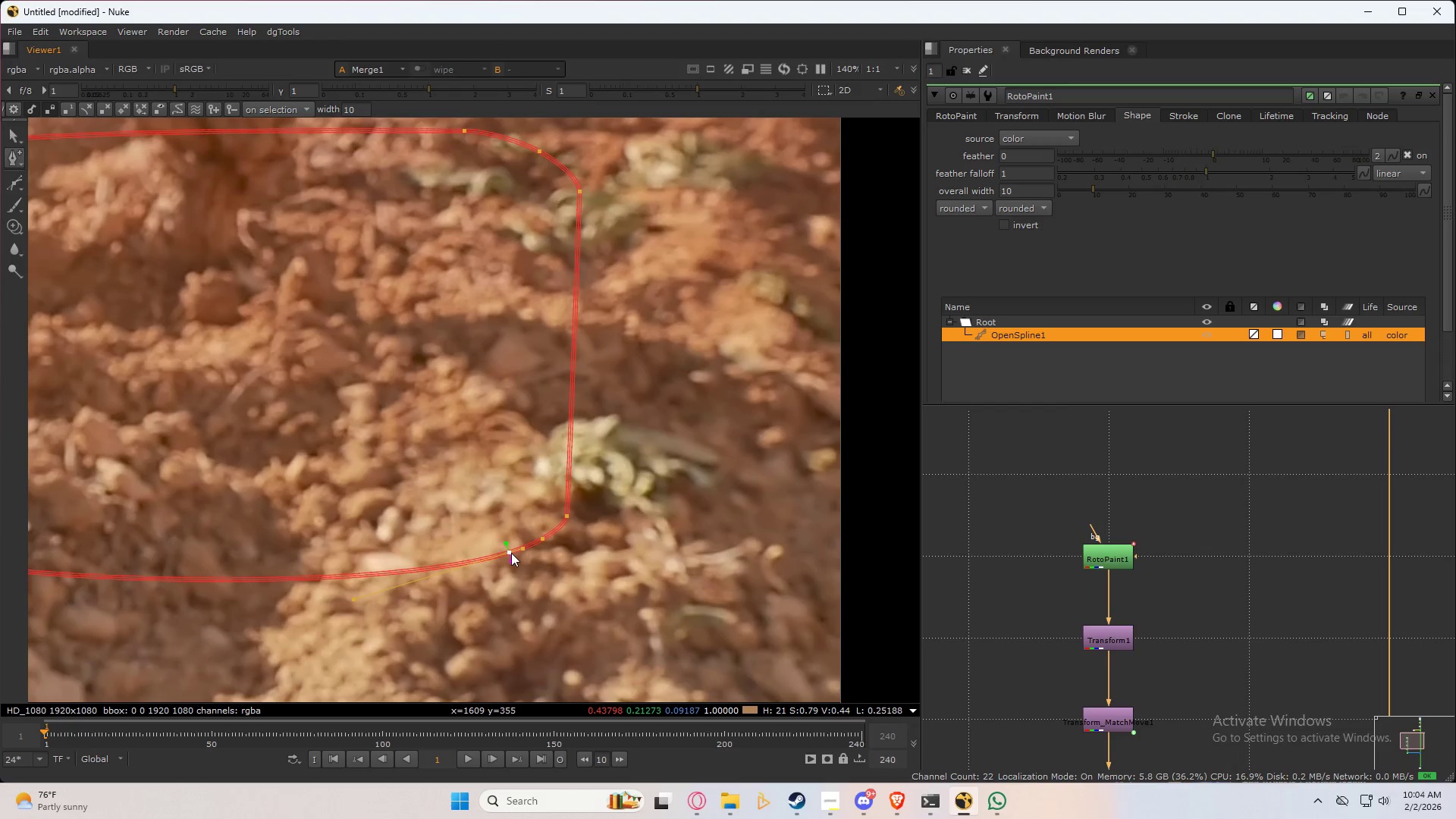 
key(Shift+Z)
 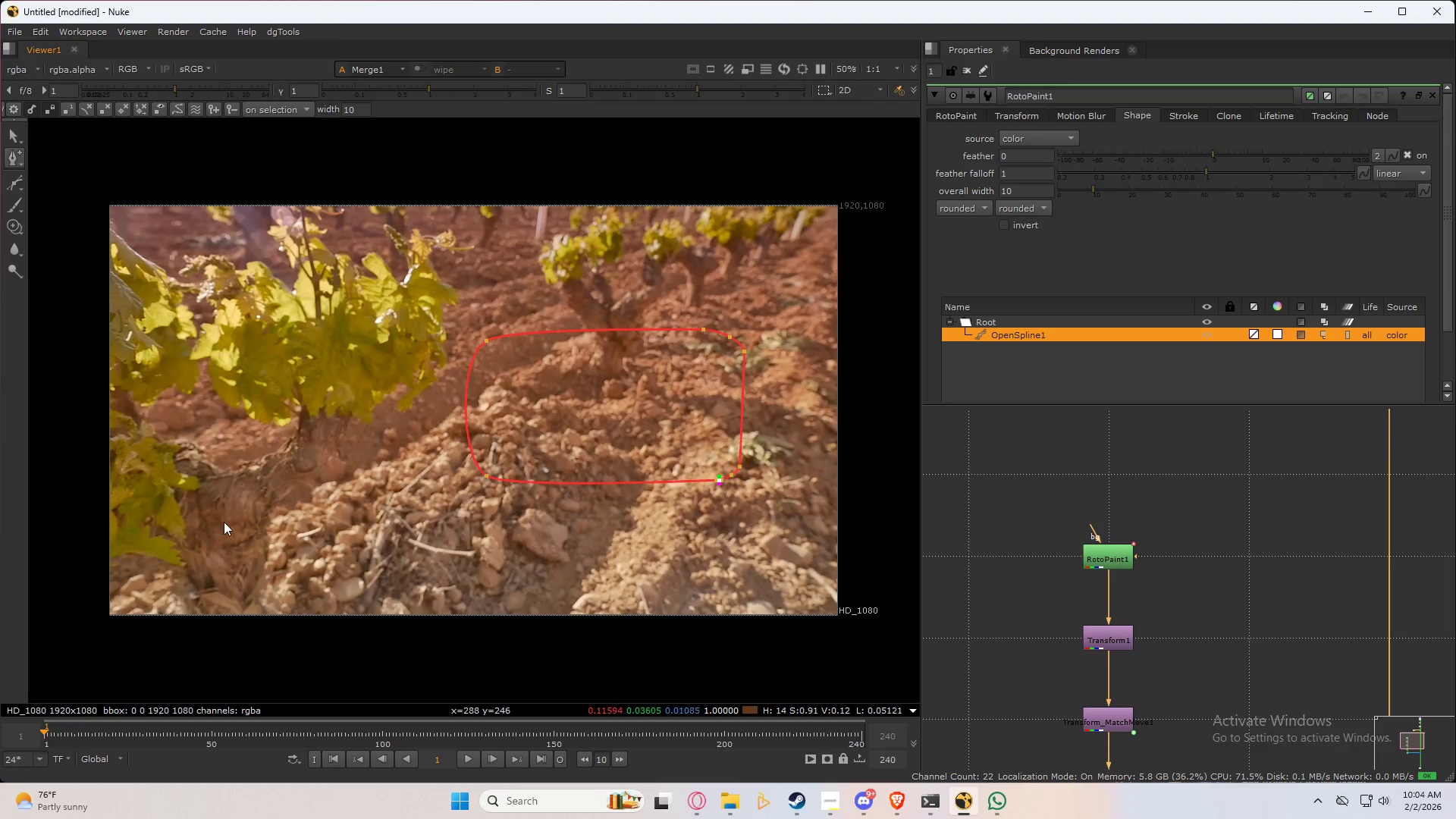 
scroll: coordinate [516, 469], scroll_direction: up, amount: 7.0
 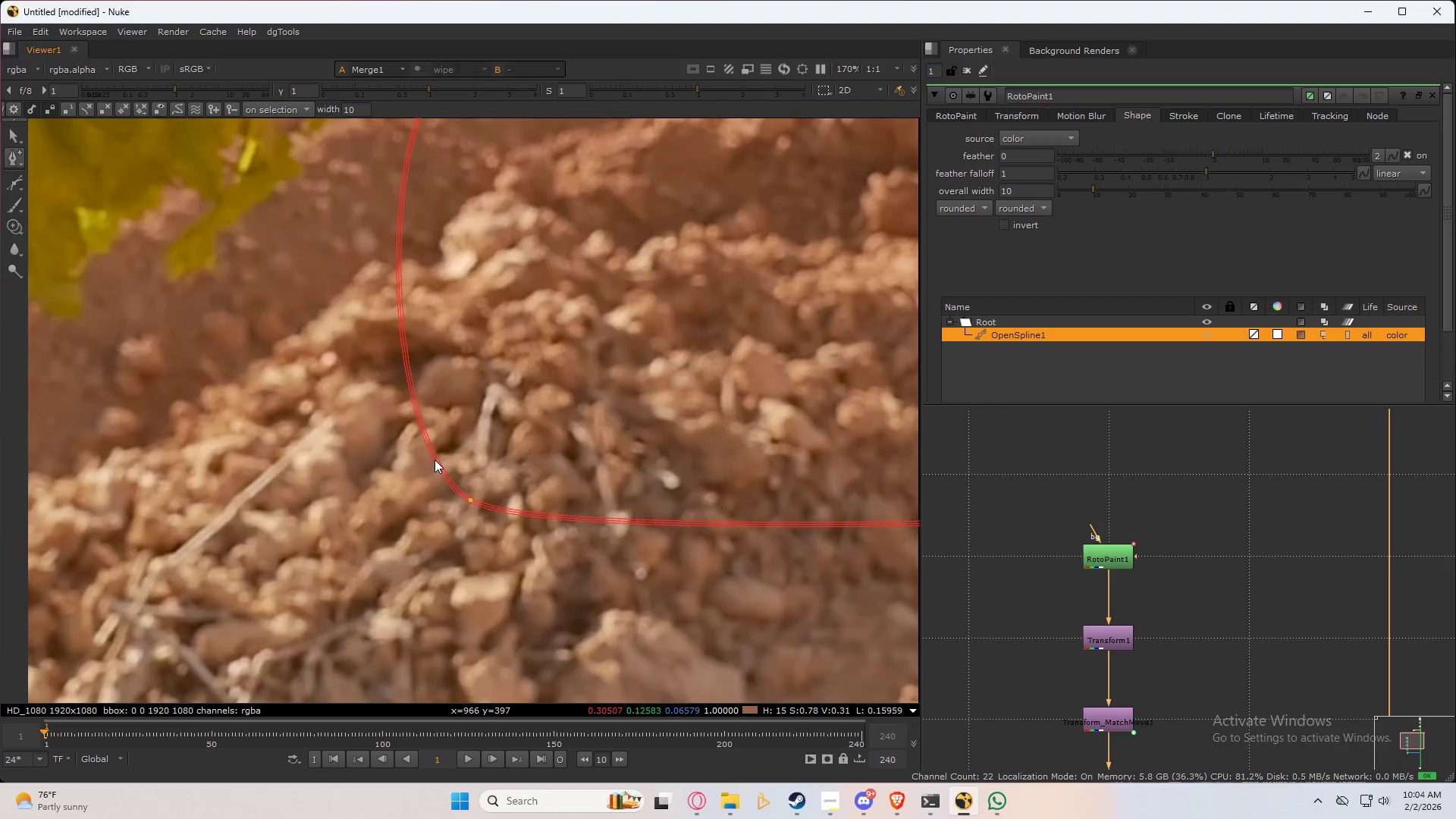 
left_click([431, 450])
 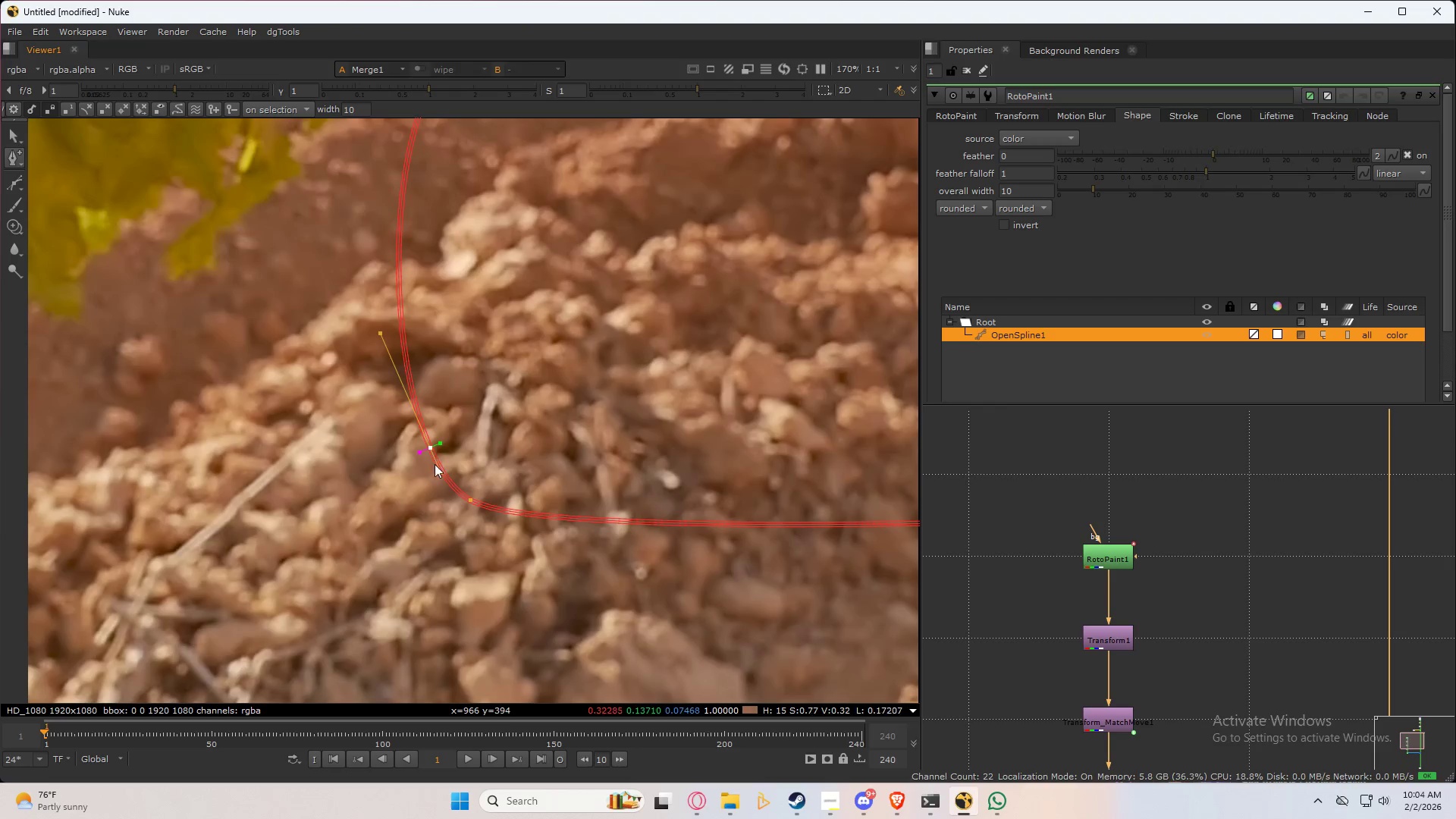 
key(Shift+ShiftLeft)
 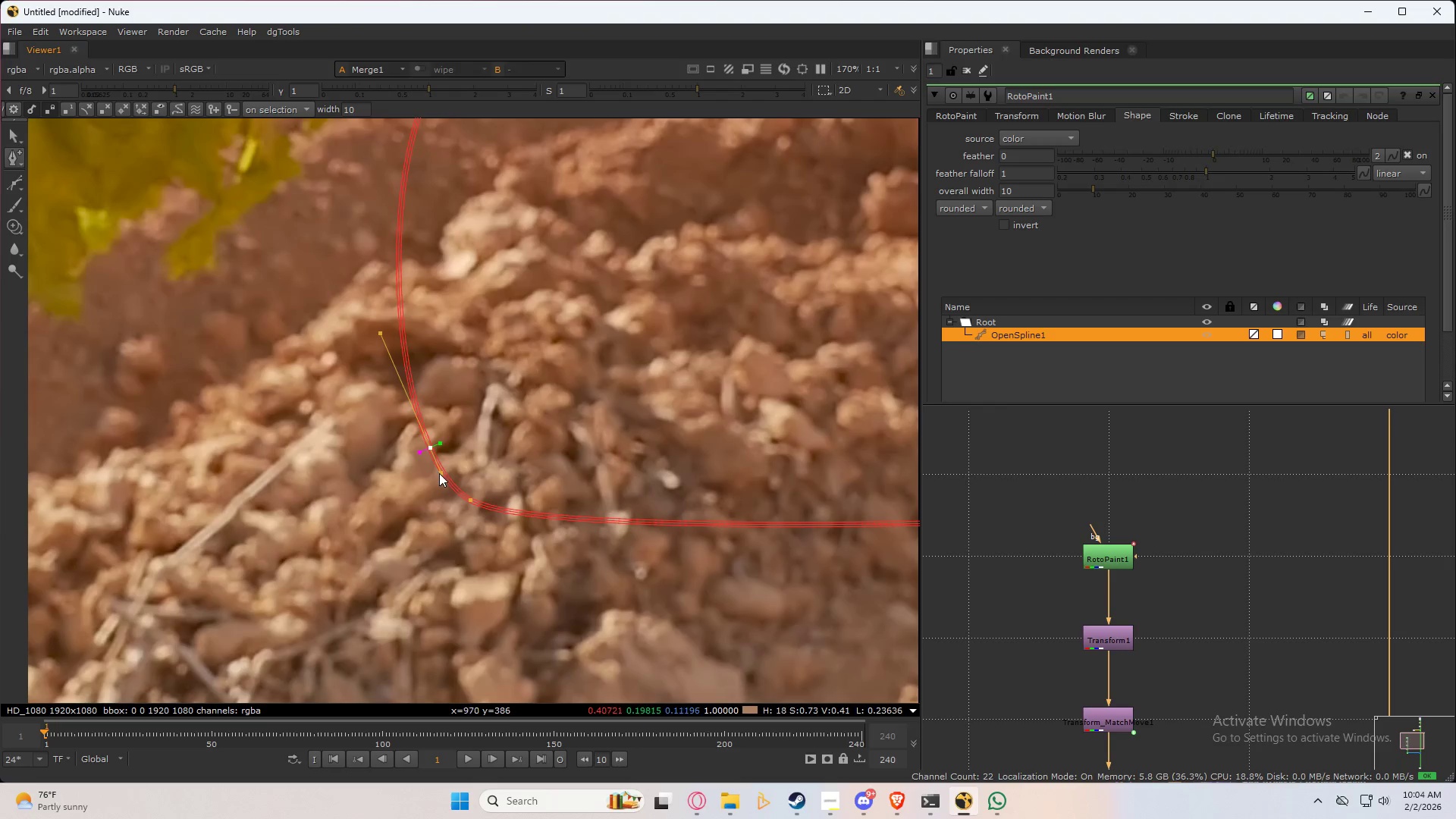 
key(Shift+Z)
 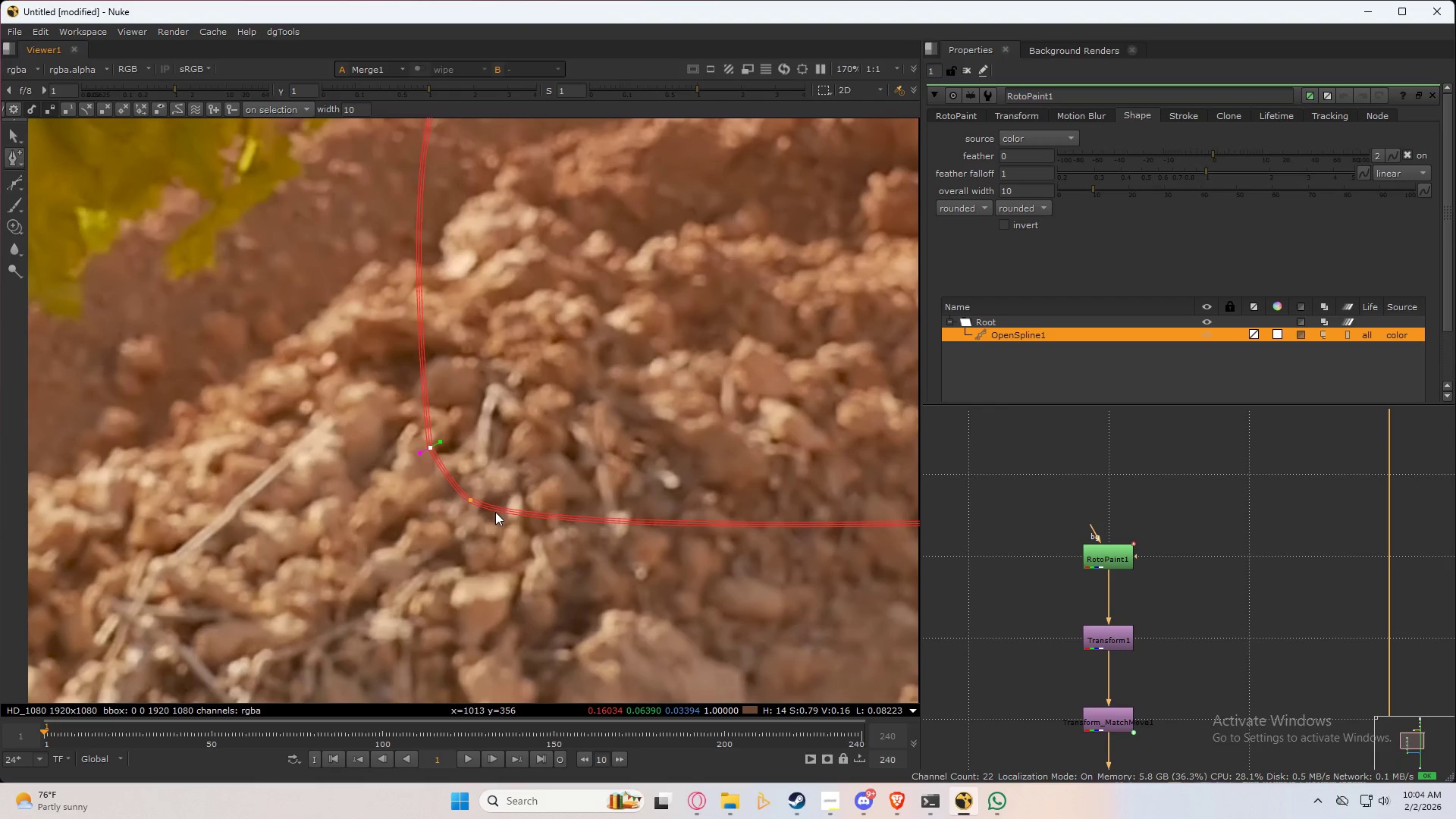 
left_click([498, 507])
 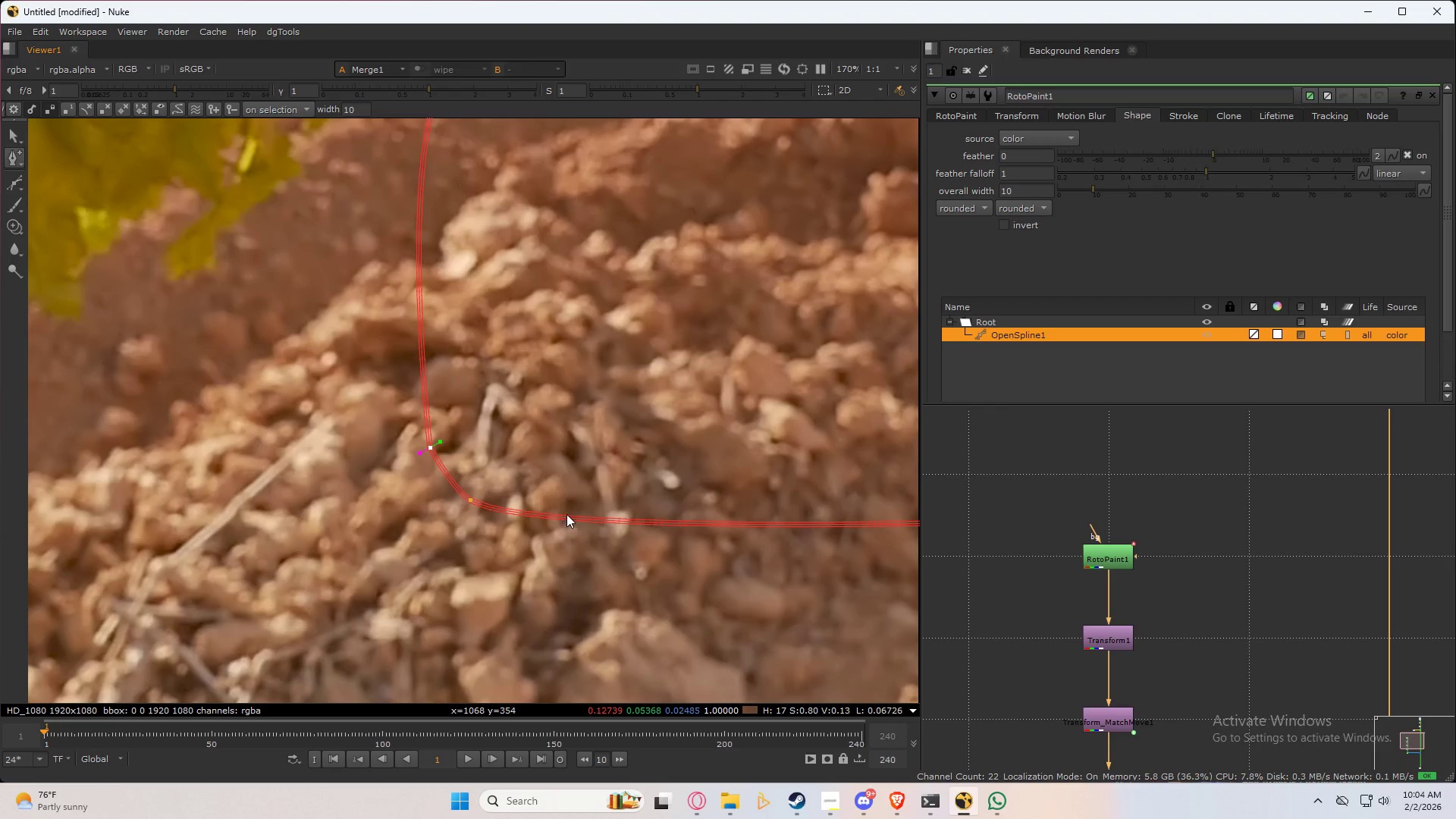 
double_click([570, 519])
 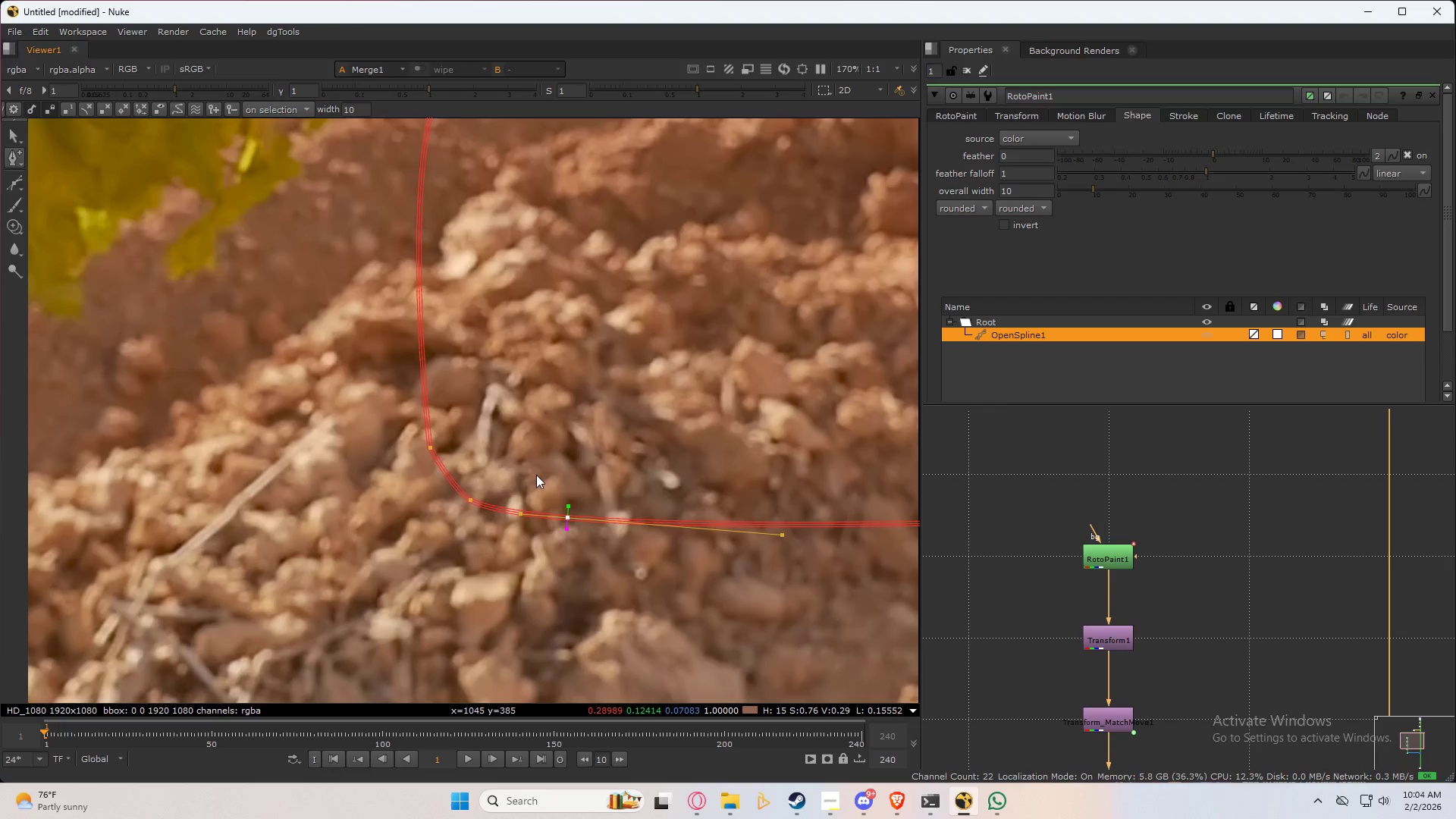 
key(Shift+ShiftLeft)
 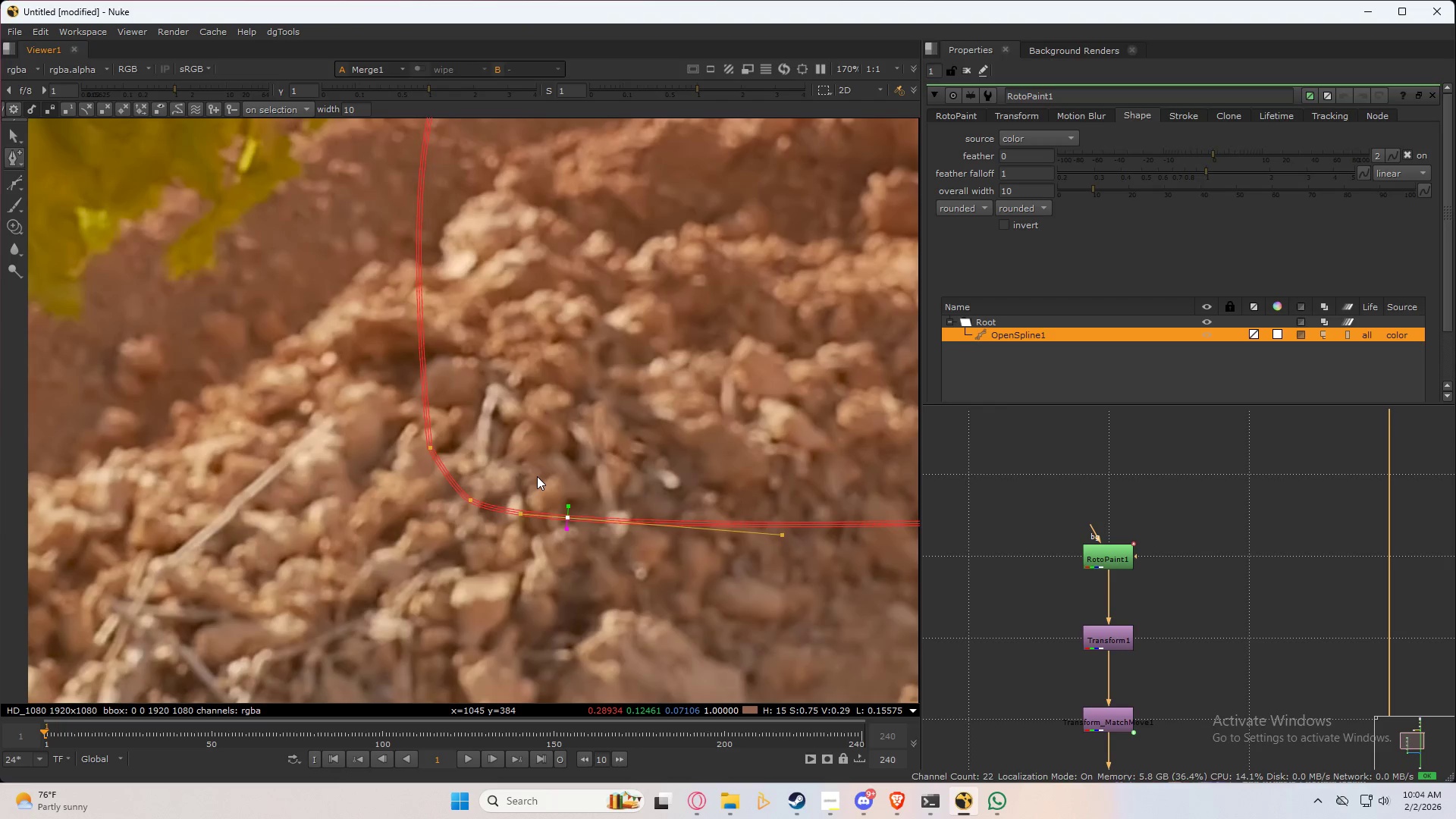 
key(Shift+Z)
 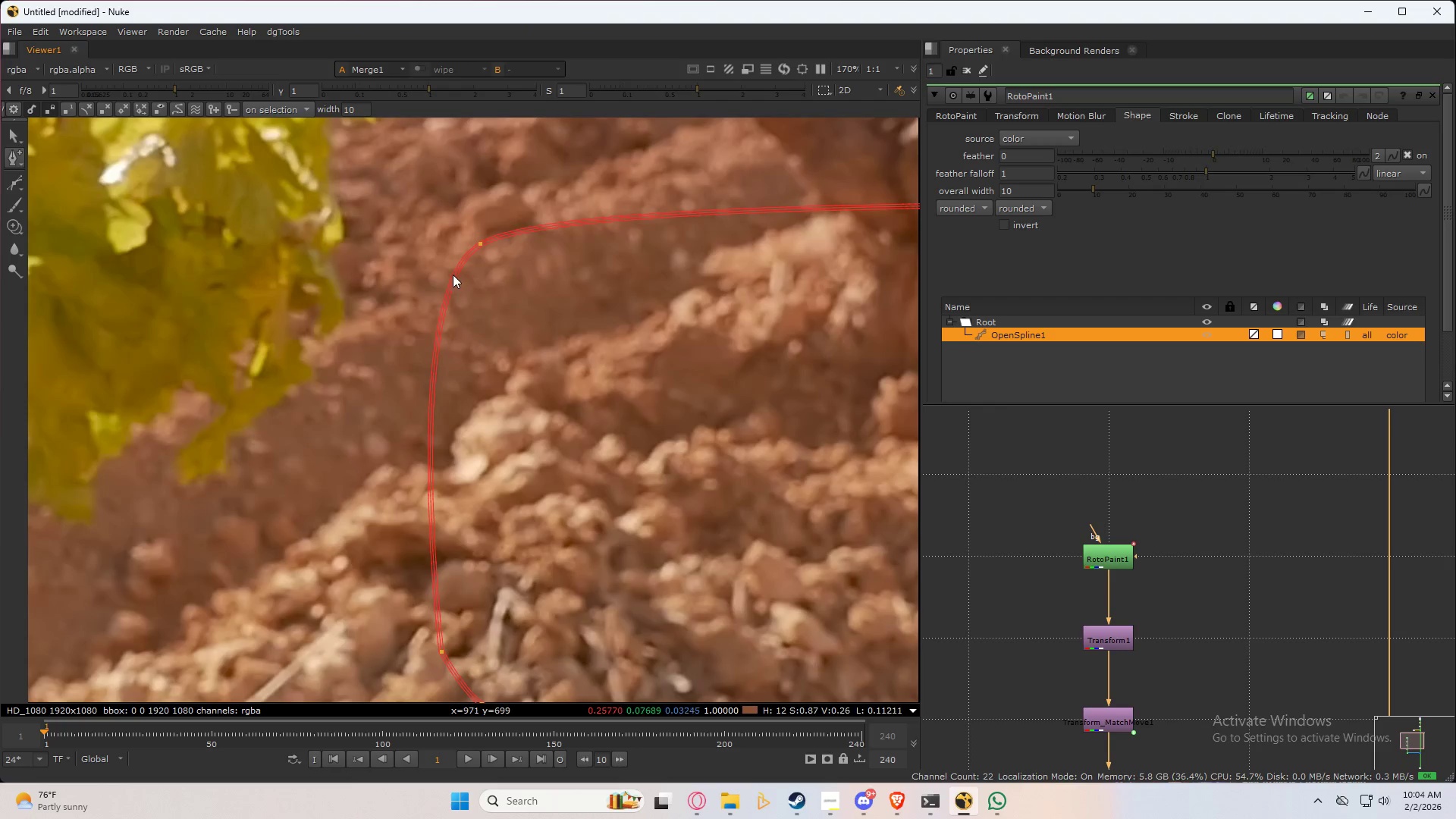 
left_click([449, 289])
 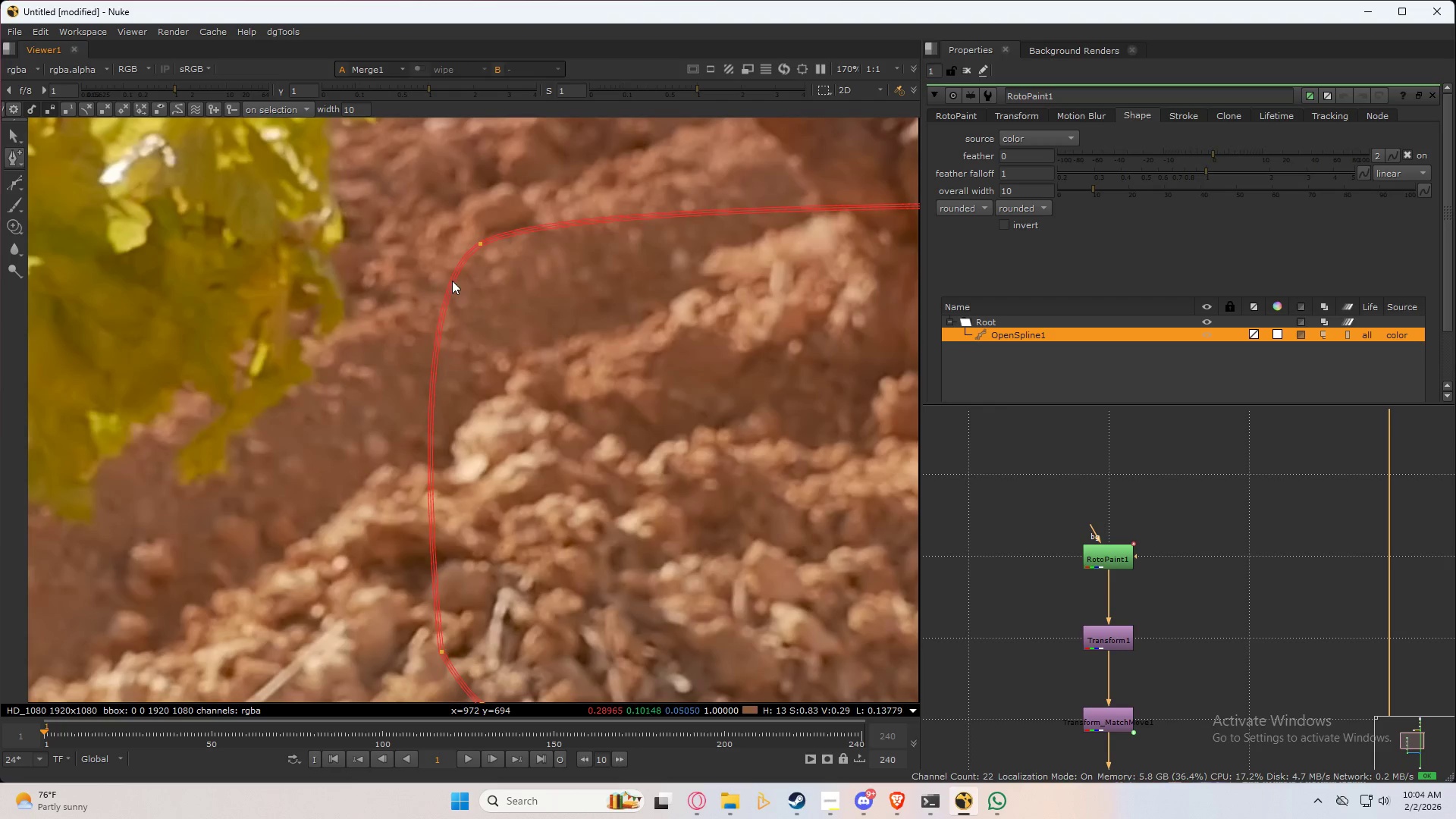 
left_click([452, 281])
 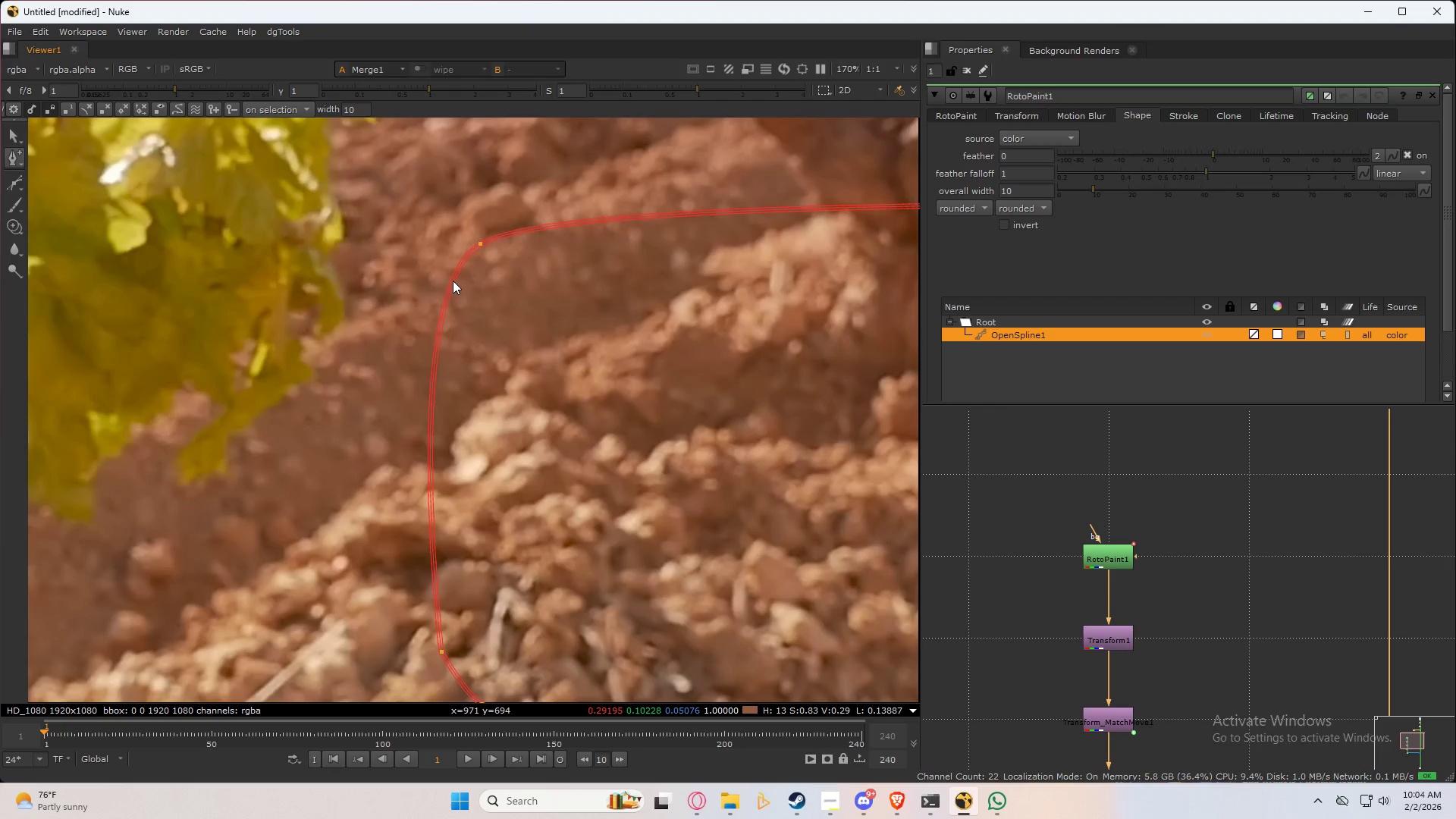 
left_click([453, 281])
 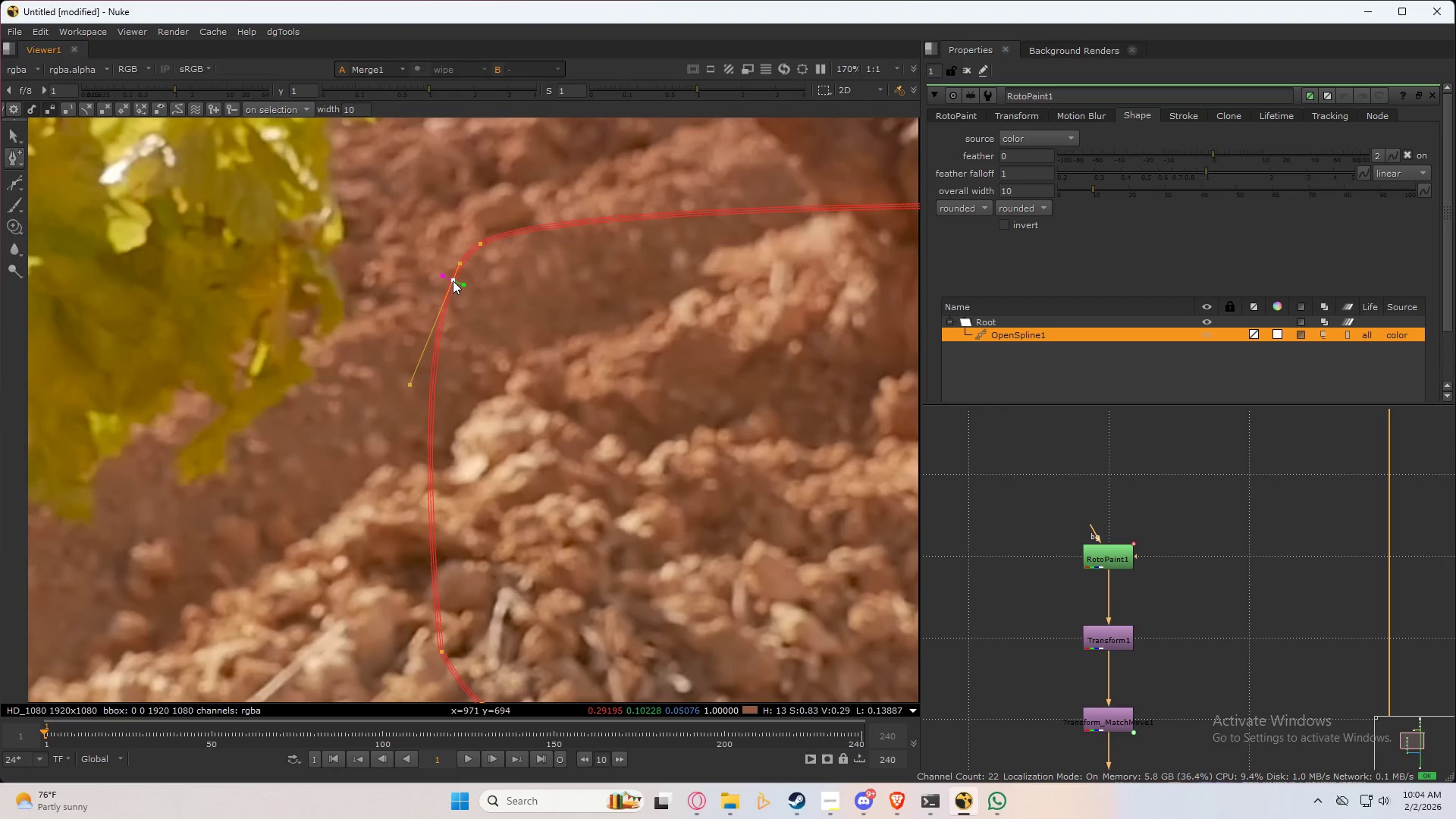 
key(Shift+ShiftLeft)
 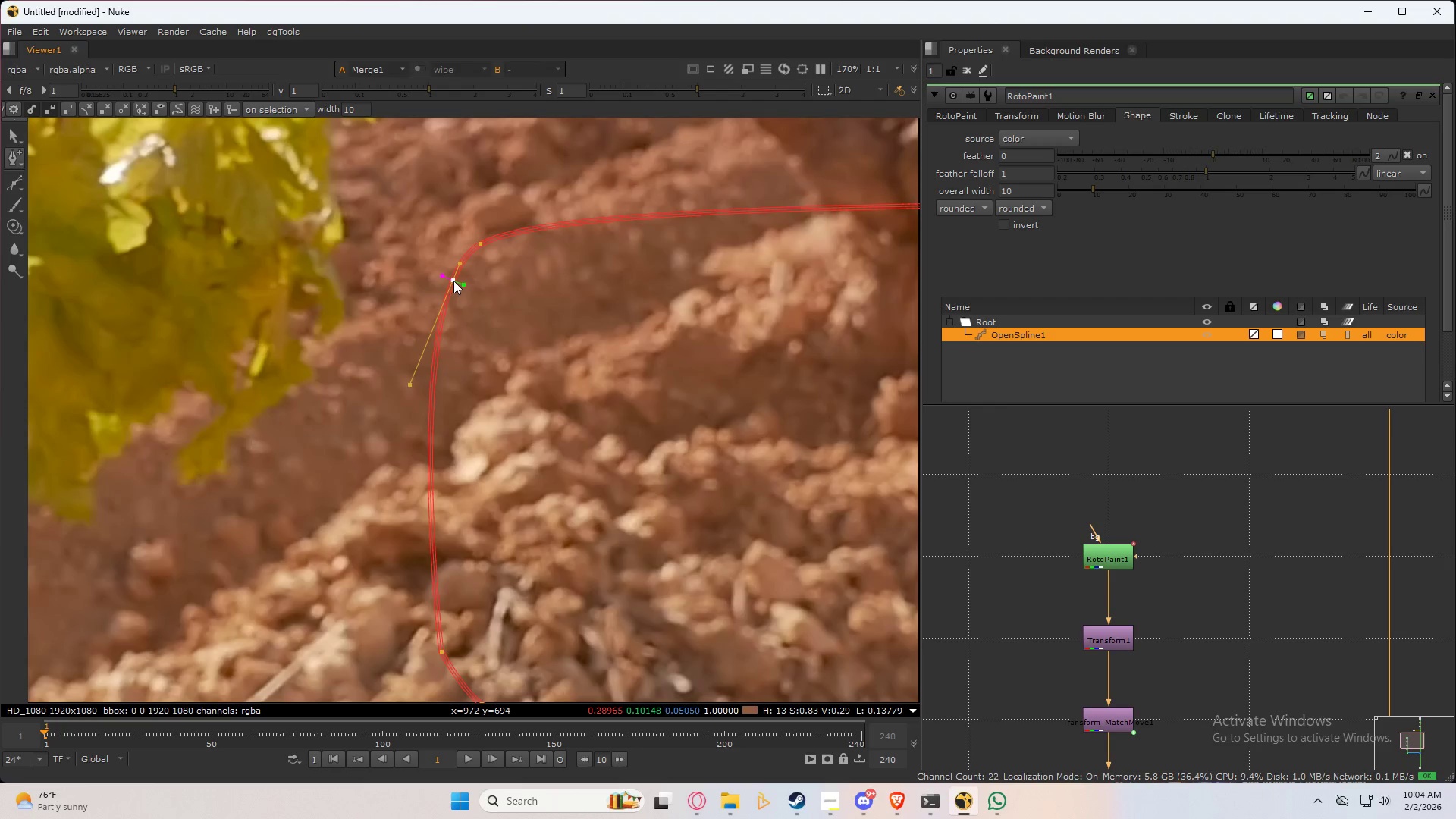 
key(Shift+Z)
 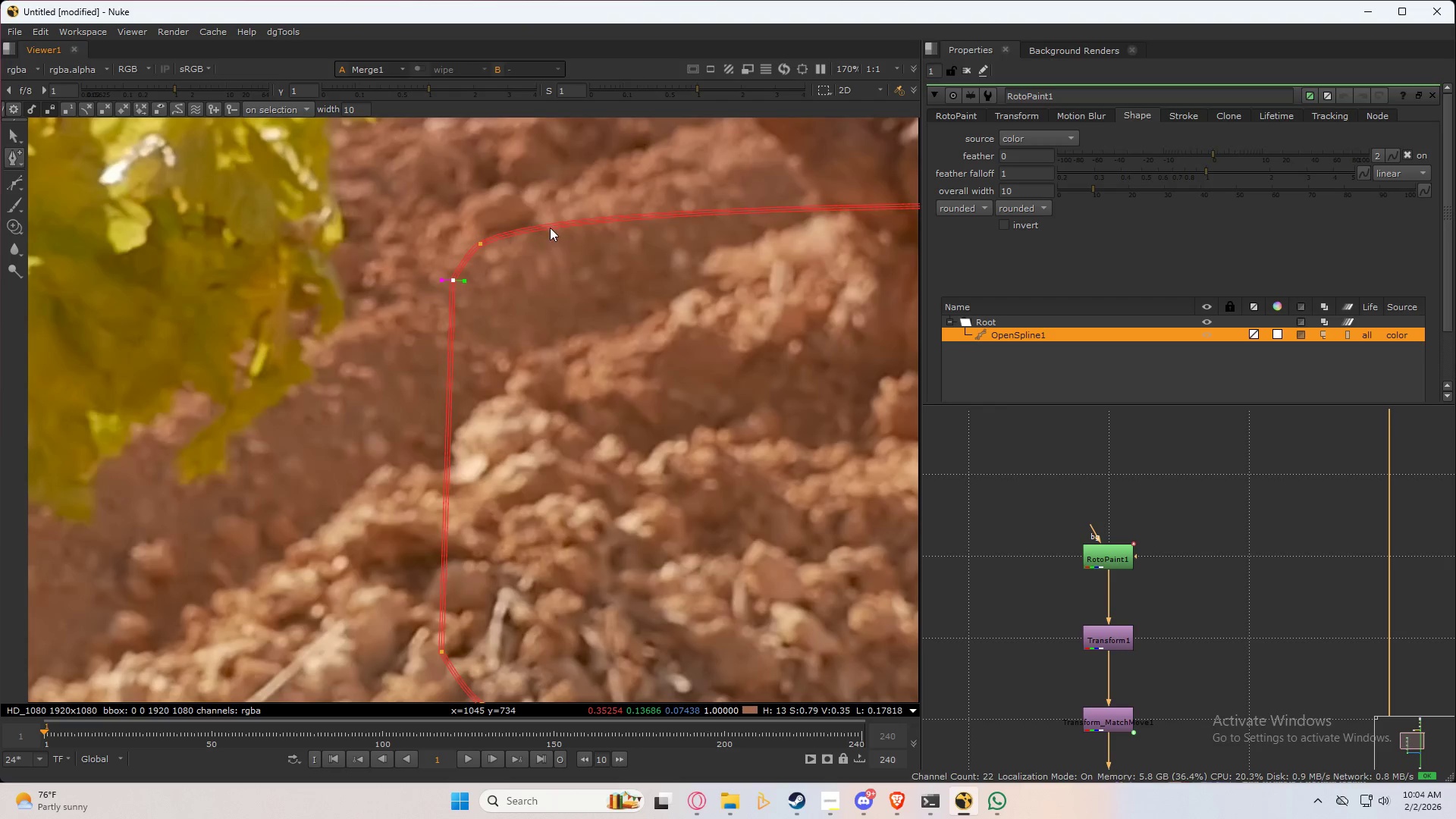 
scroll: coordinate [542, 215], scroll_direction: up, amount: 8.0
 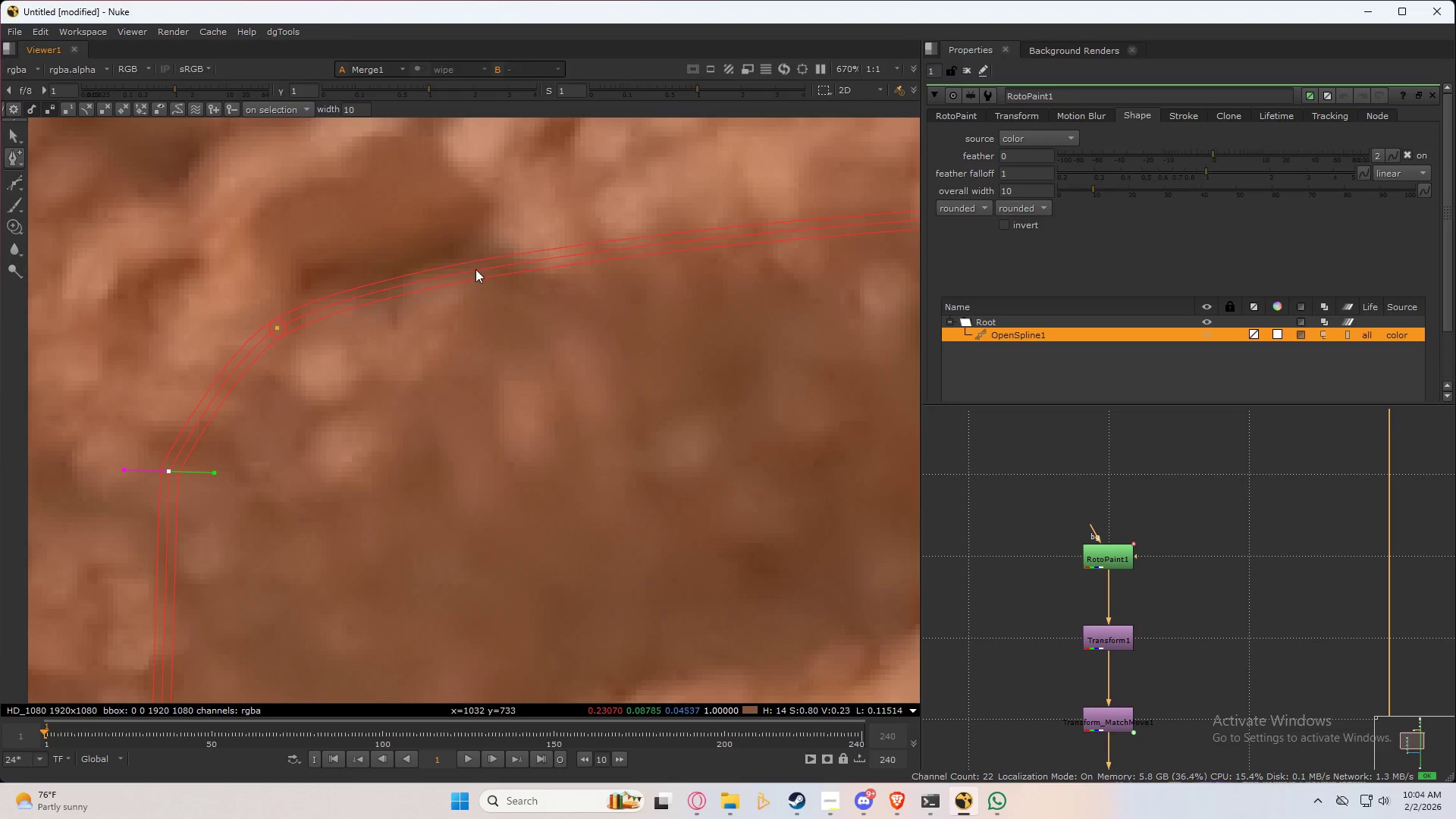 
left_click([477, 268])
 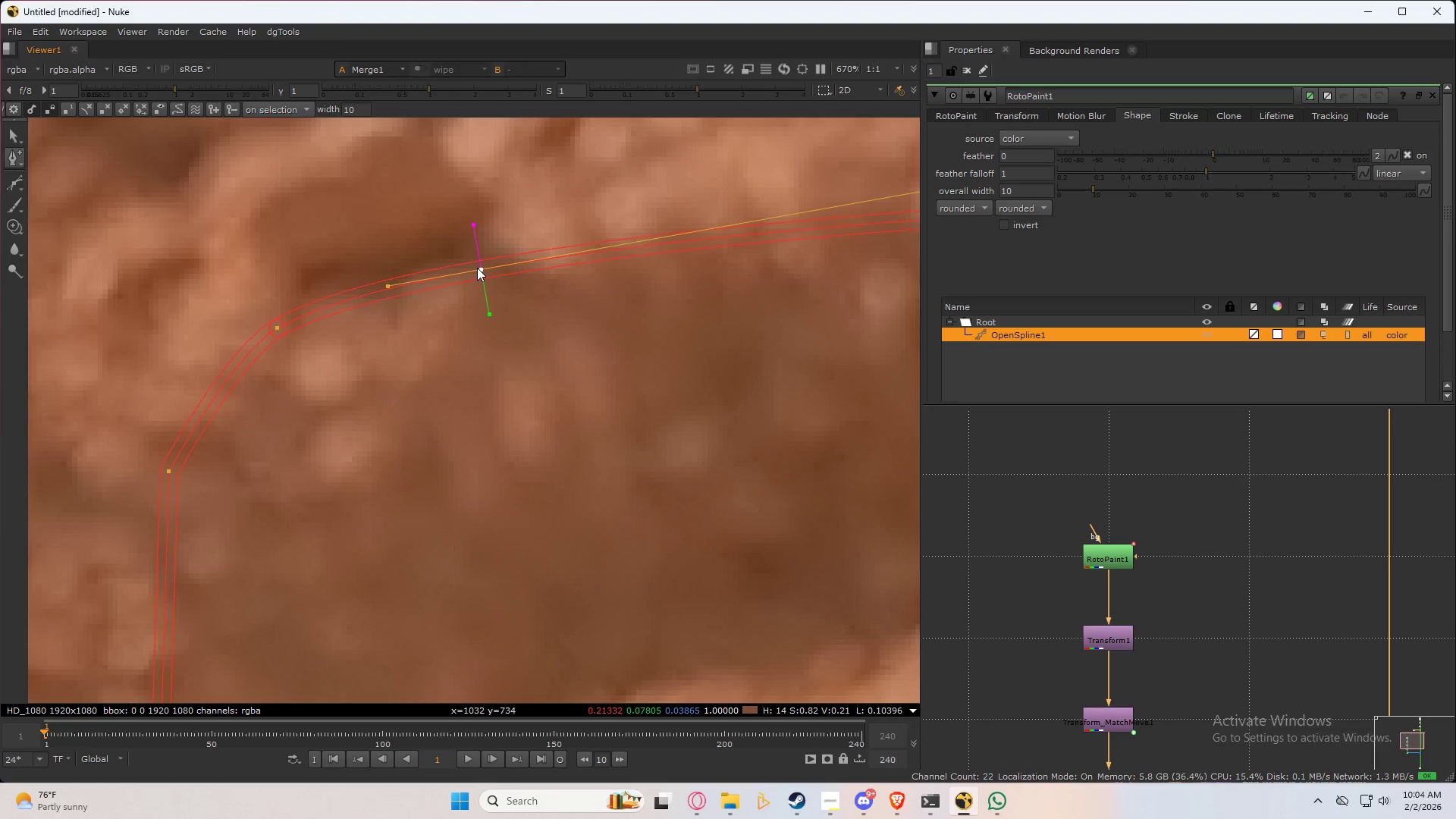 
key(Shift+ShiftLeft)
 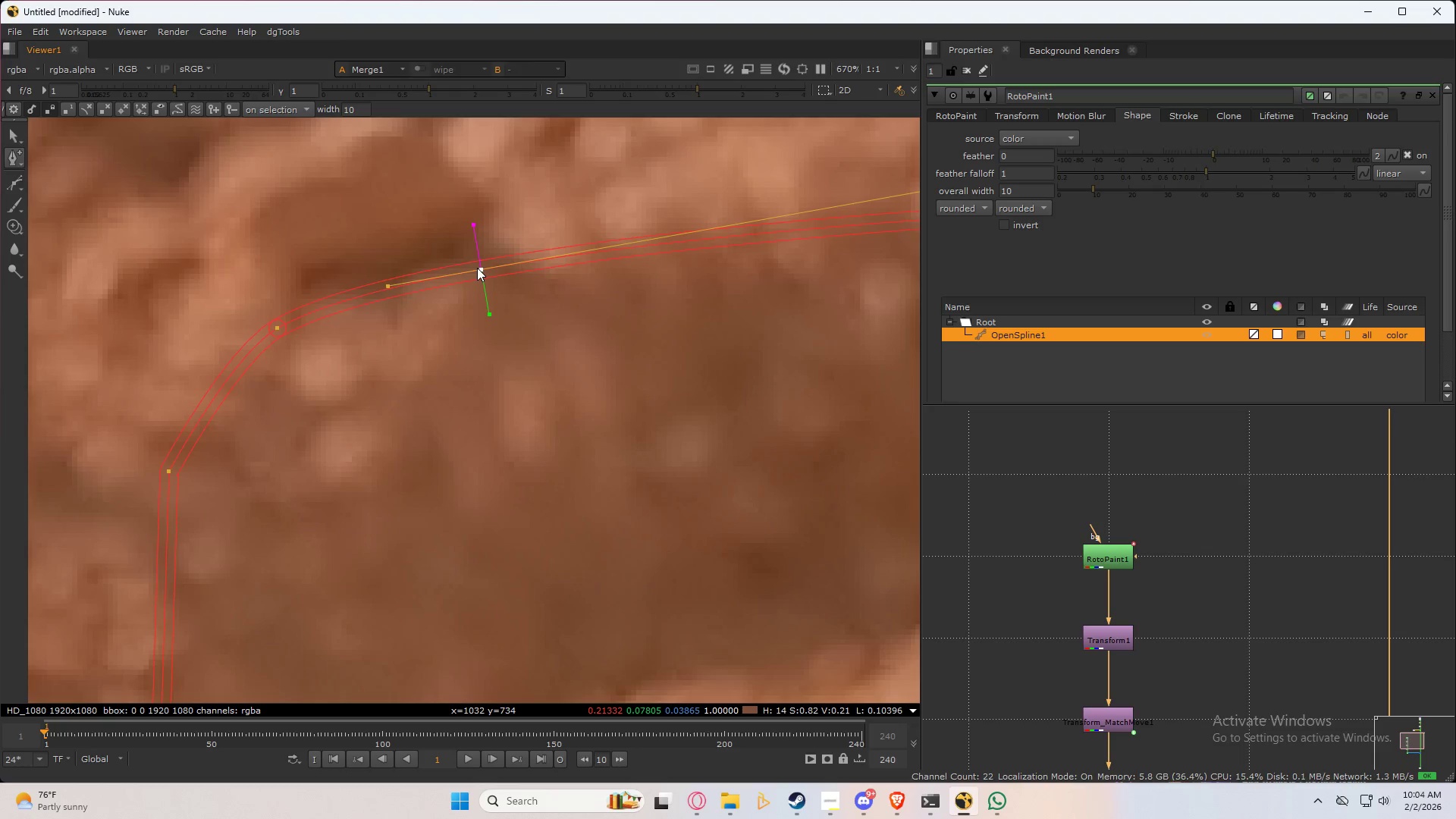 
key(Shift+Z)
 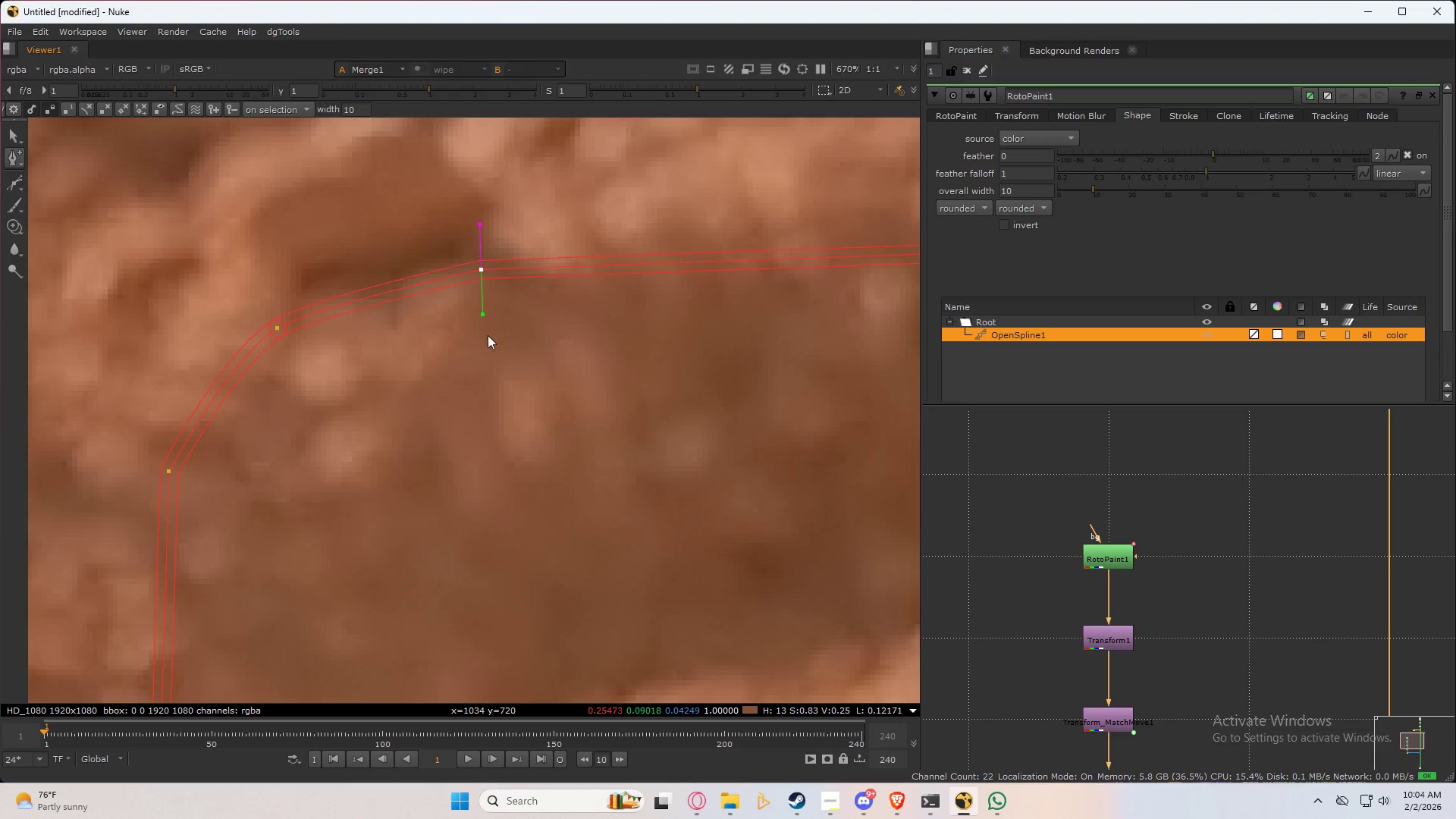 
scroll: coordinate [440, 359], scroll_direction: down, amount: 13.0
 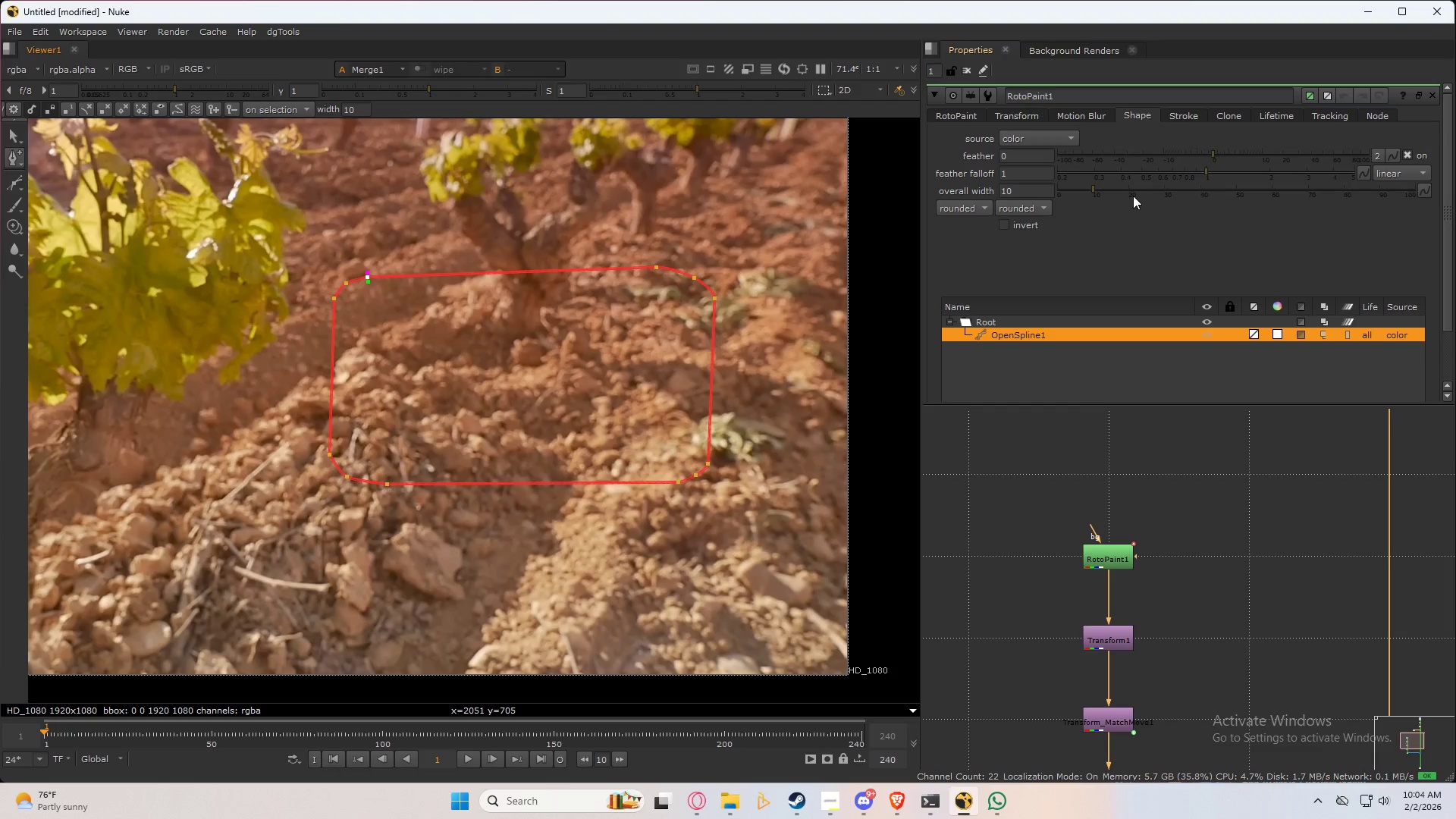 
left_click_drag(start_coordinate=[1123, 563], to_coordinate=[1124, 477])
 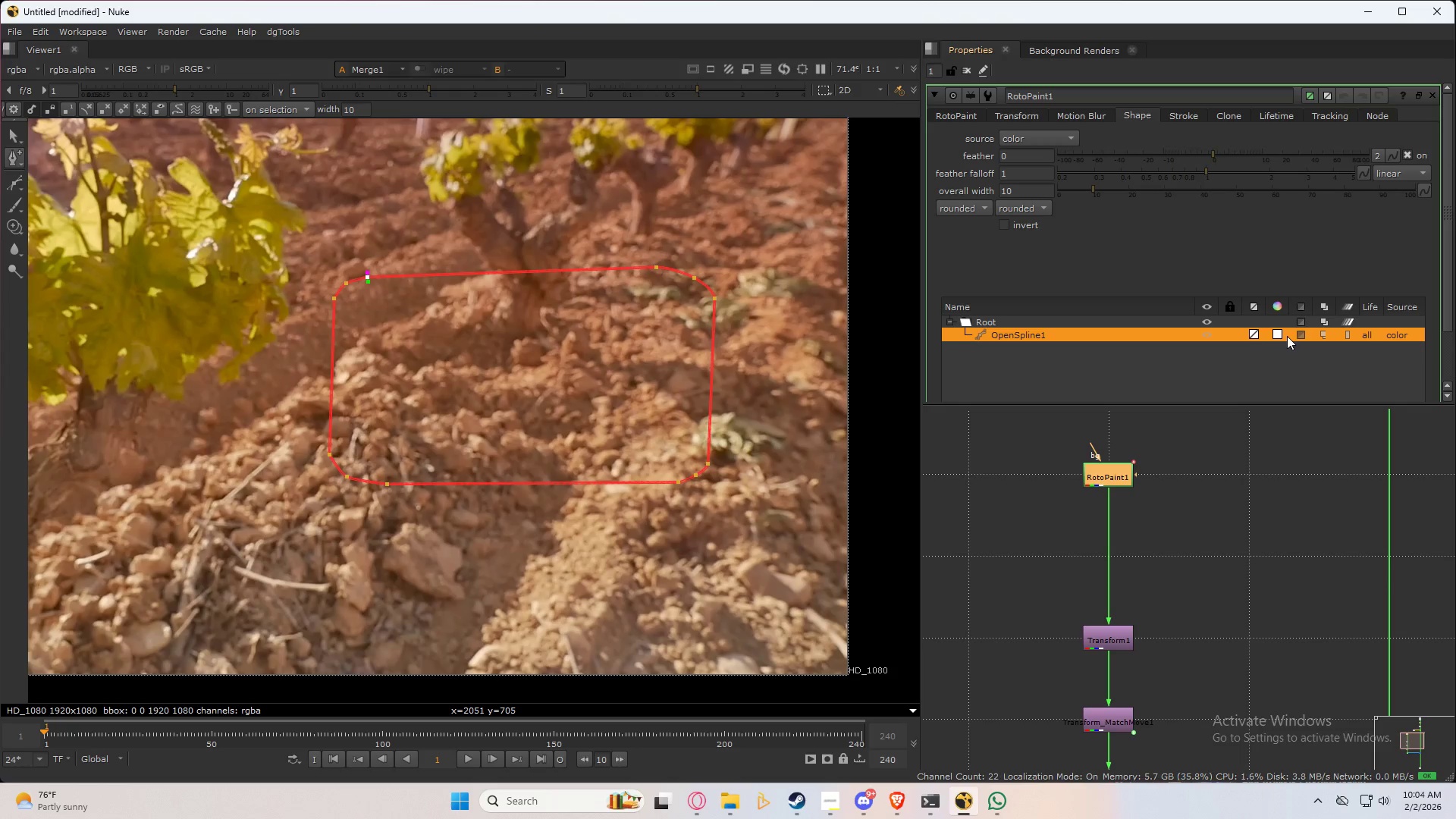 
left_click([1256, 337])
 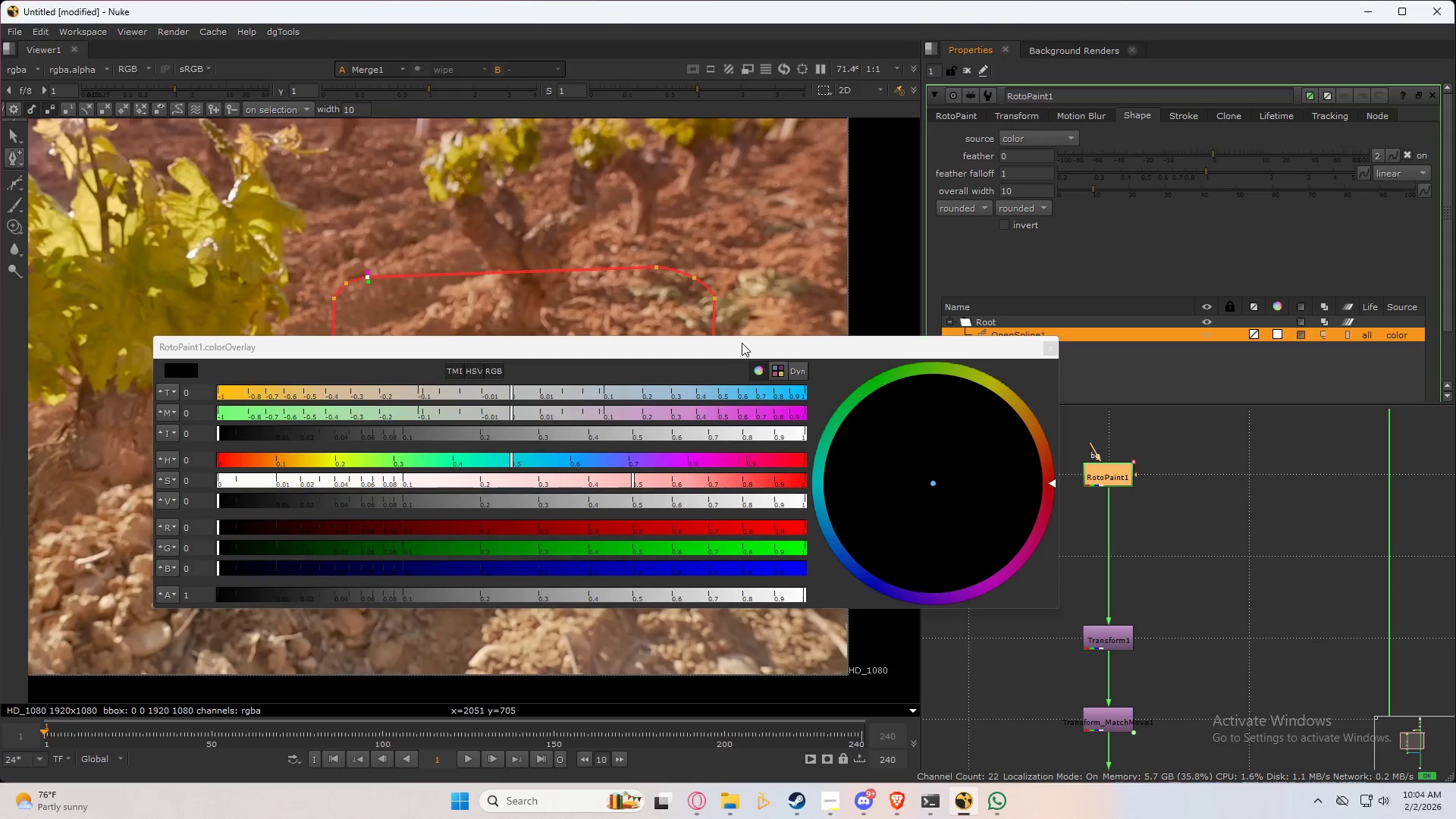 
left_click_drag(start_coordinate=[751, 348], to_coordinate=[752, 424])
 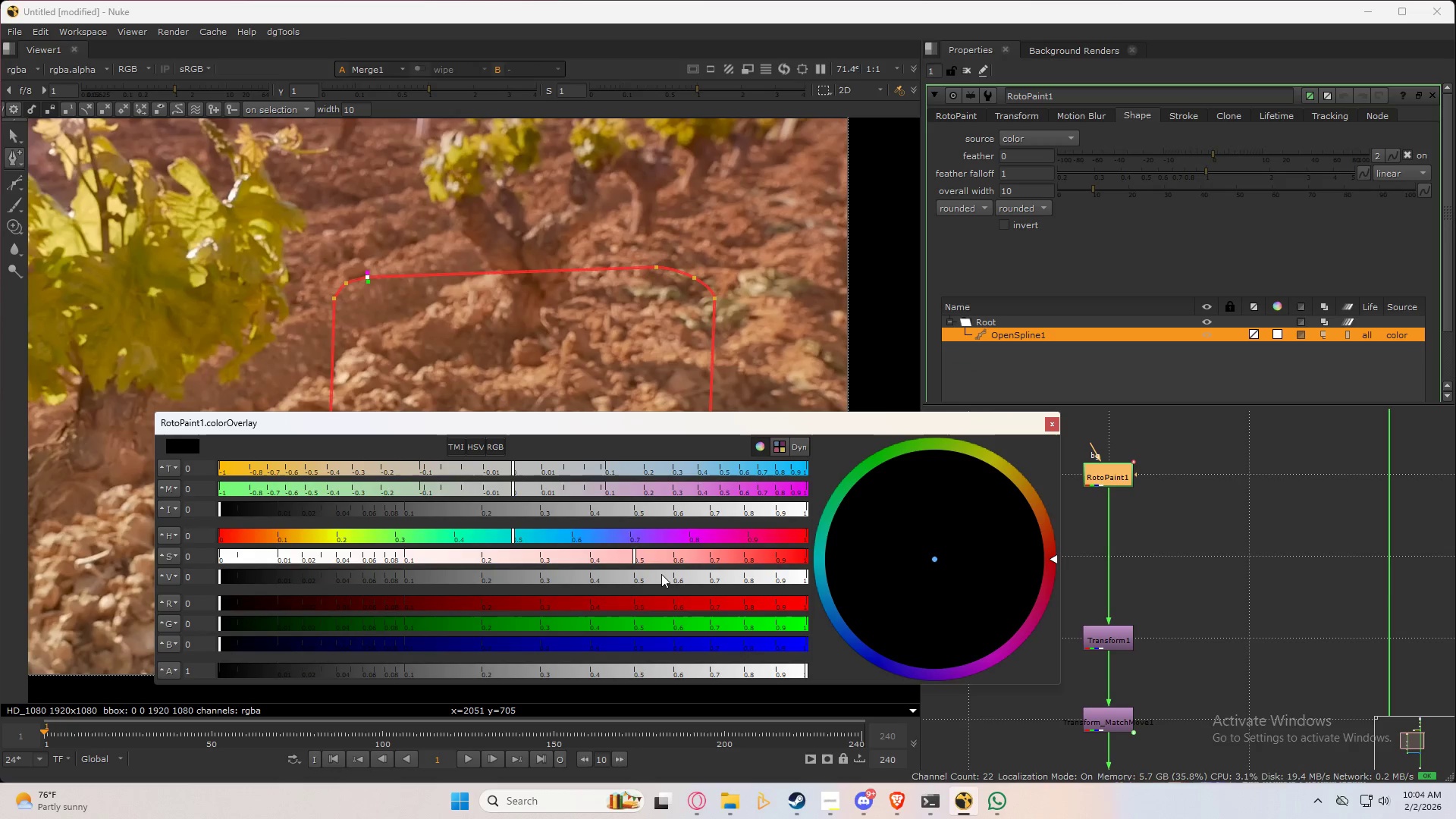 
left_click_drag(start_coordinate=[479, 588], to_coordinate=[540, 583])
 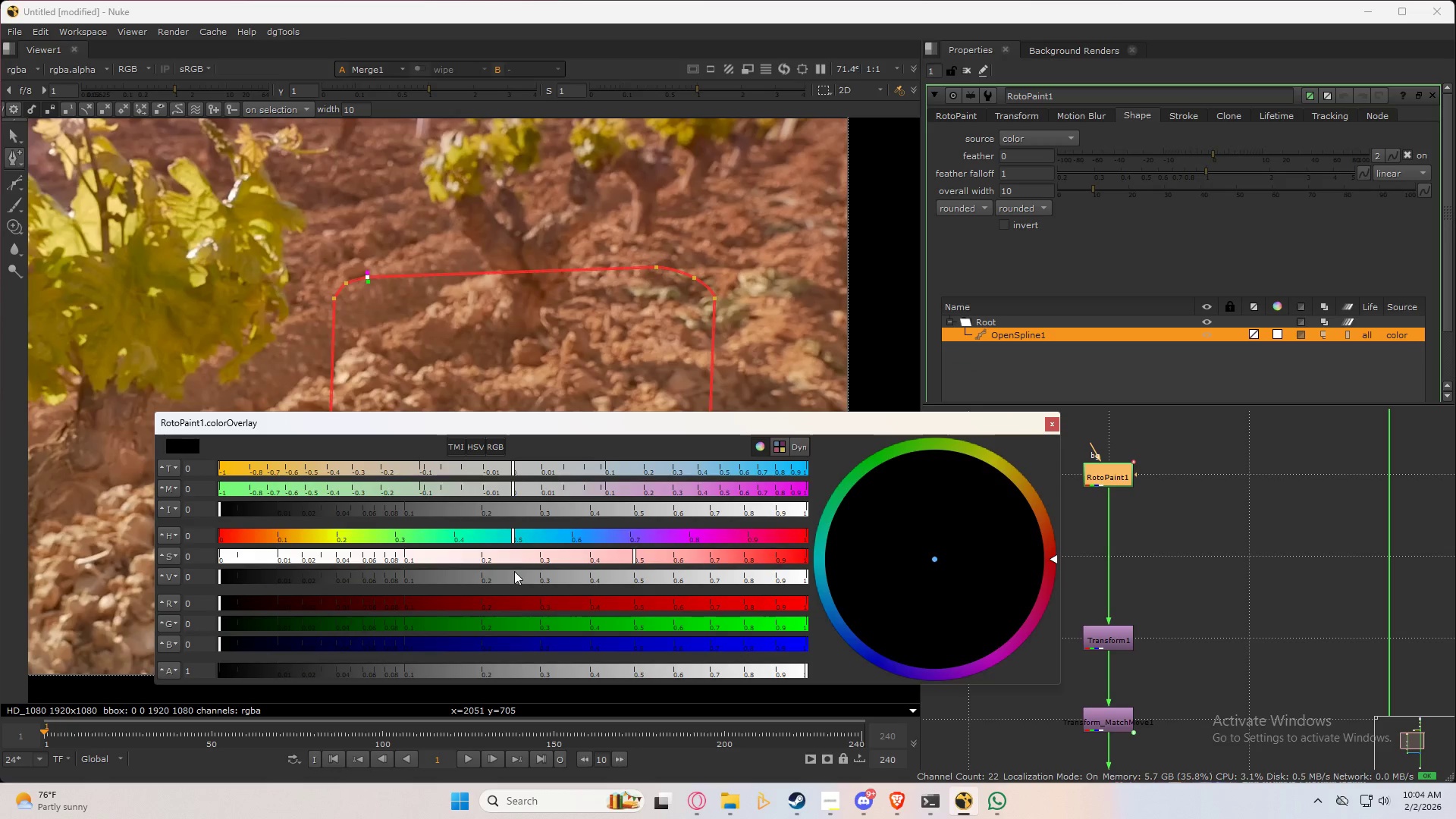 
left_click_drag(start_coordinate=[514, 571], to_coordinate=[529, 568])
 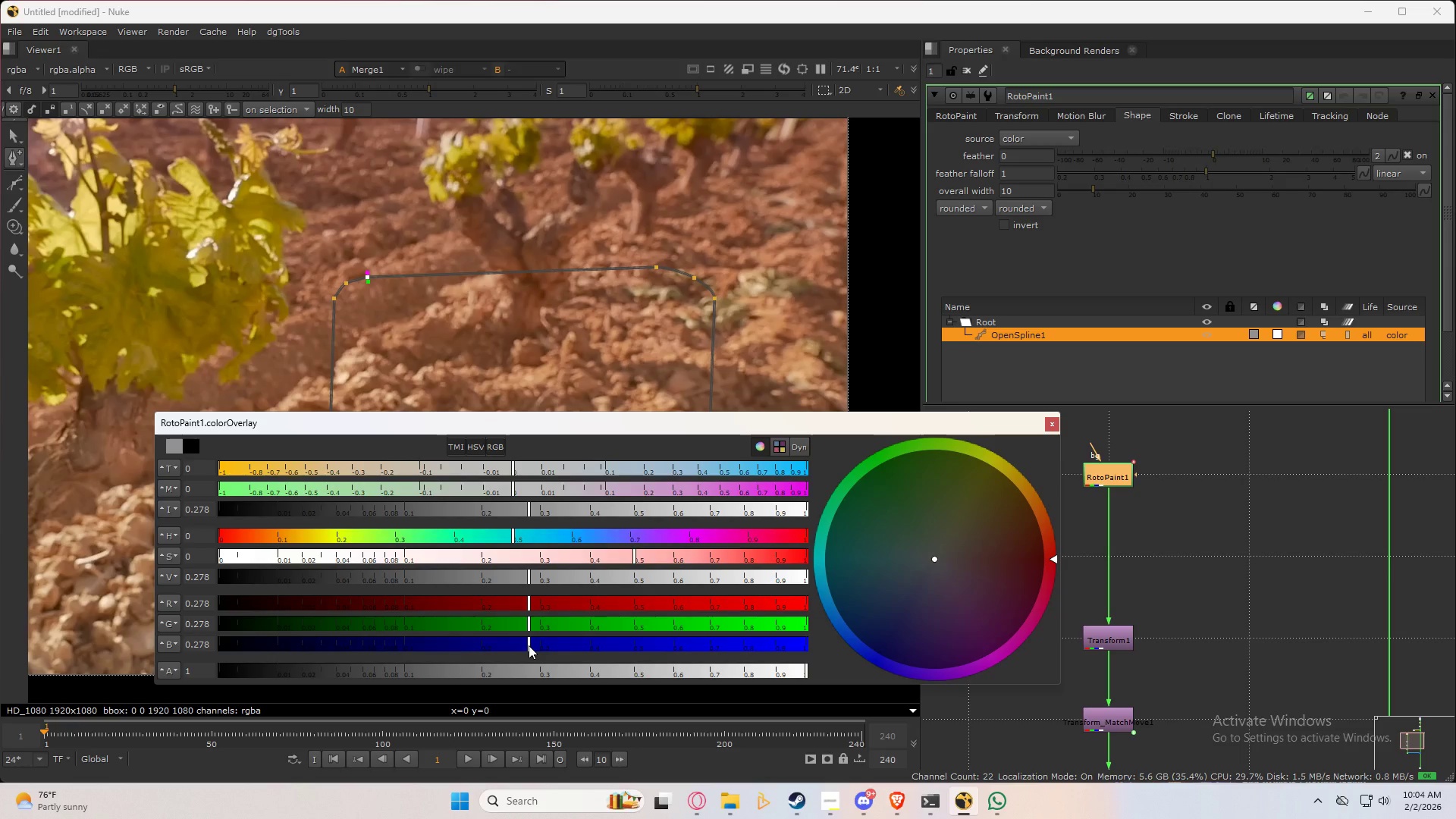 
left_click([529, 645])
 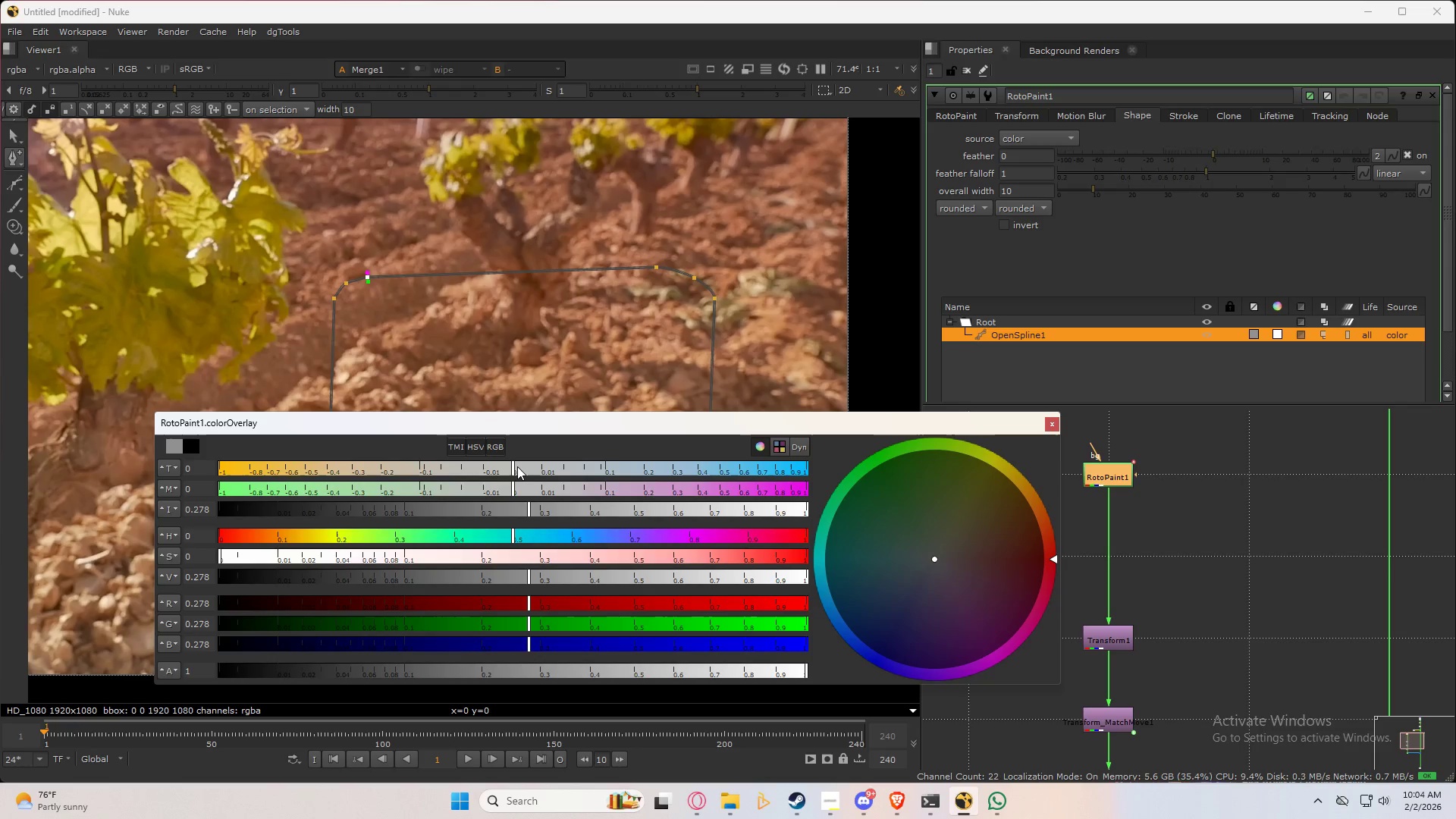 
left_click_drag(start_coordinate=[516, 465], to_coordinate=[665, 465])
 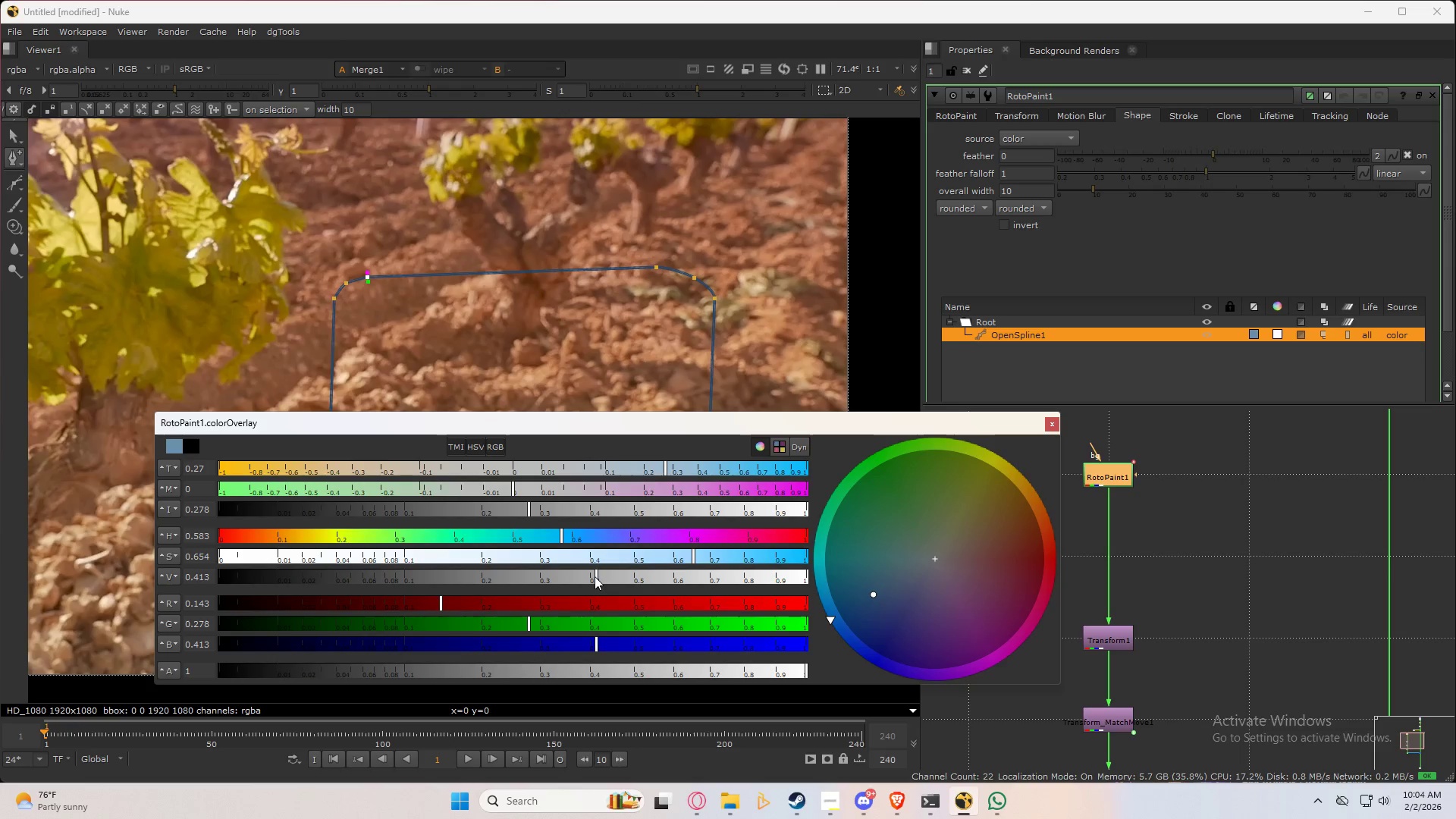 
left_click_drag(start_coordinate=[595, 576], to_coordinate=[714, 582])
 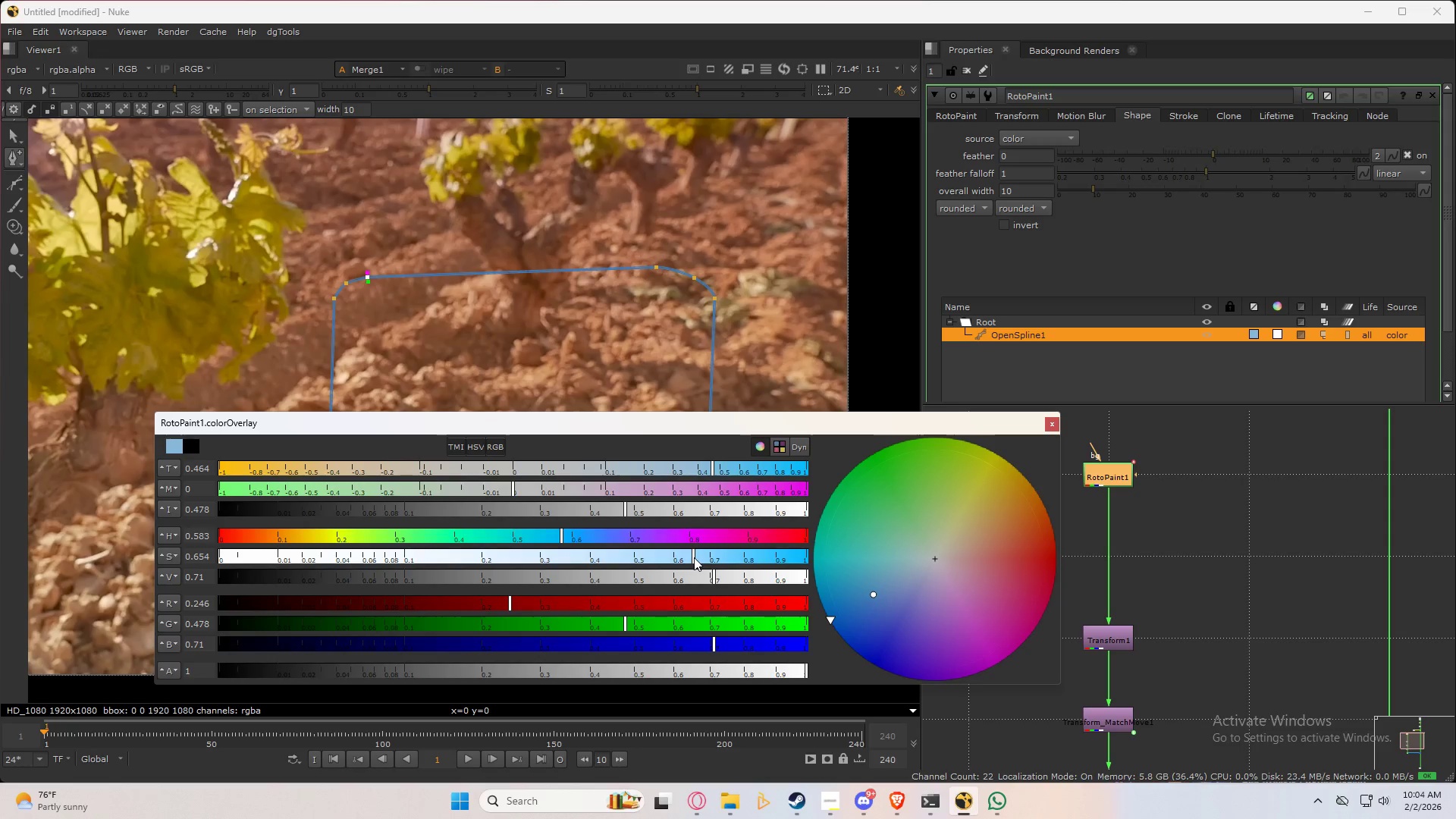 
left_click_drag(start_coordinate=[694, 557], to_coordinate=[639, 558])
 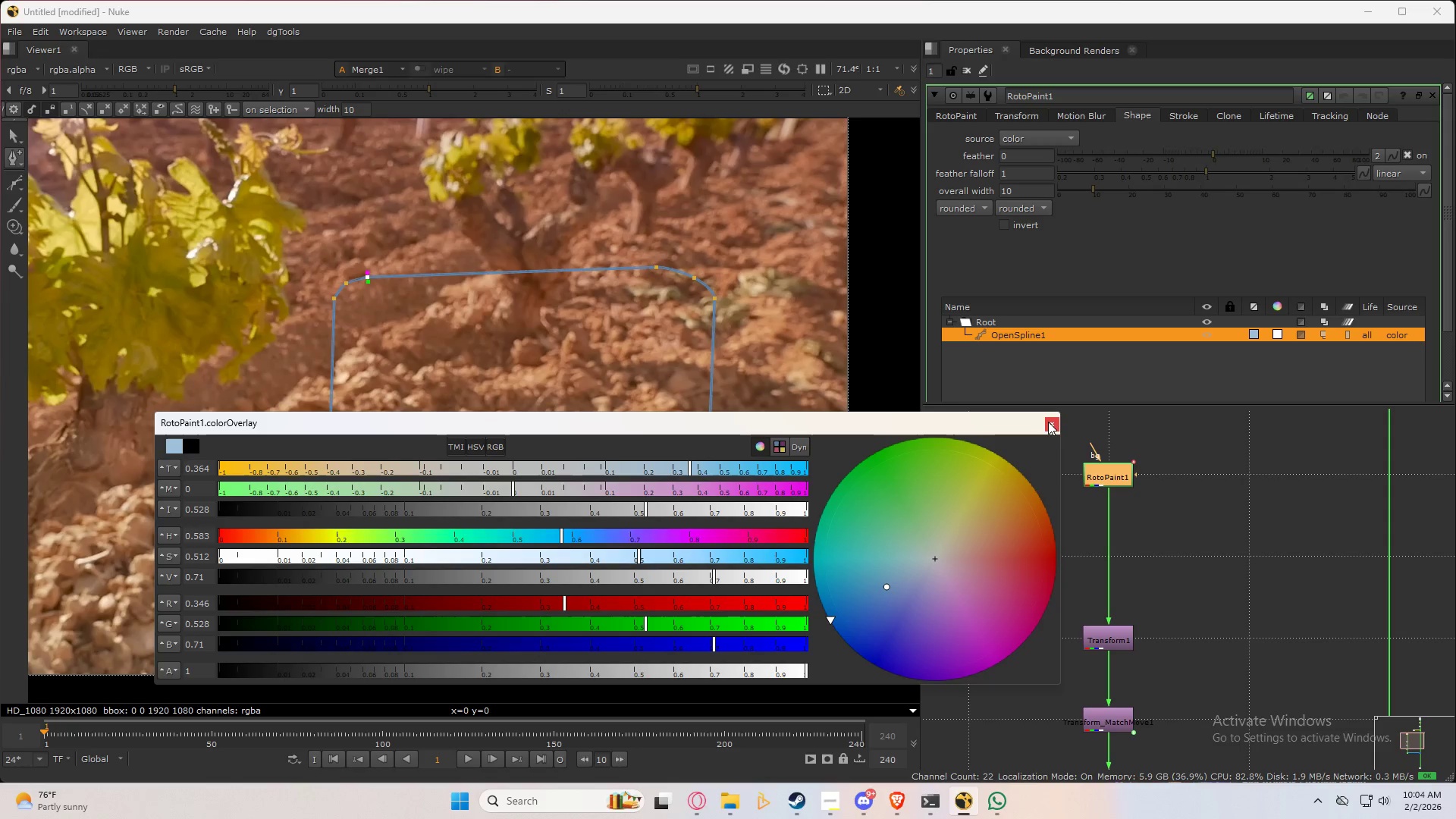 
left_click([1050, 424])
 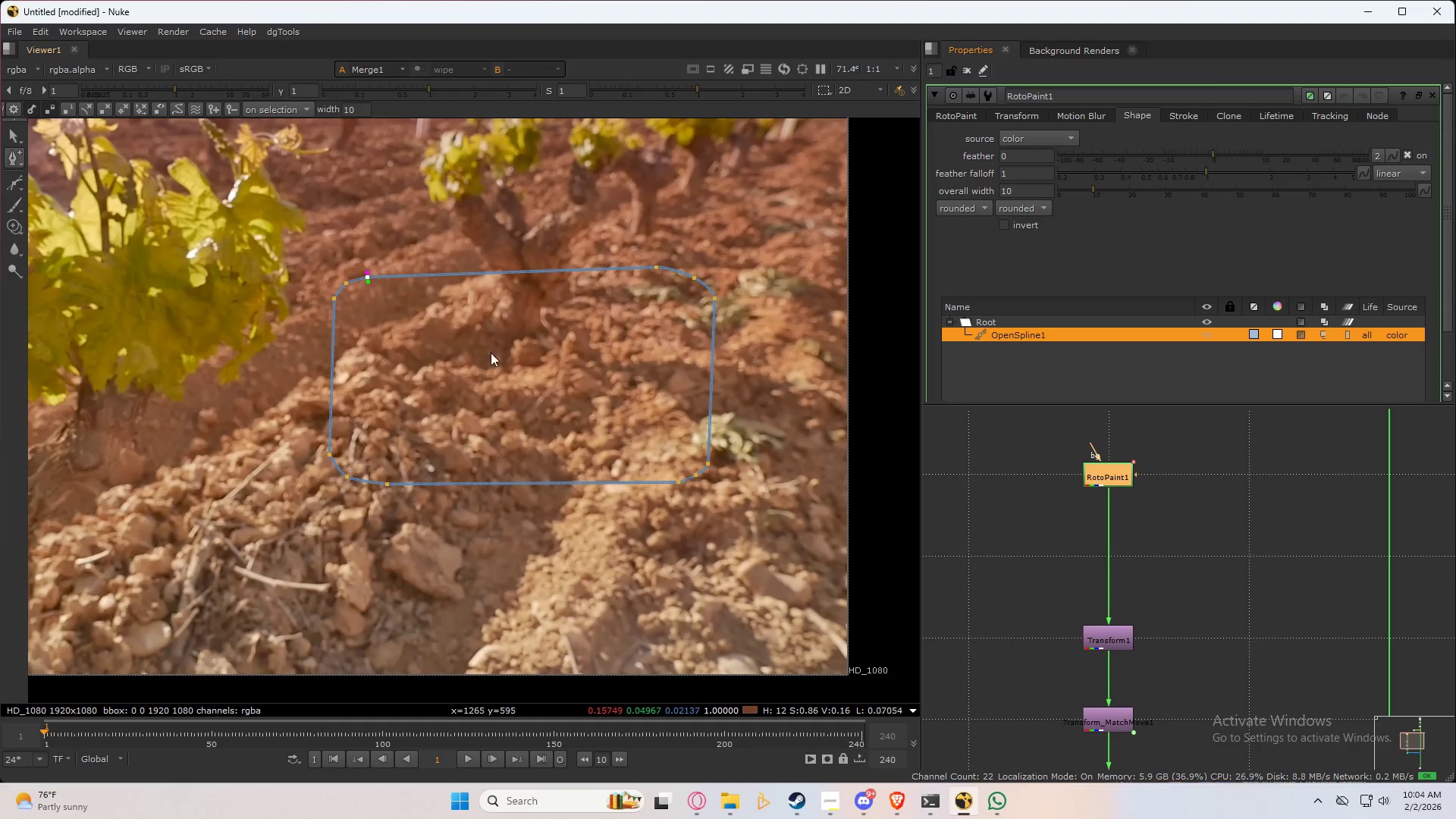 
scroll: coordinate [382, 314], scroll_direction: up, amount: 4.0
 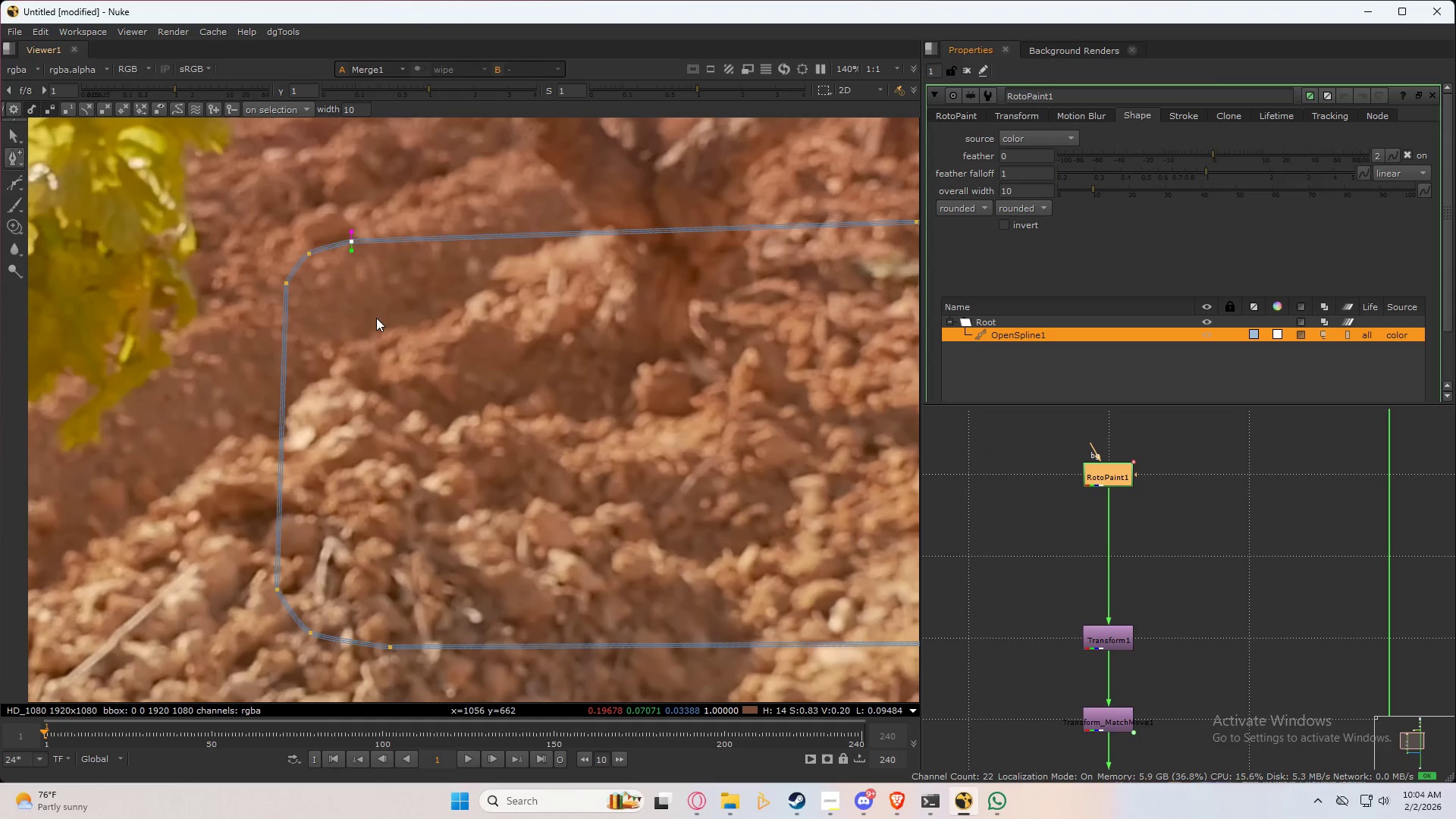 
left_click([376, 318])
 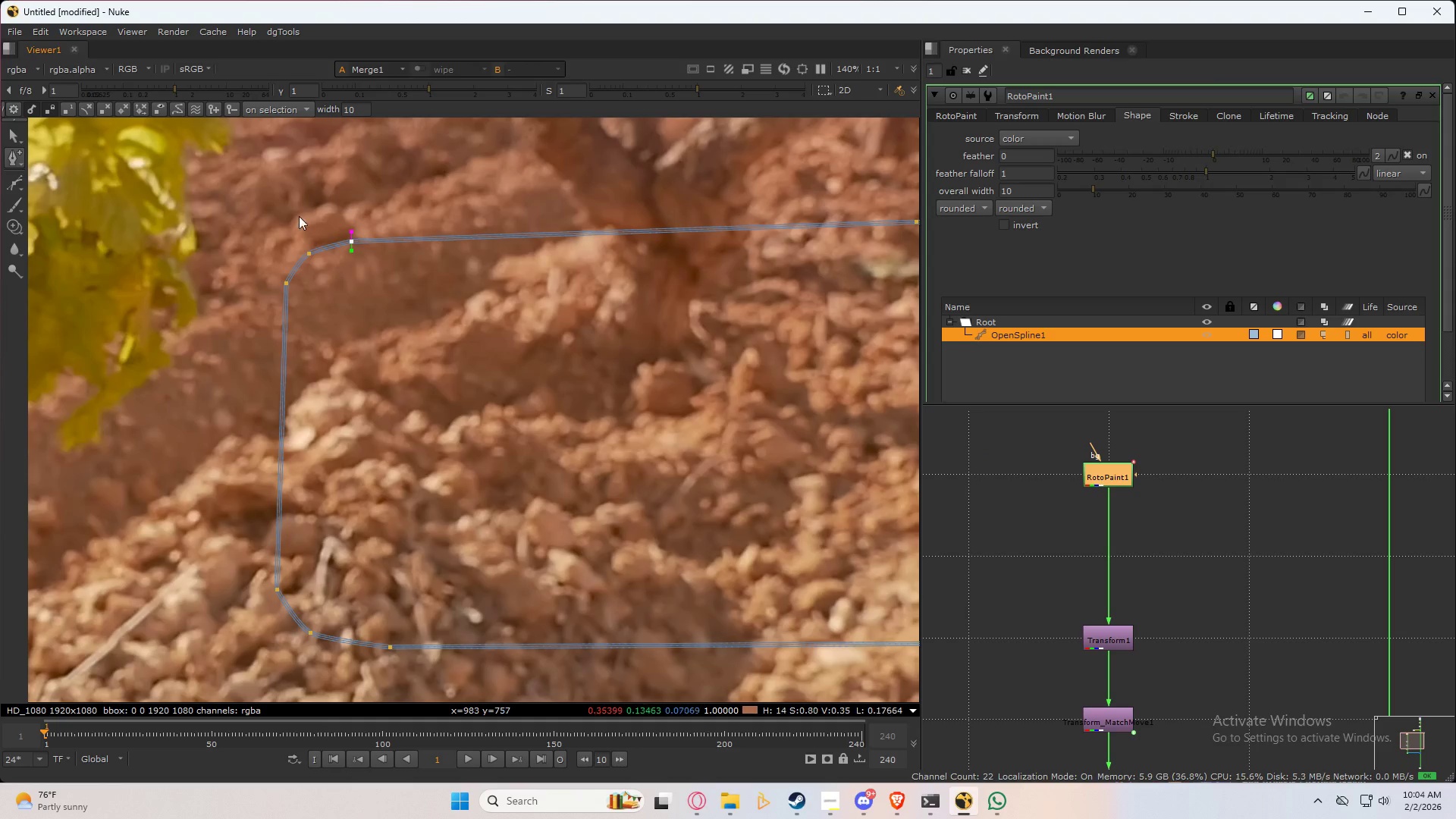 
scroll: coordinate [360, 311], scroll_direction: up, amount: 2.0
 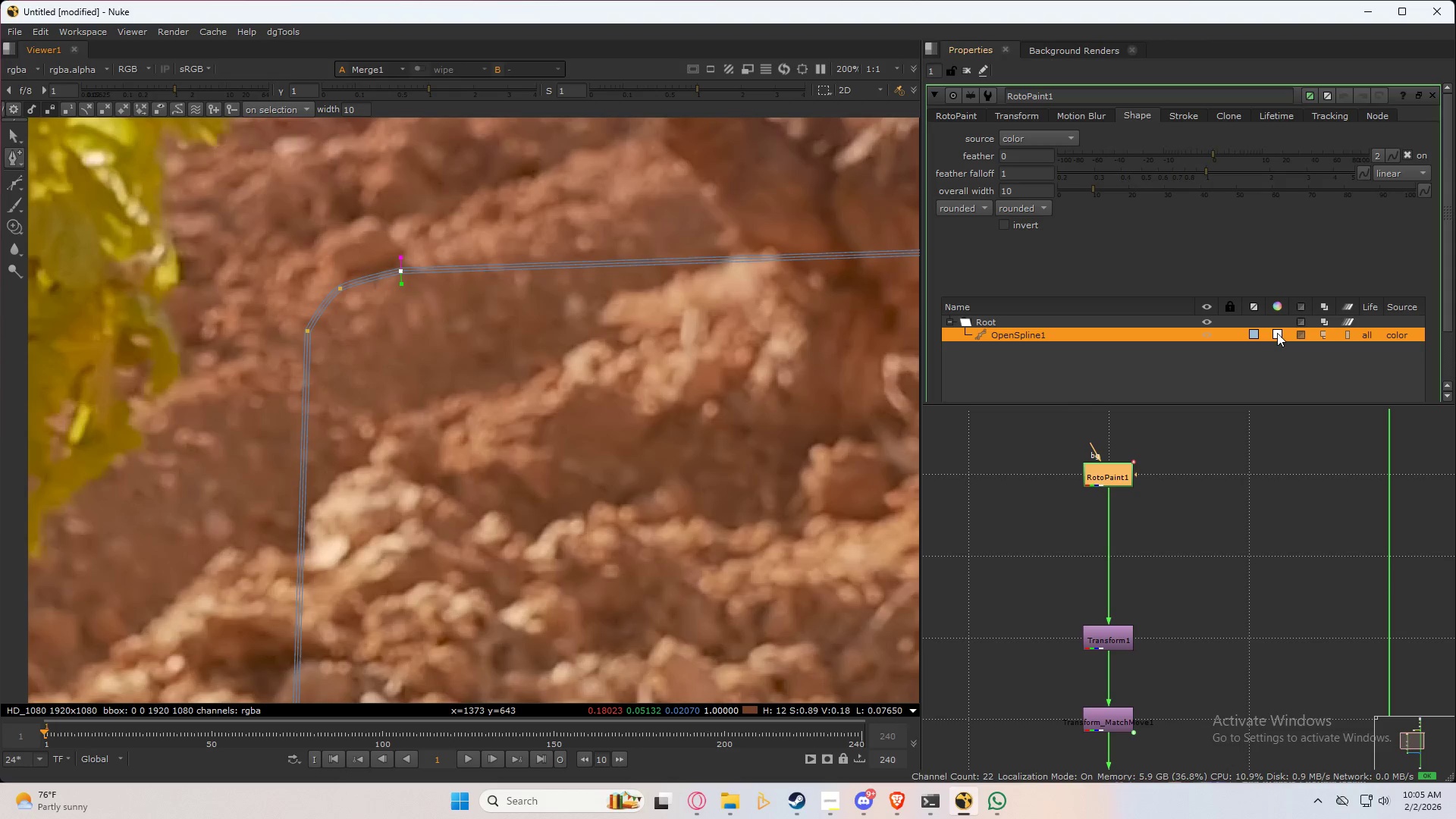 
left_click([1277, 333])
 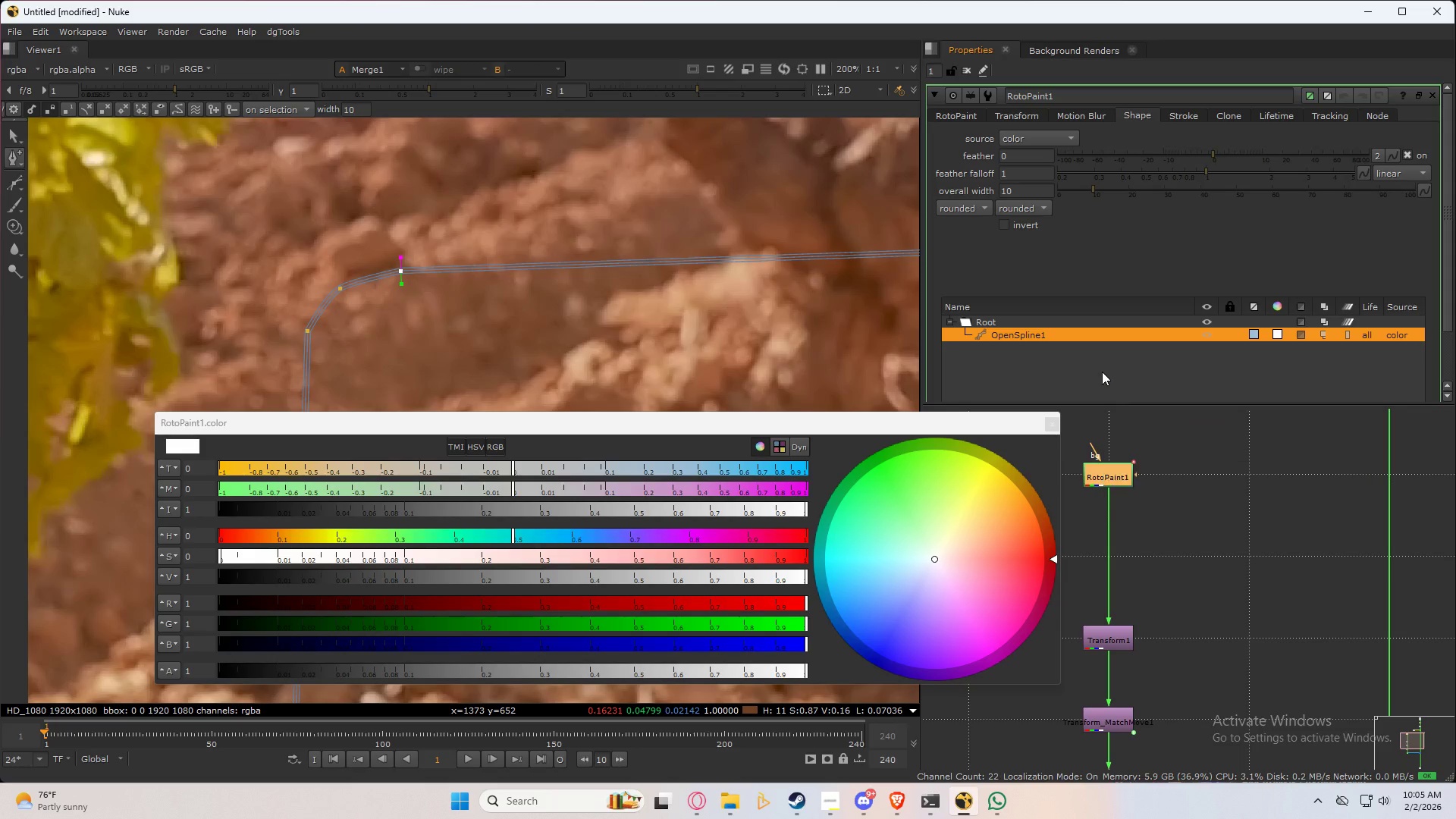 
wait(13.83)
 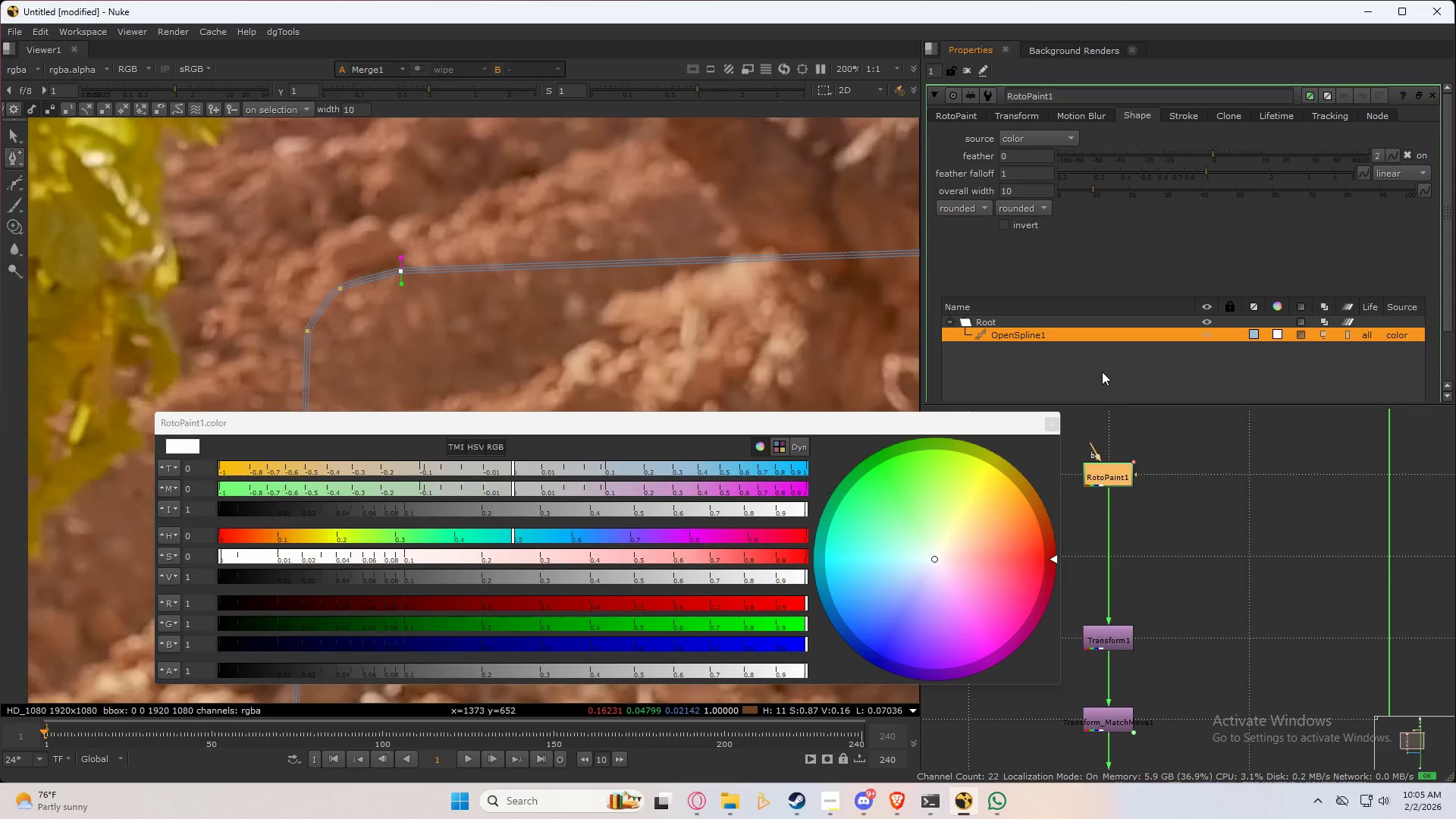 
left_click_drag(start_coordinate=[804, 576], to_coordinate=[556, 570])
 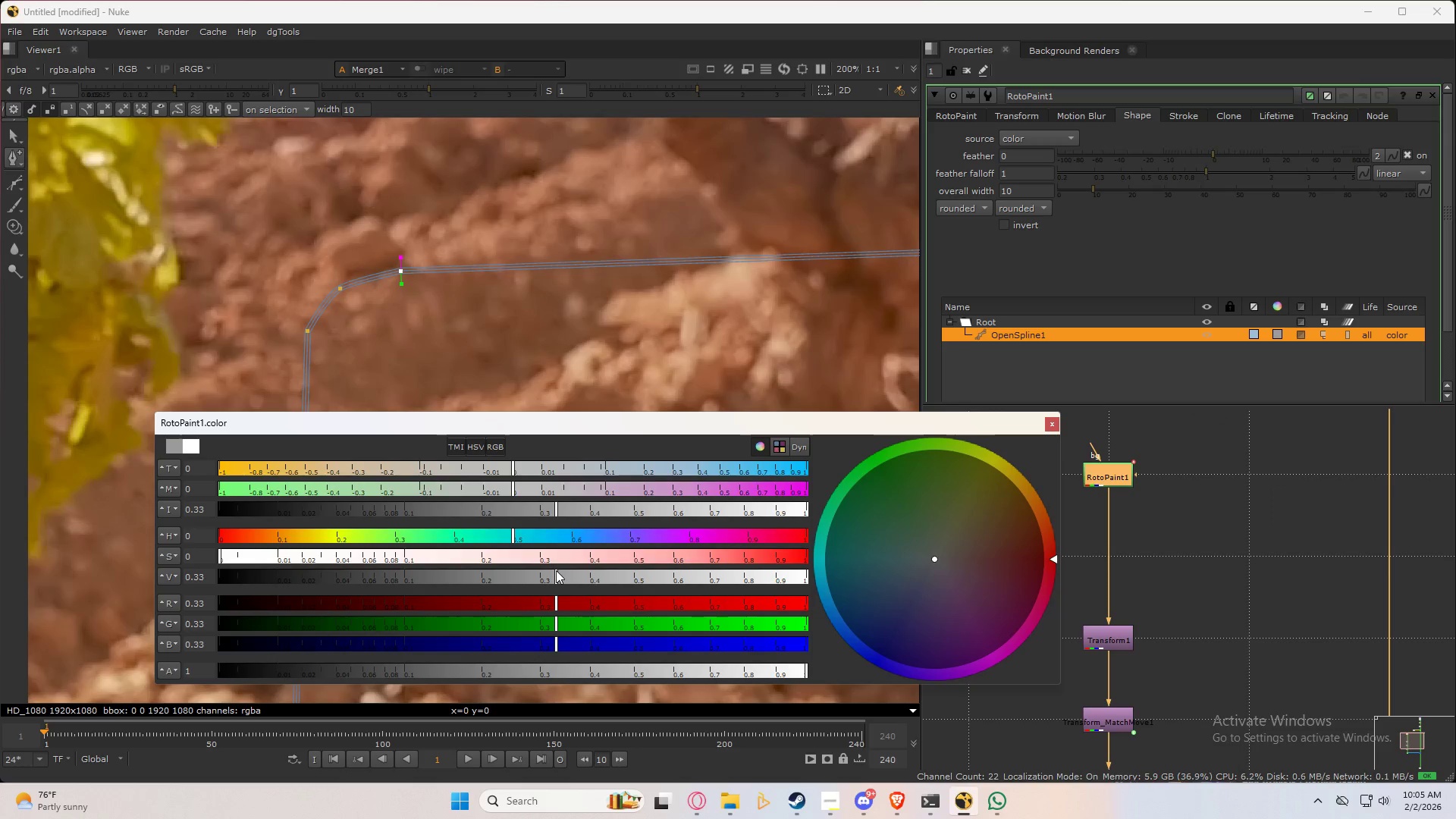 
left_click_drag(start_coordinate=[556, 570], to_coordinate=[736, 581])
 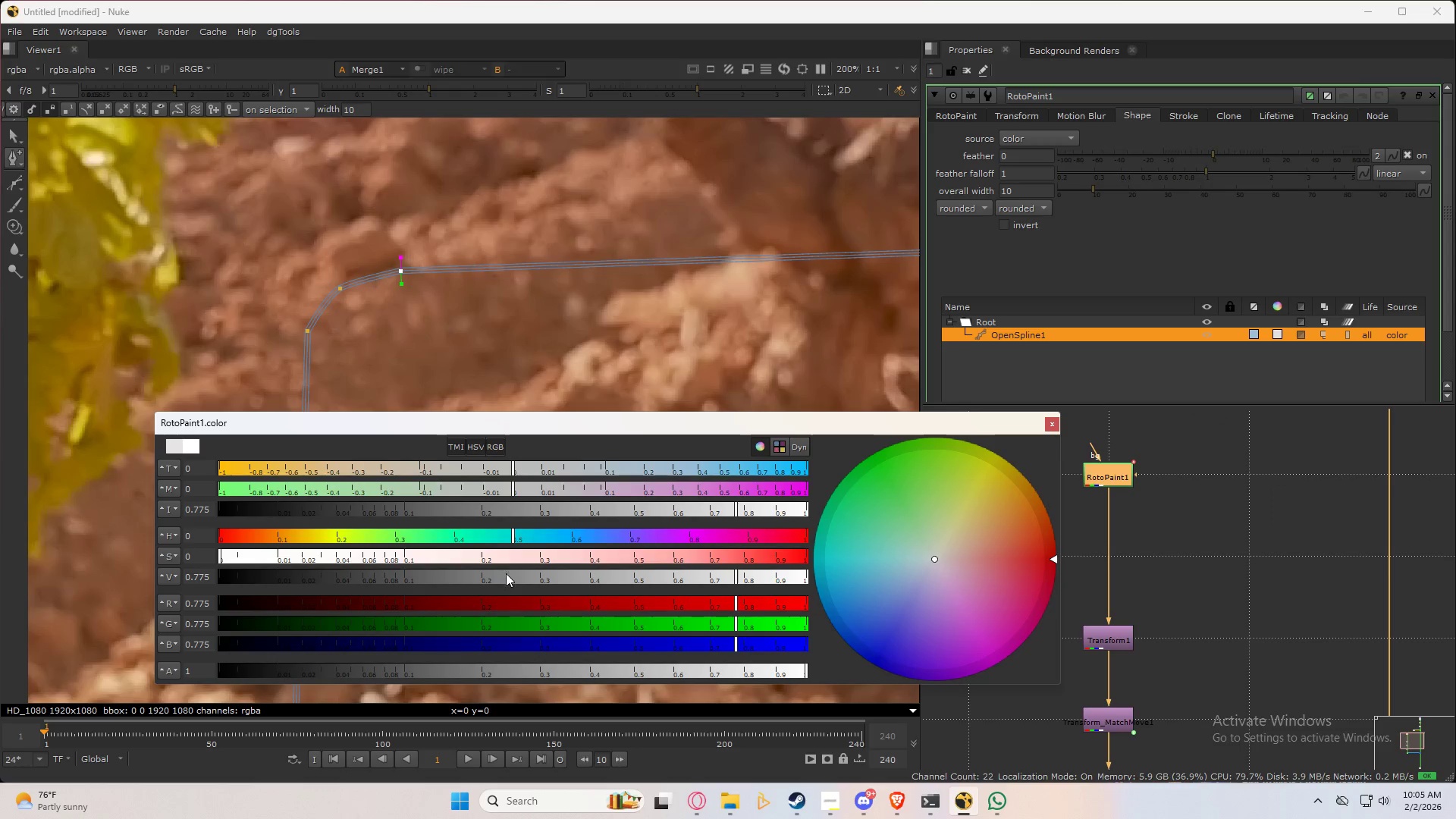 
left_click_drag(start_coordinate=[507, 573], to_coordinate=[529, 573])
 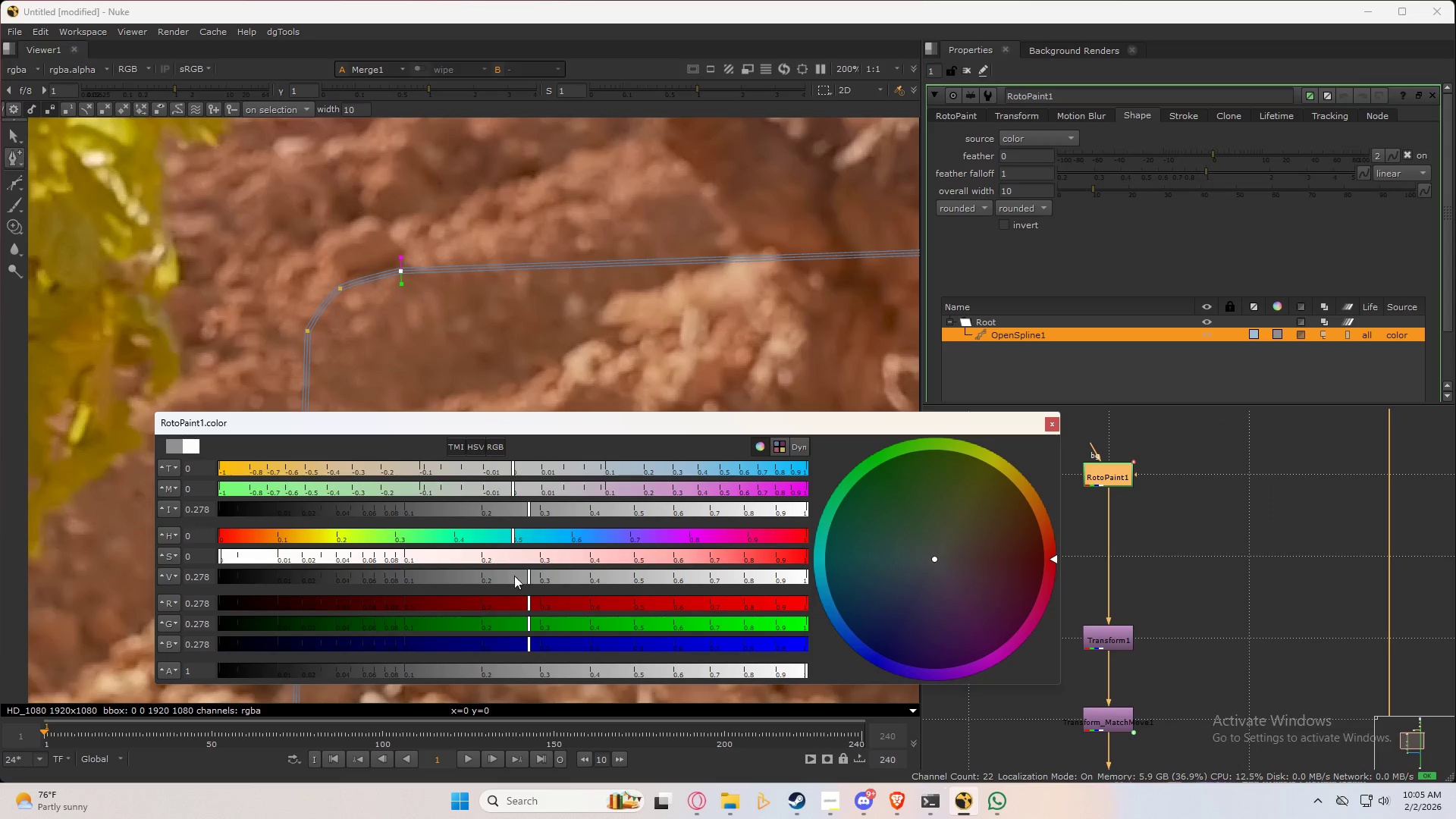 
left_click_drag(start_coordinate=[533, 581], to_coordinate=[752, 586])
 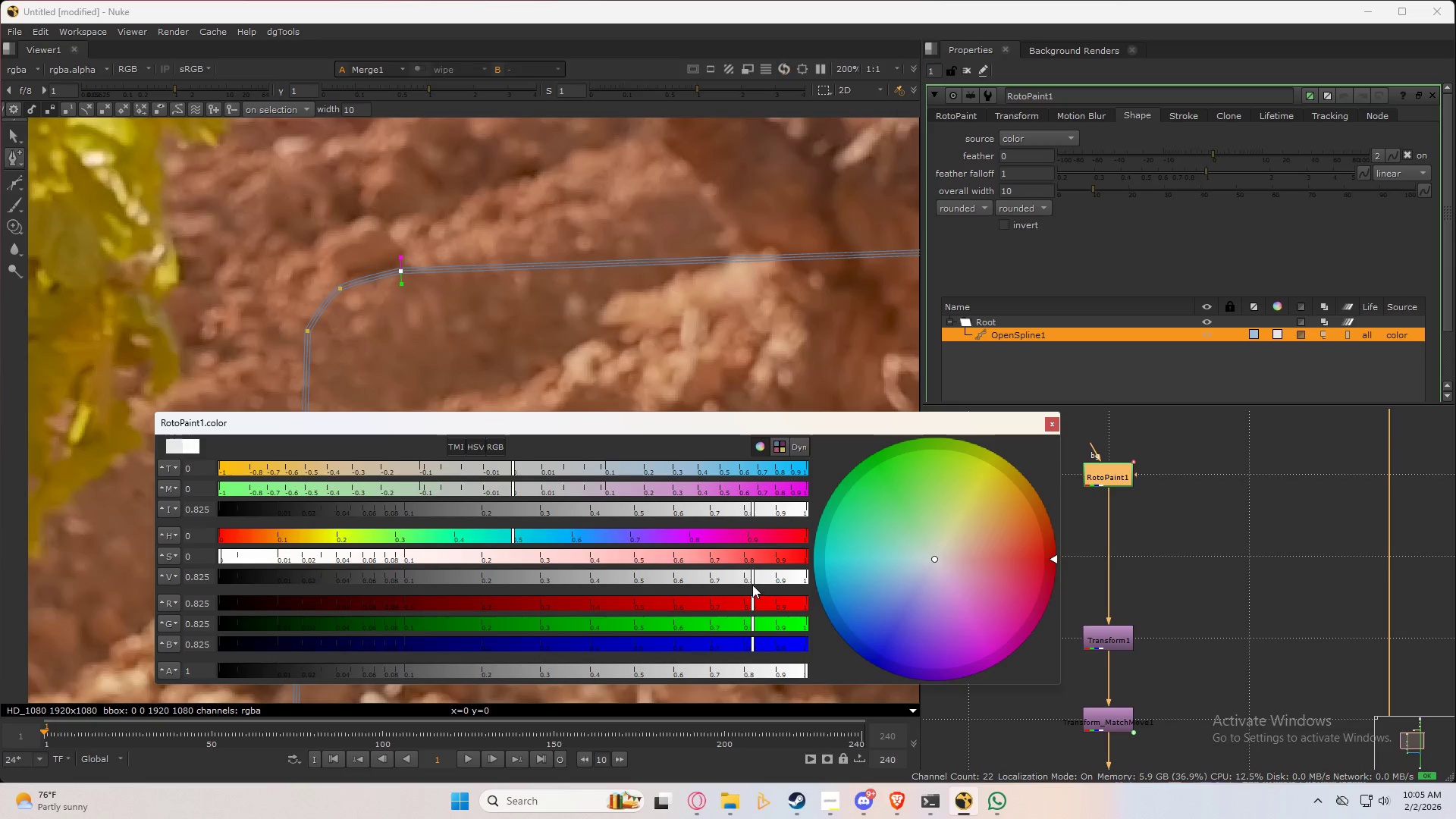 
left_click_drag(start_coordinate=[752, 585], to_coordinate=[726, 583])
 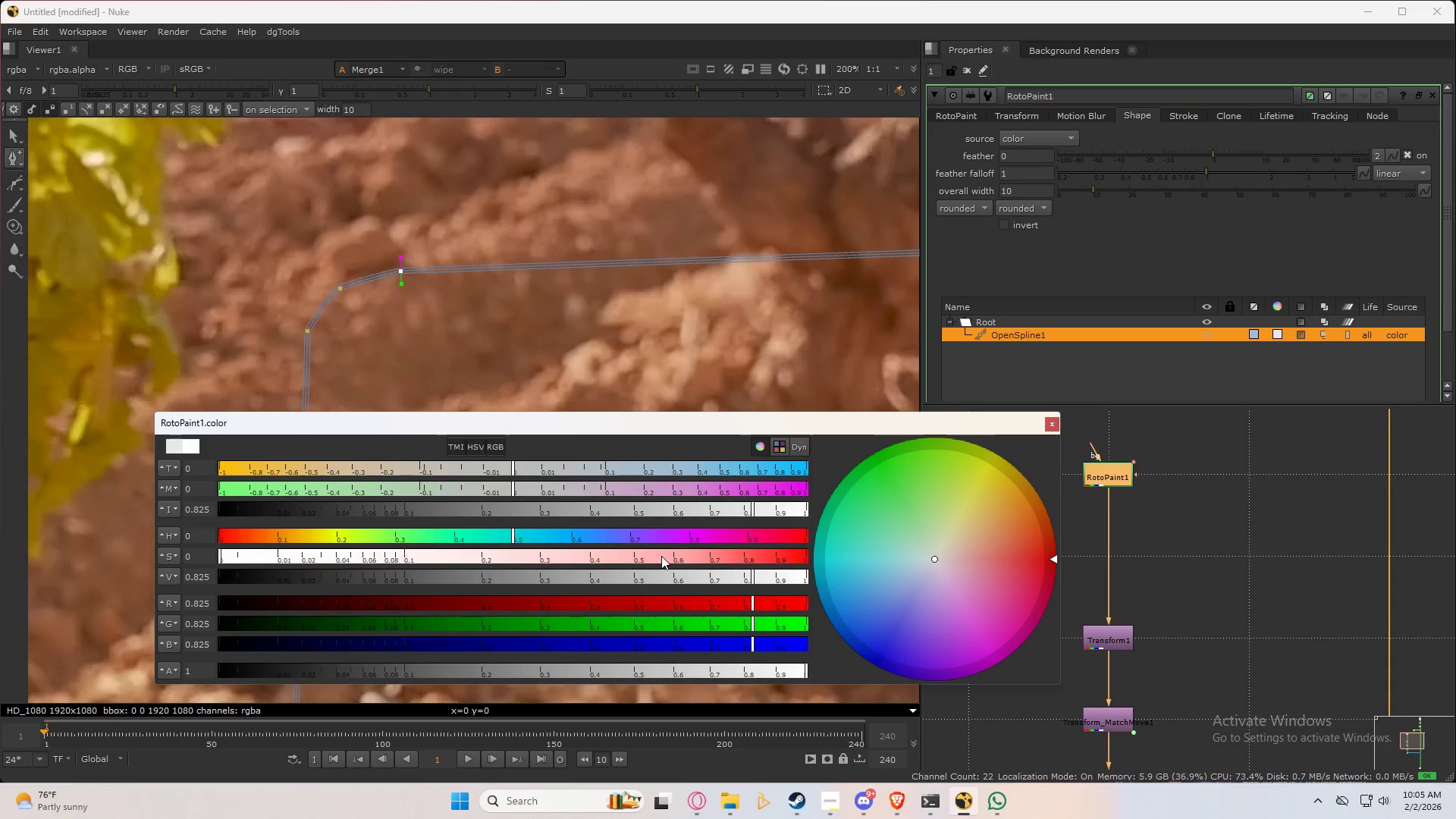 
left_click_drag(start_coordinate=[676, 548], to_coordinate=[728, 557])
 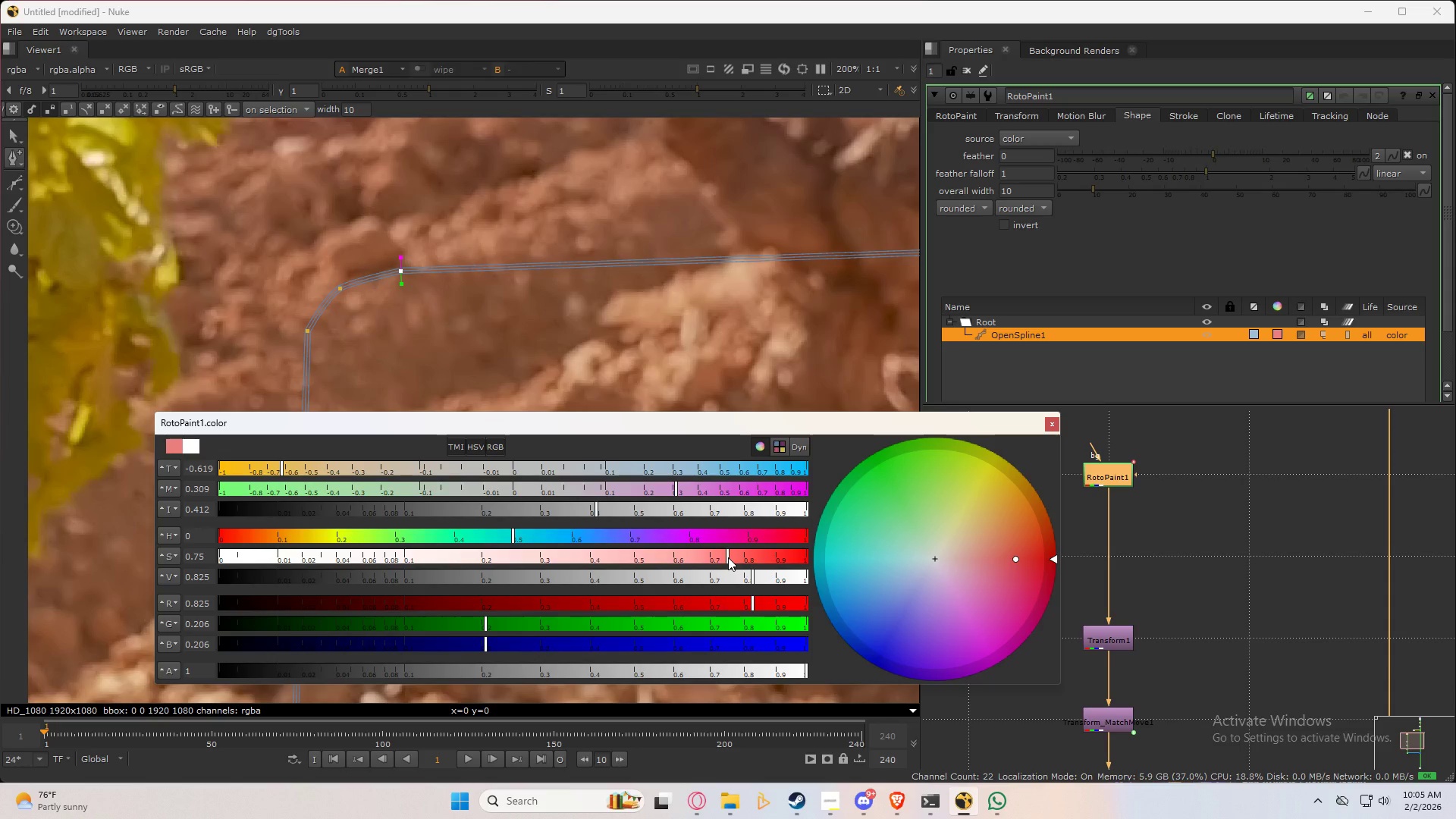 
left_click_drag(start_coordinate=[728, 557], to_coordinate=[704, 557])
 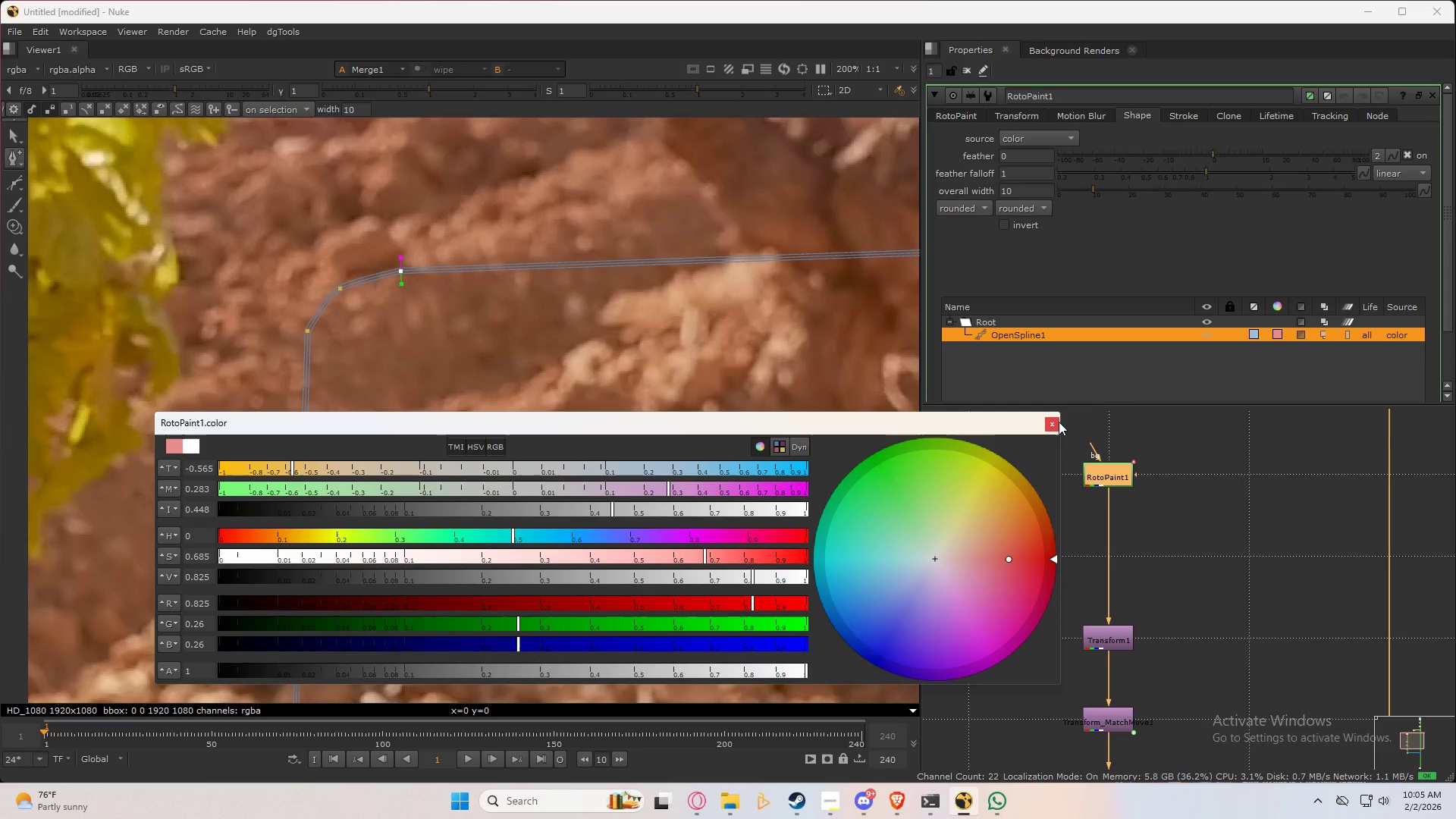 
left_click([1054, 425])
 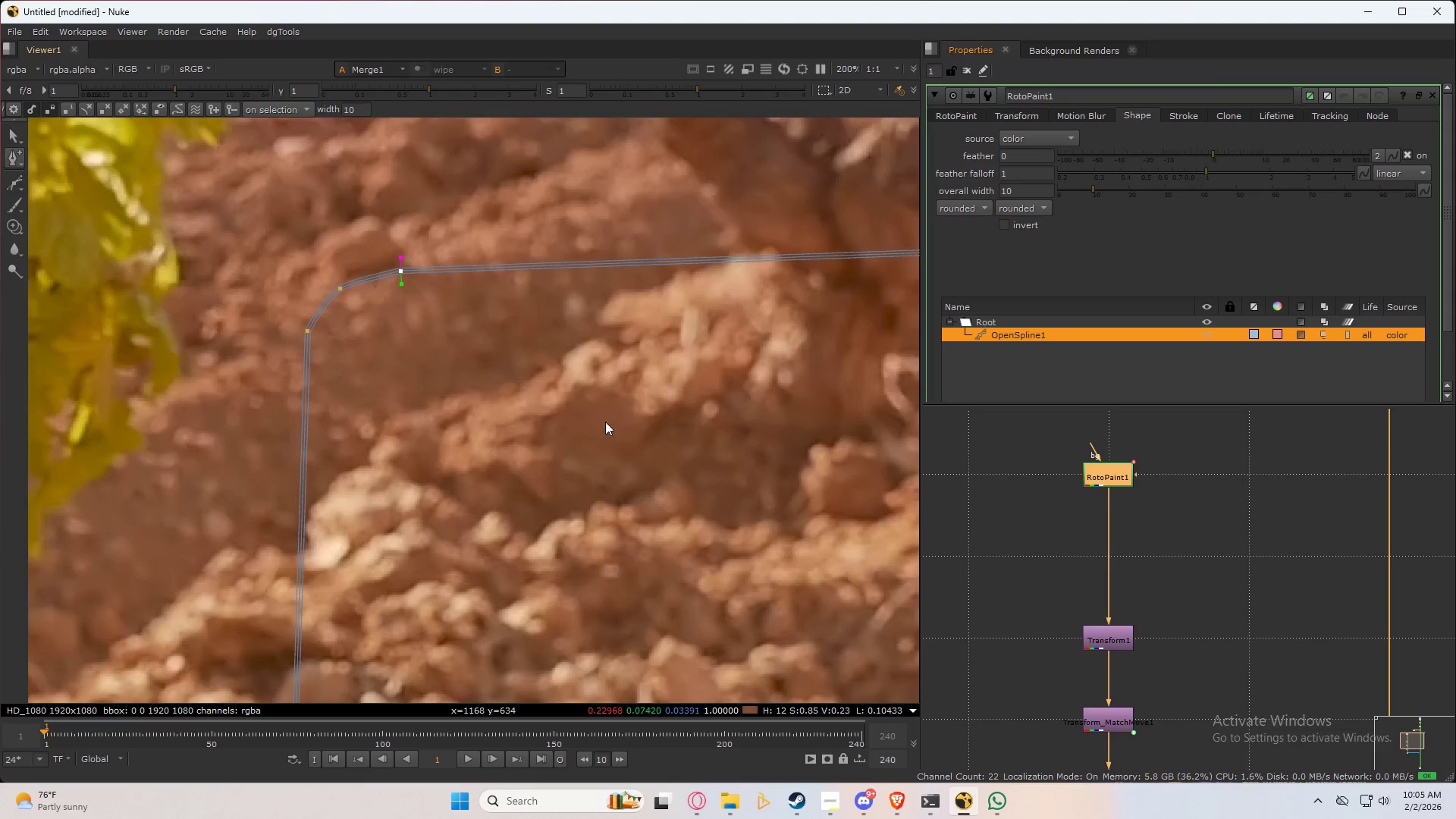 
double_click([592, 415])
 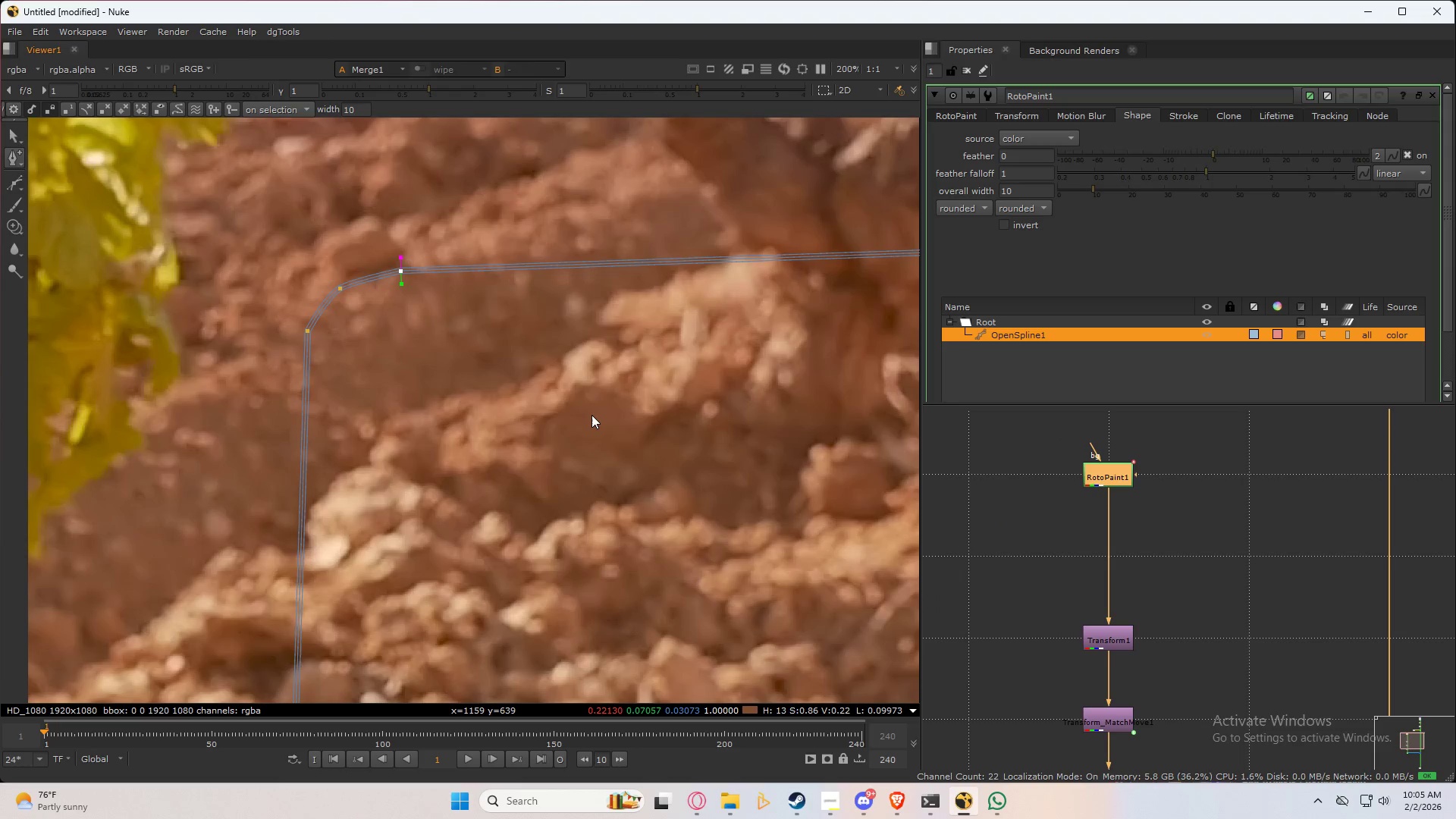 
triple_click([592, 415])
 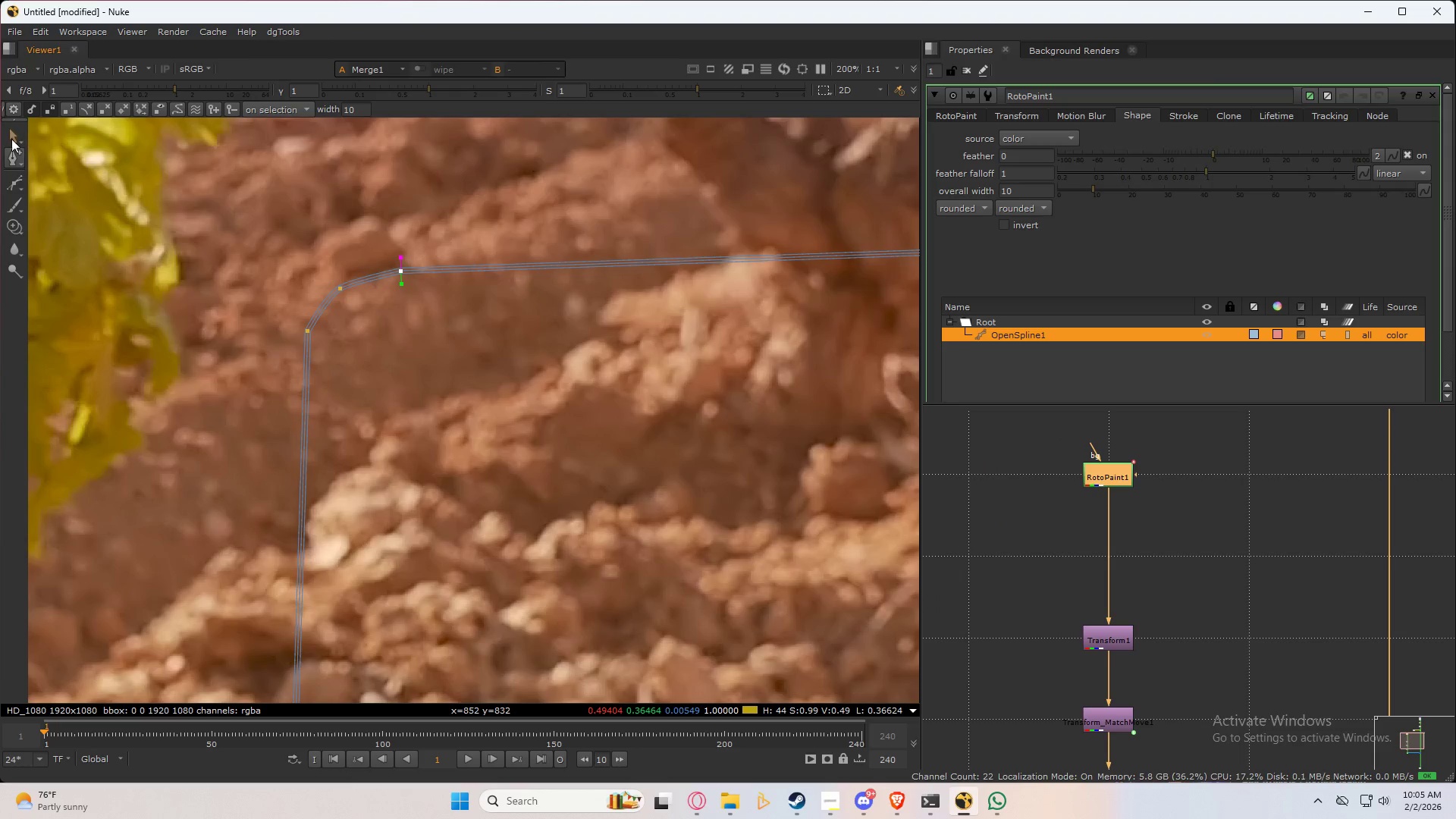 
double_click([169, 237])
 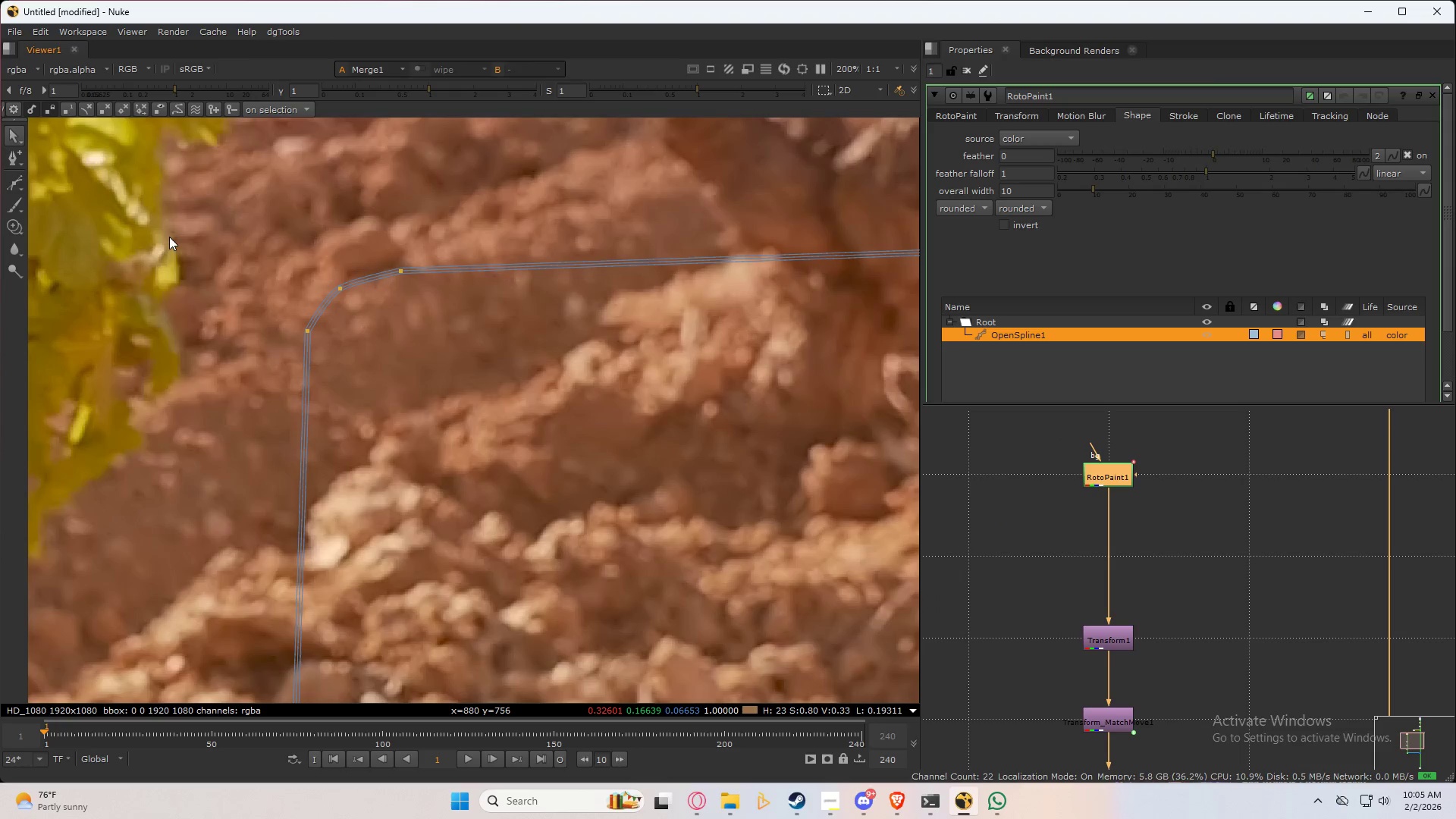 
triple_click([169, 237])
 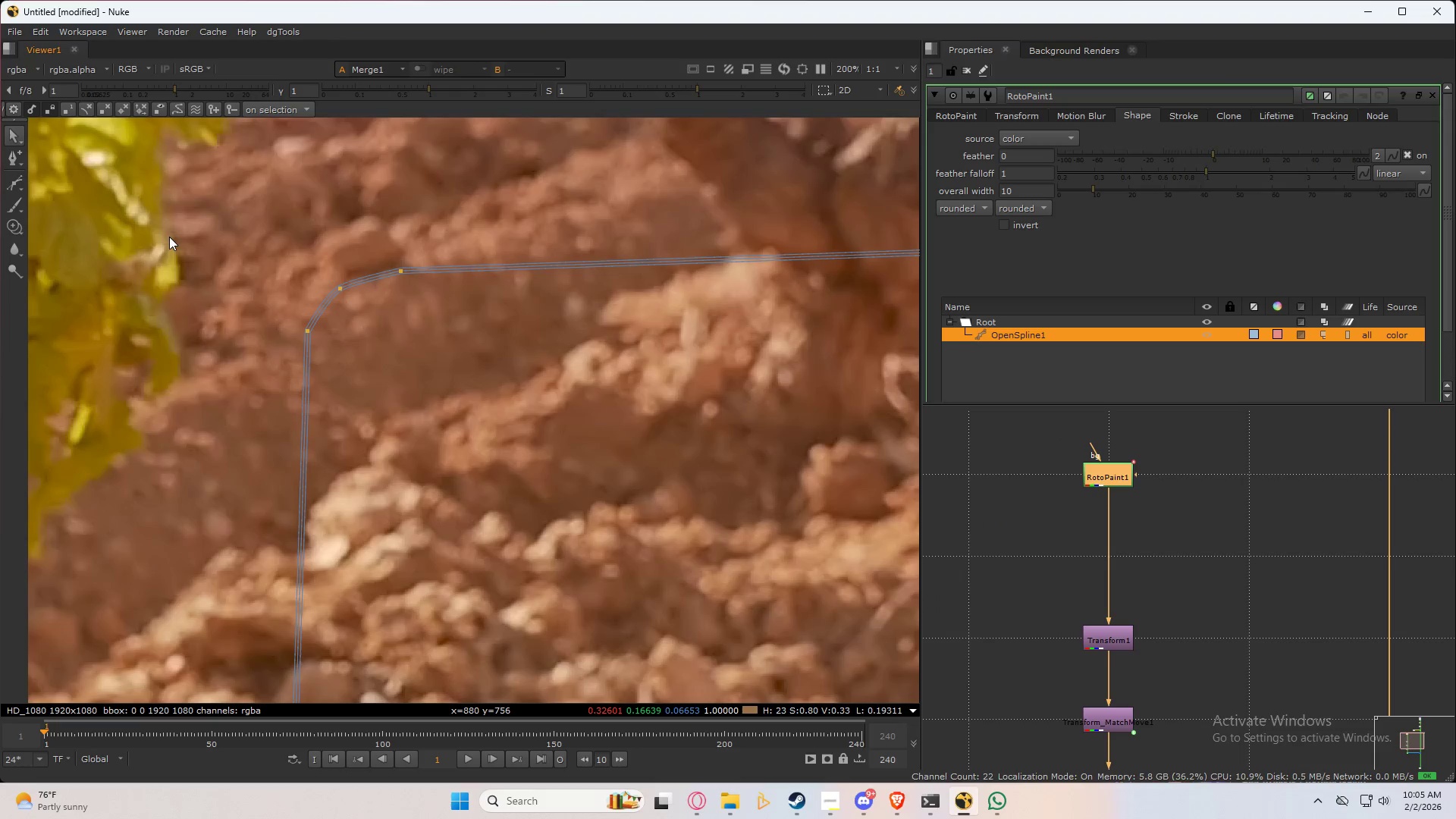 
triple_click([169, 237])
 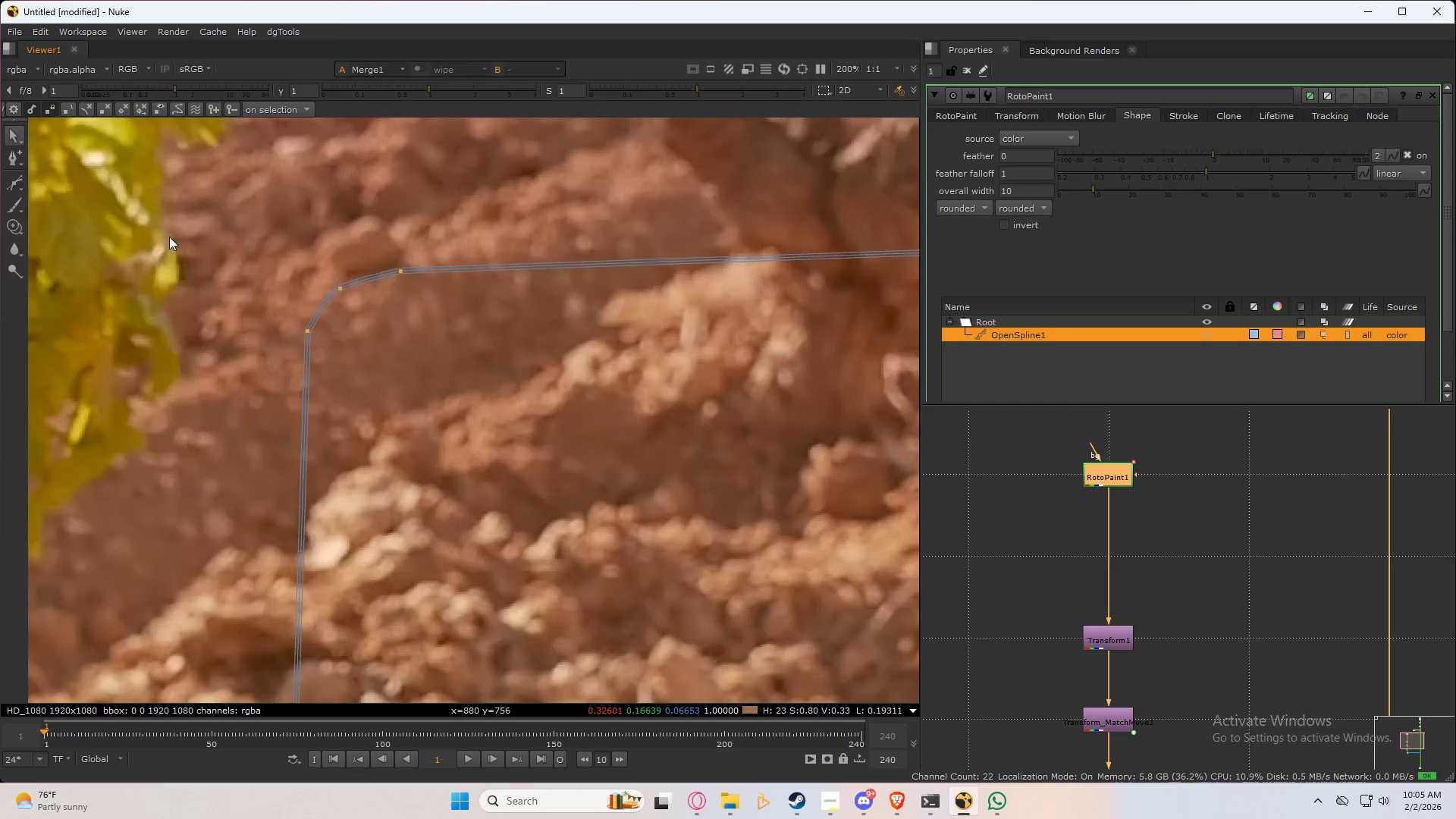 
triple_click([169, 237])
 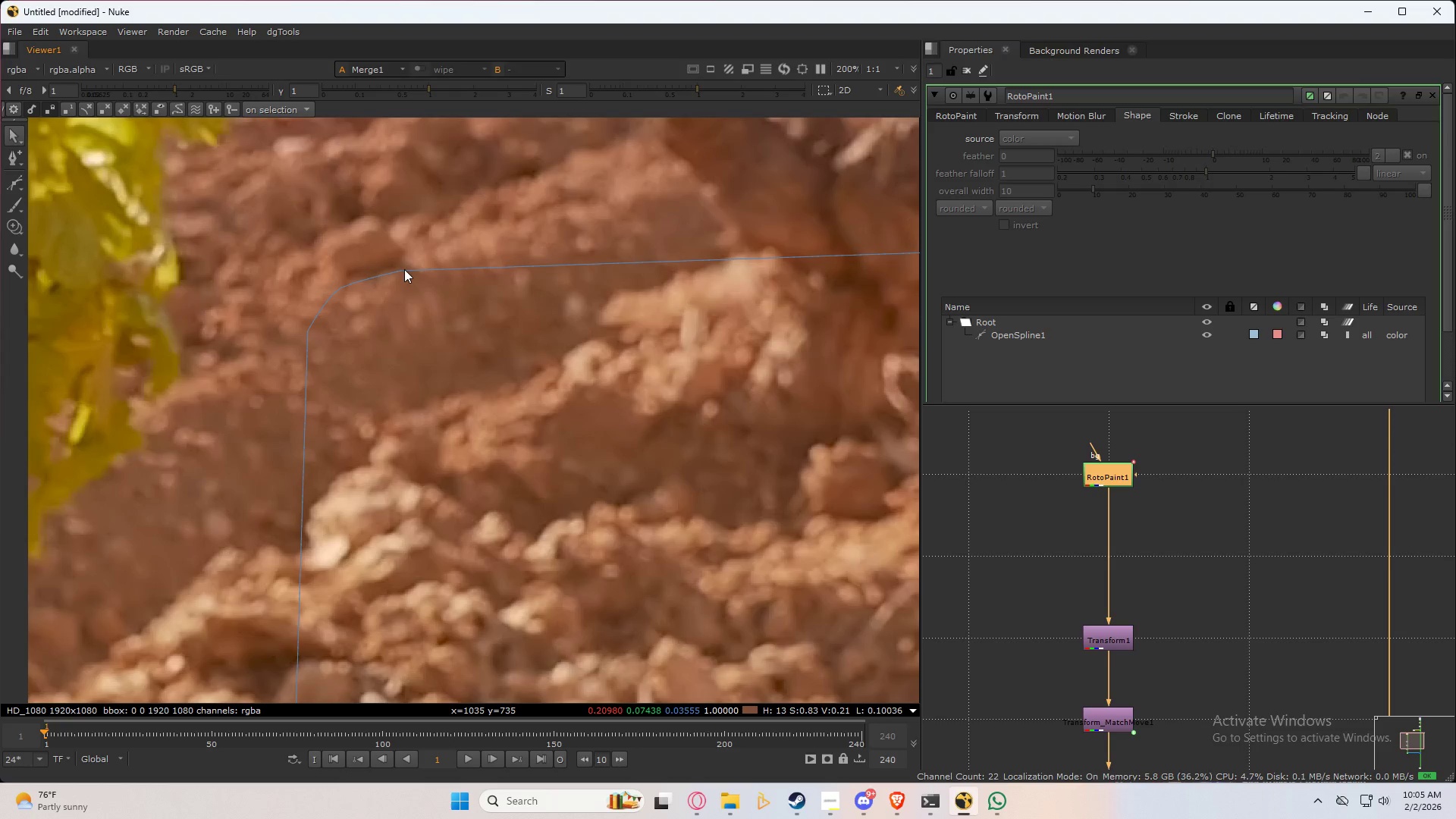 
wait(5.8)
 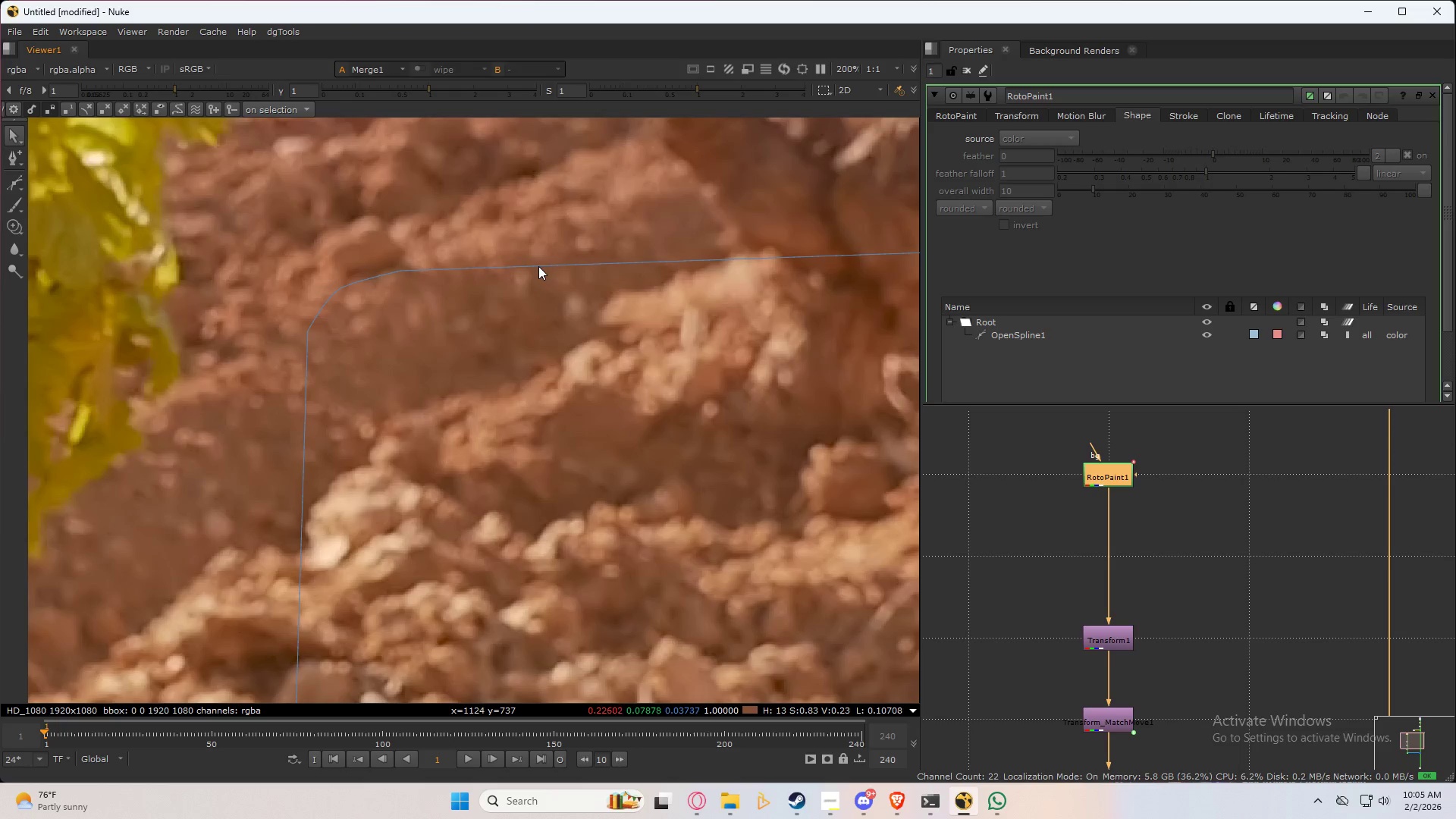 
left_click([406, 271])
 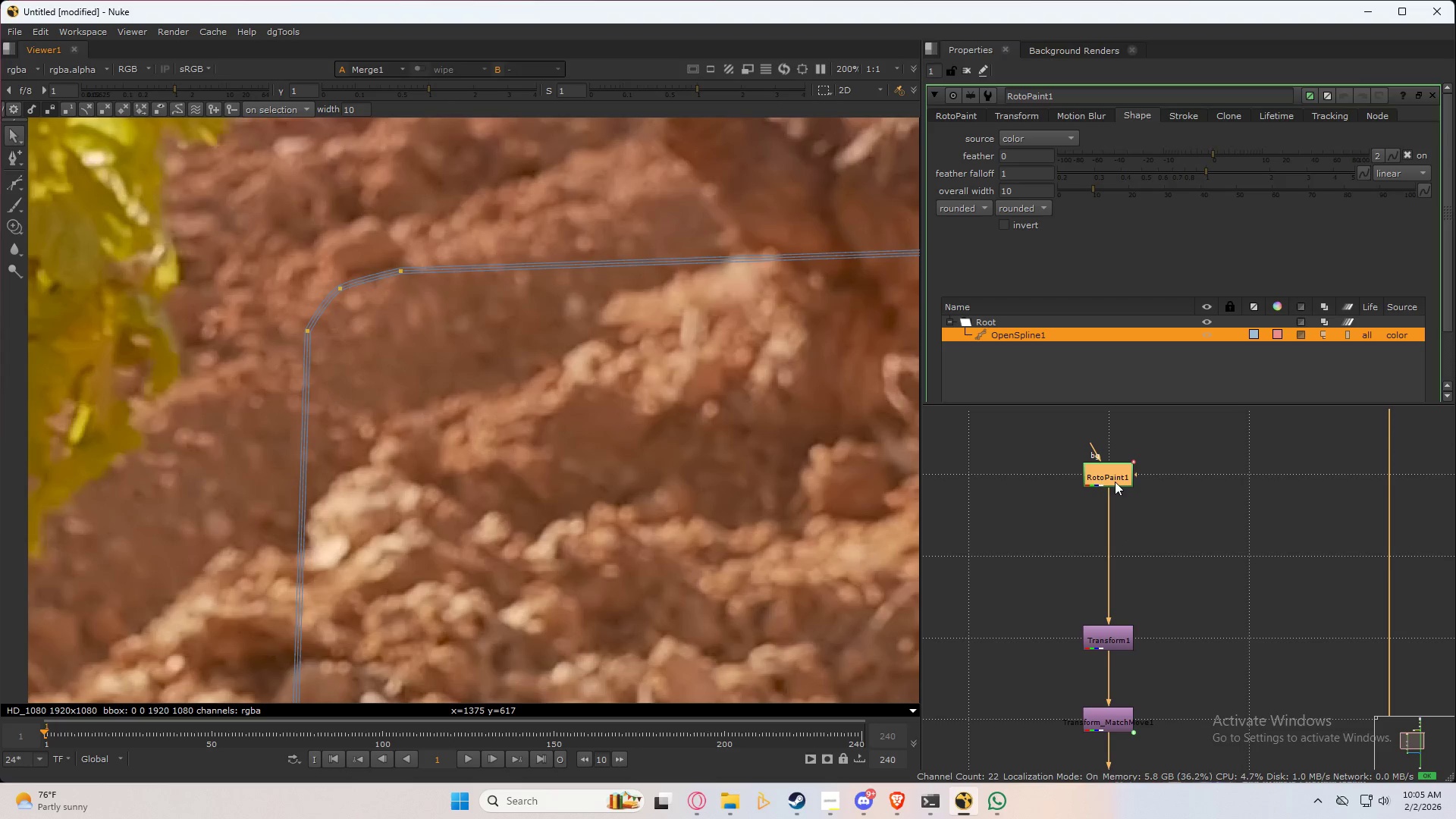 
left_click([1116, 476])
 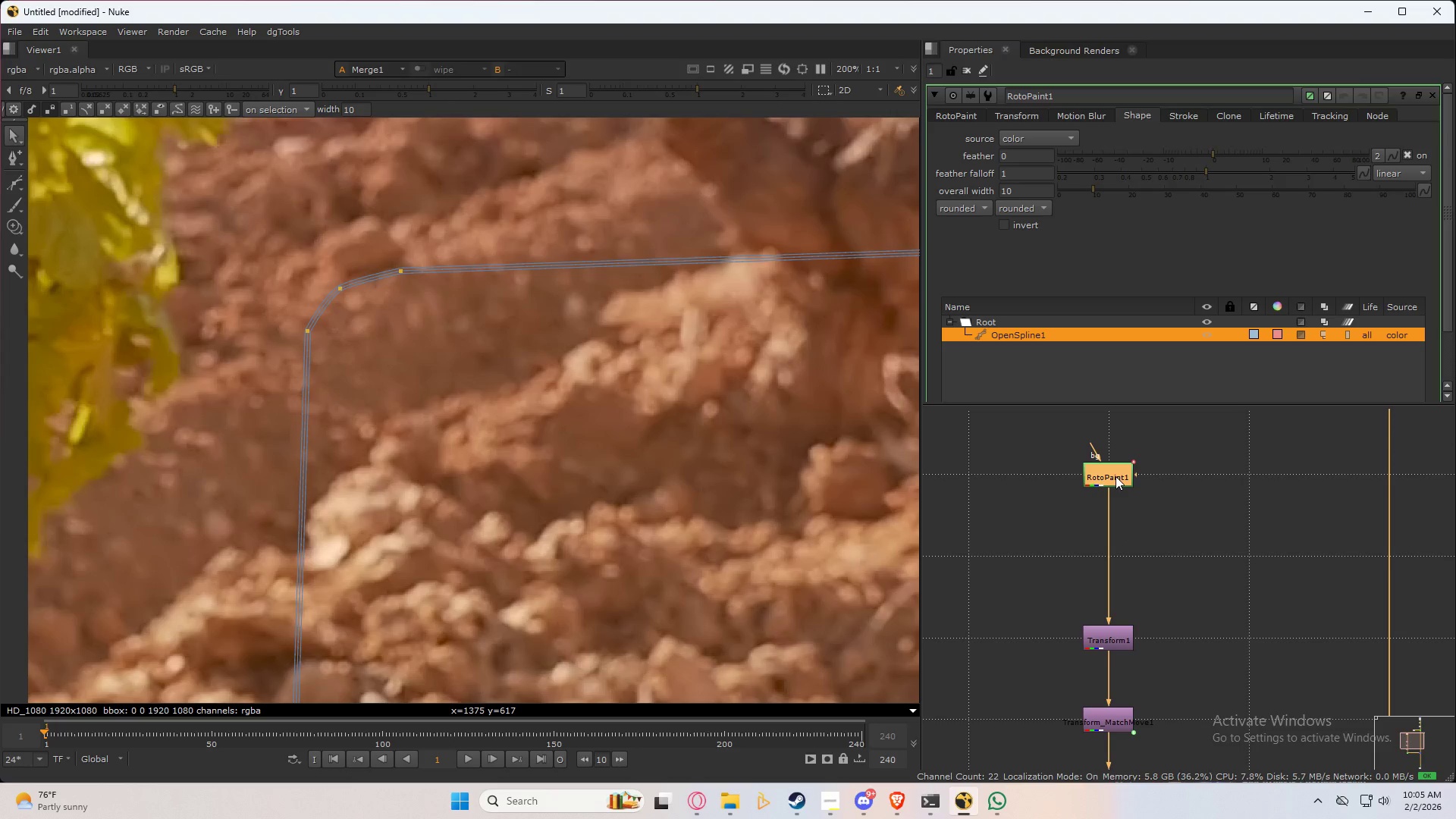 
left_click([1116, 476])
 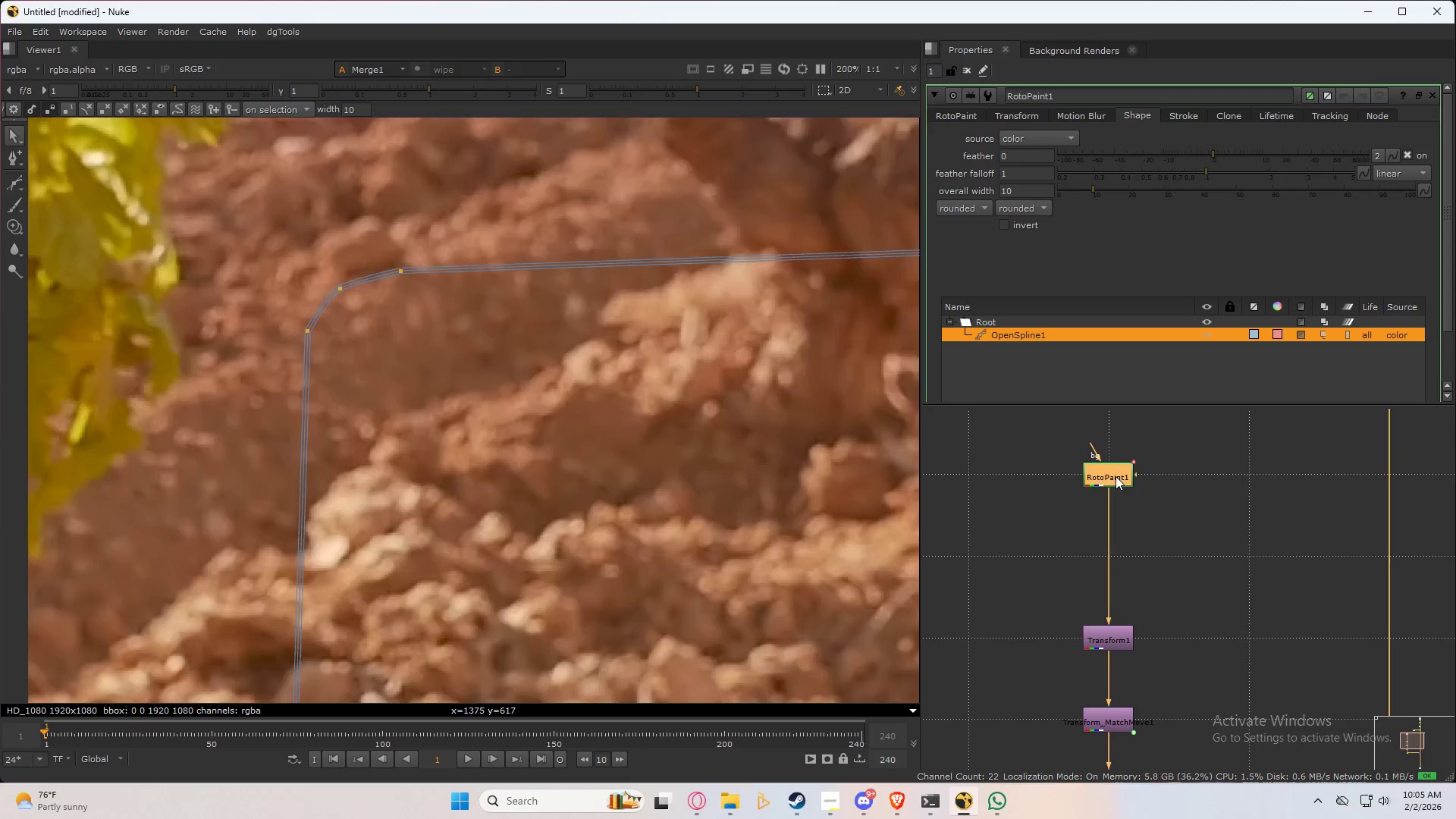 
key(1)
 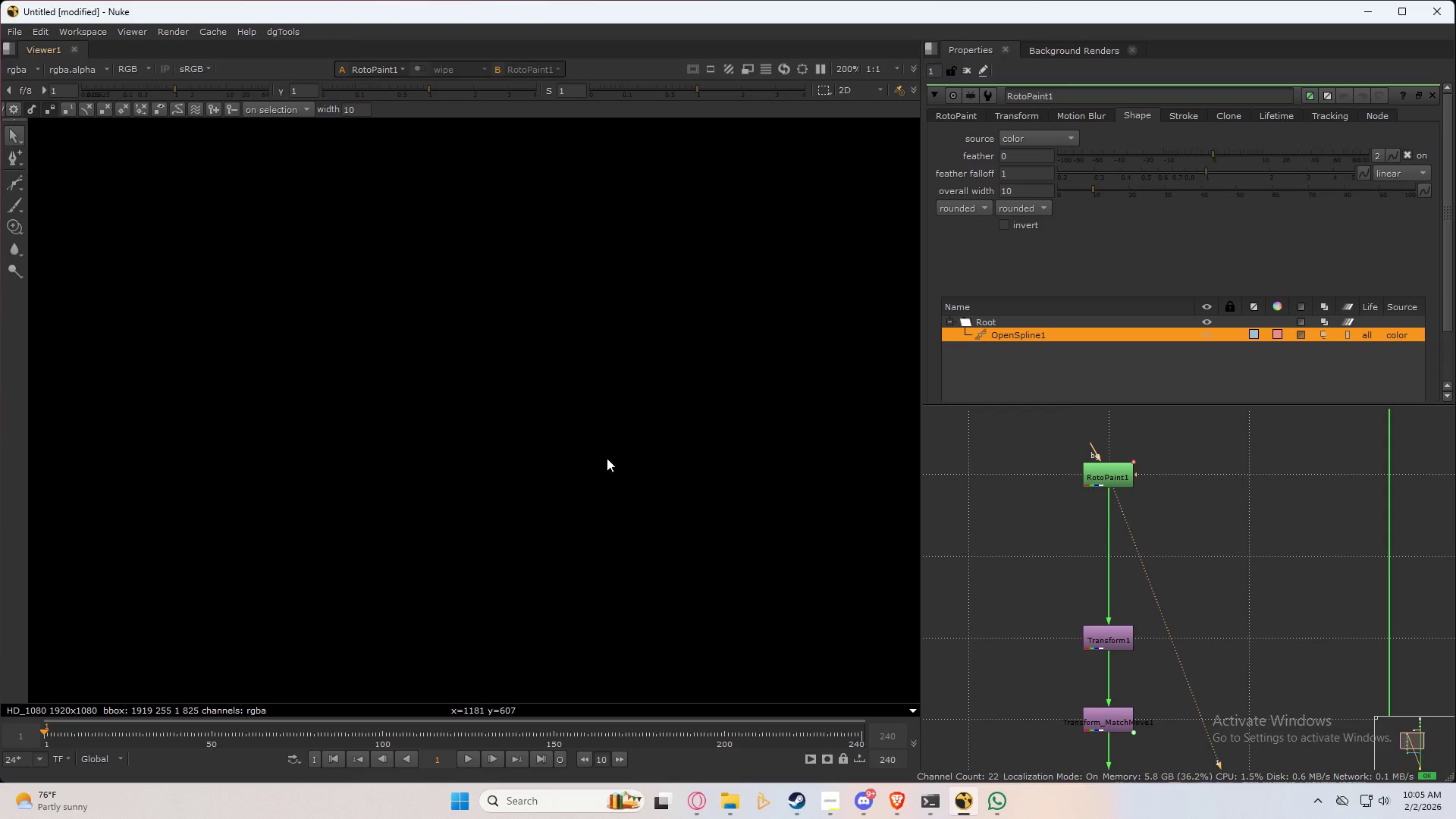 
scroll: coordinate [522, 410], scroll_direction: down, amount: 17.0
 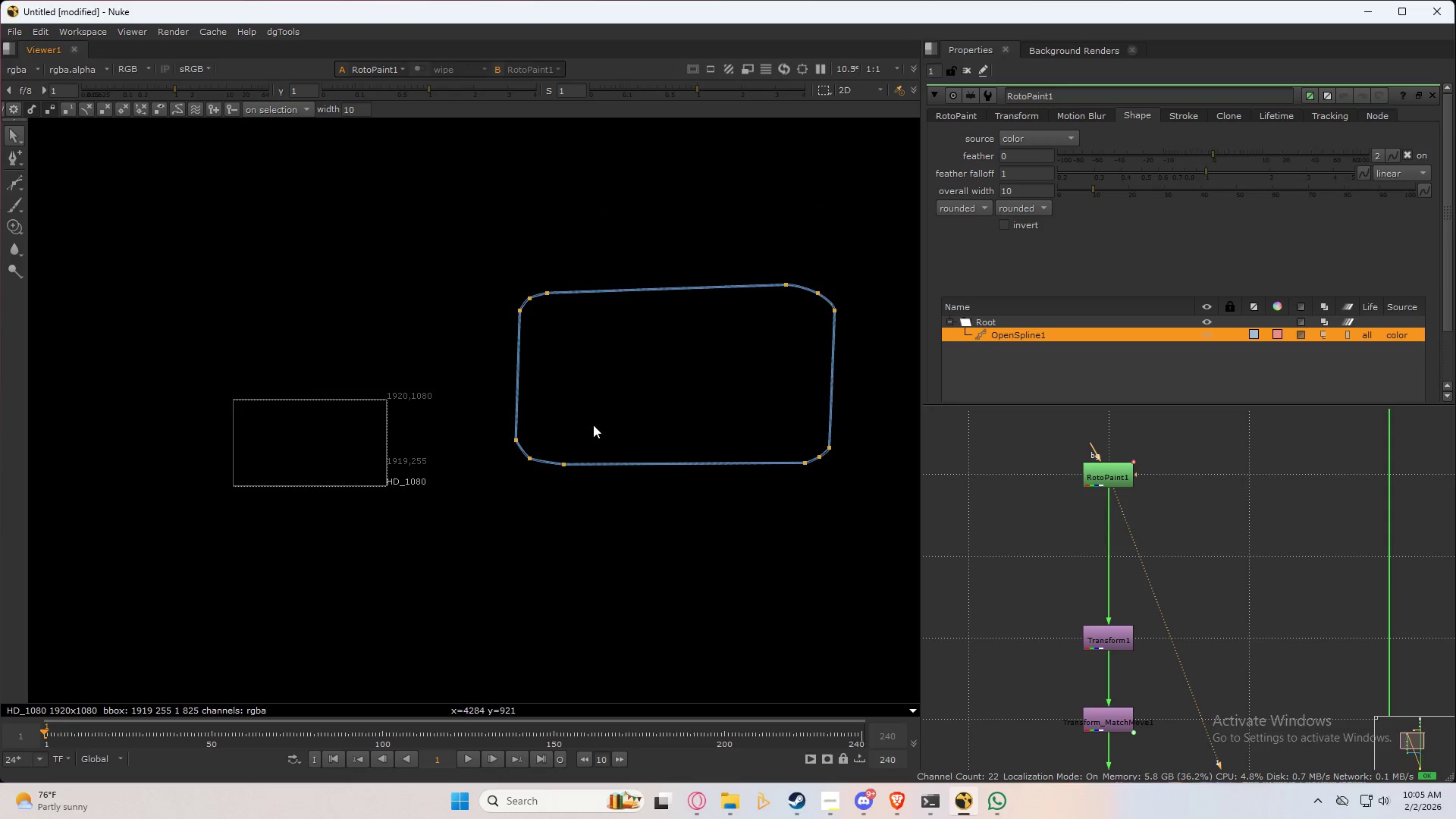 
left_click([1103, 639])
 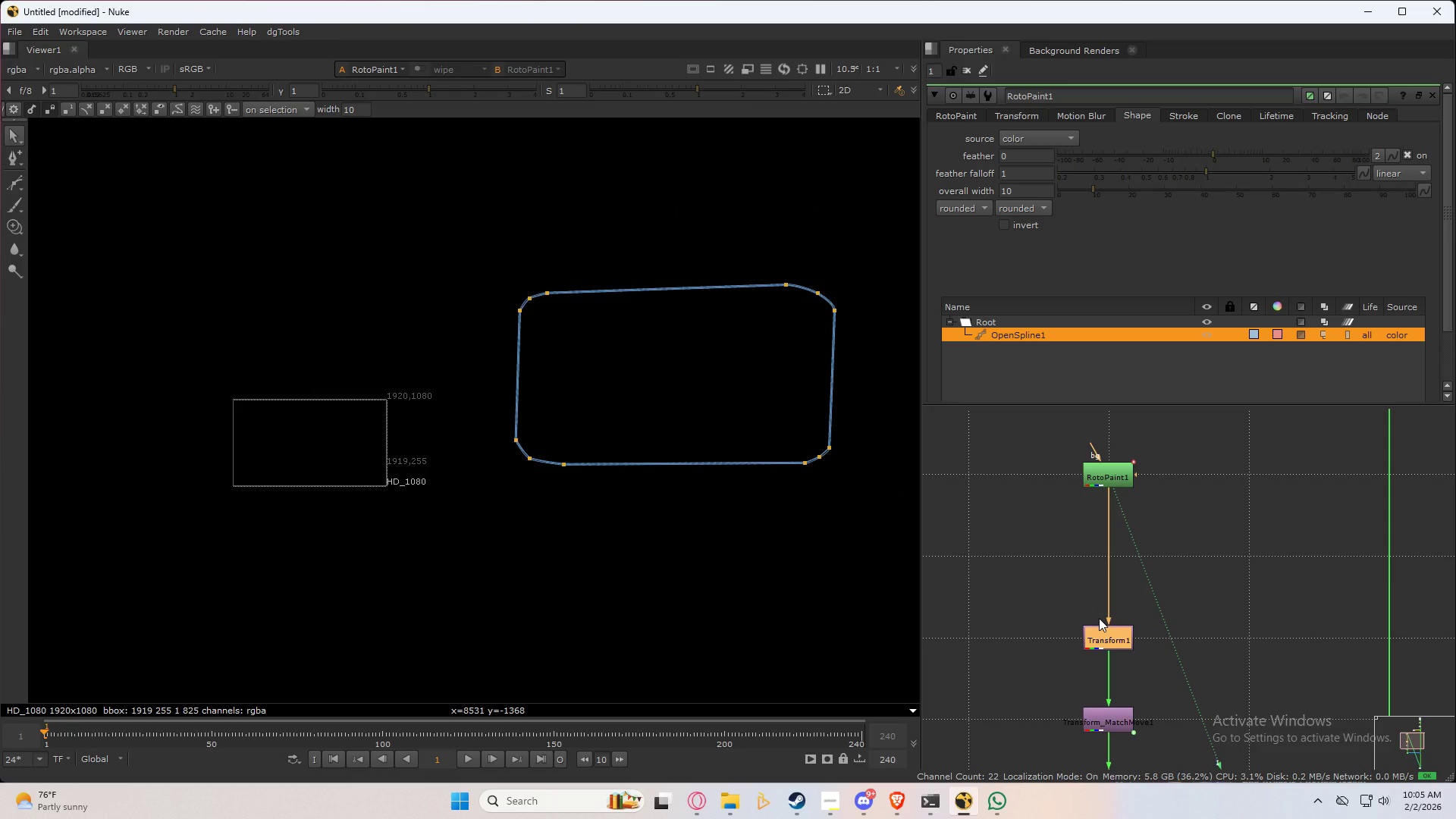 
key(Delete)
 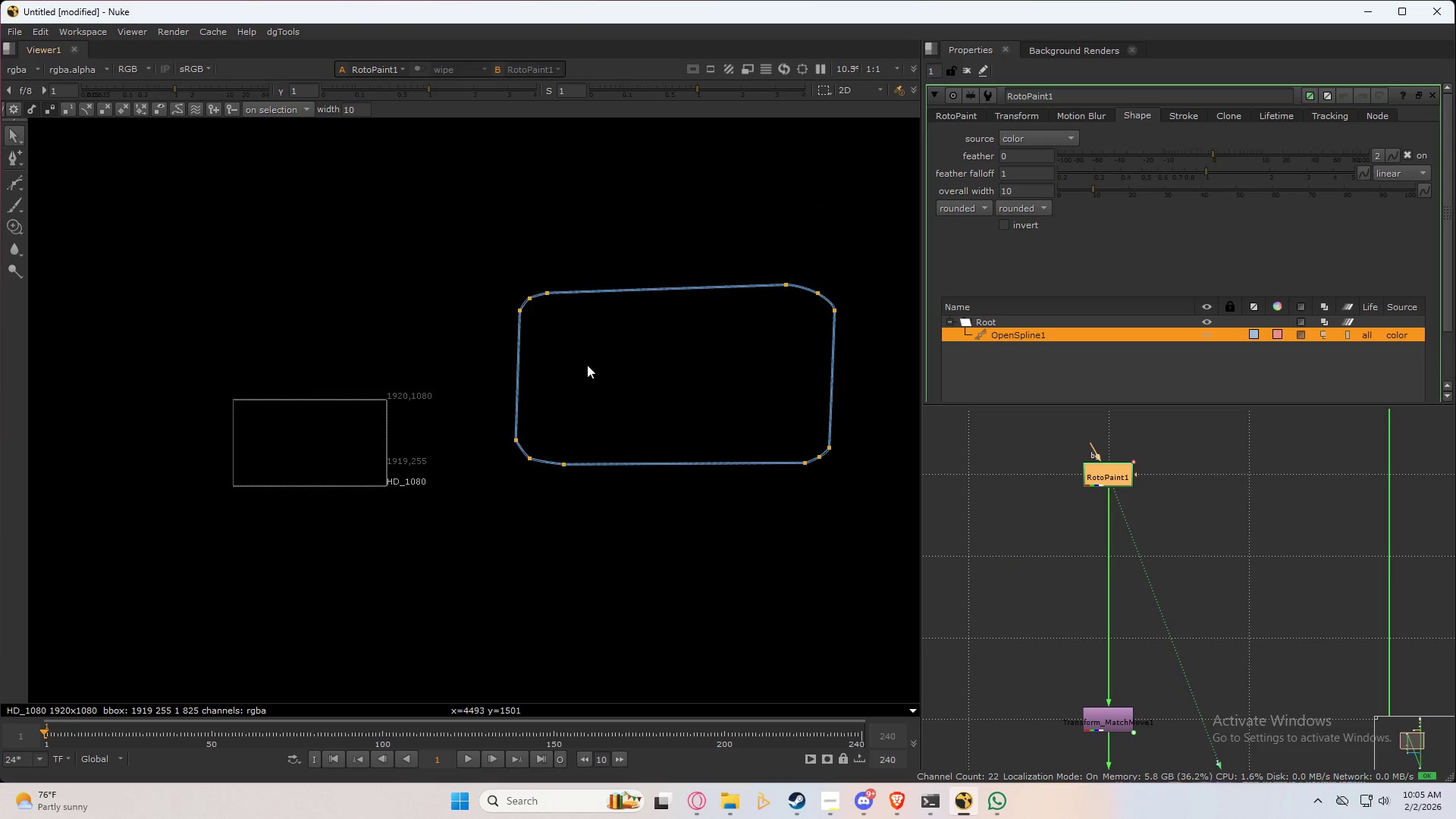 
scroll: coordinate [473, 318], scroll_direction: up, amount: 2.0
 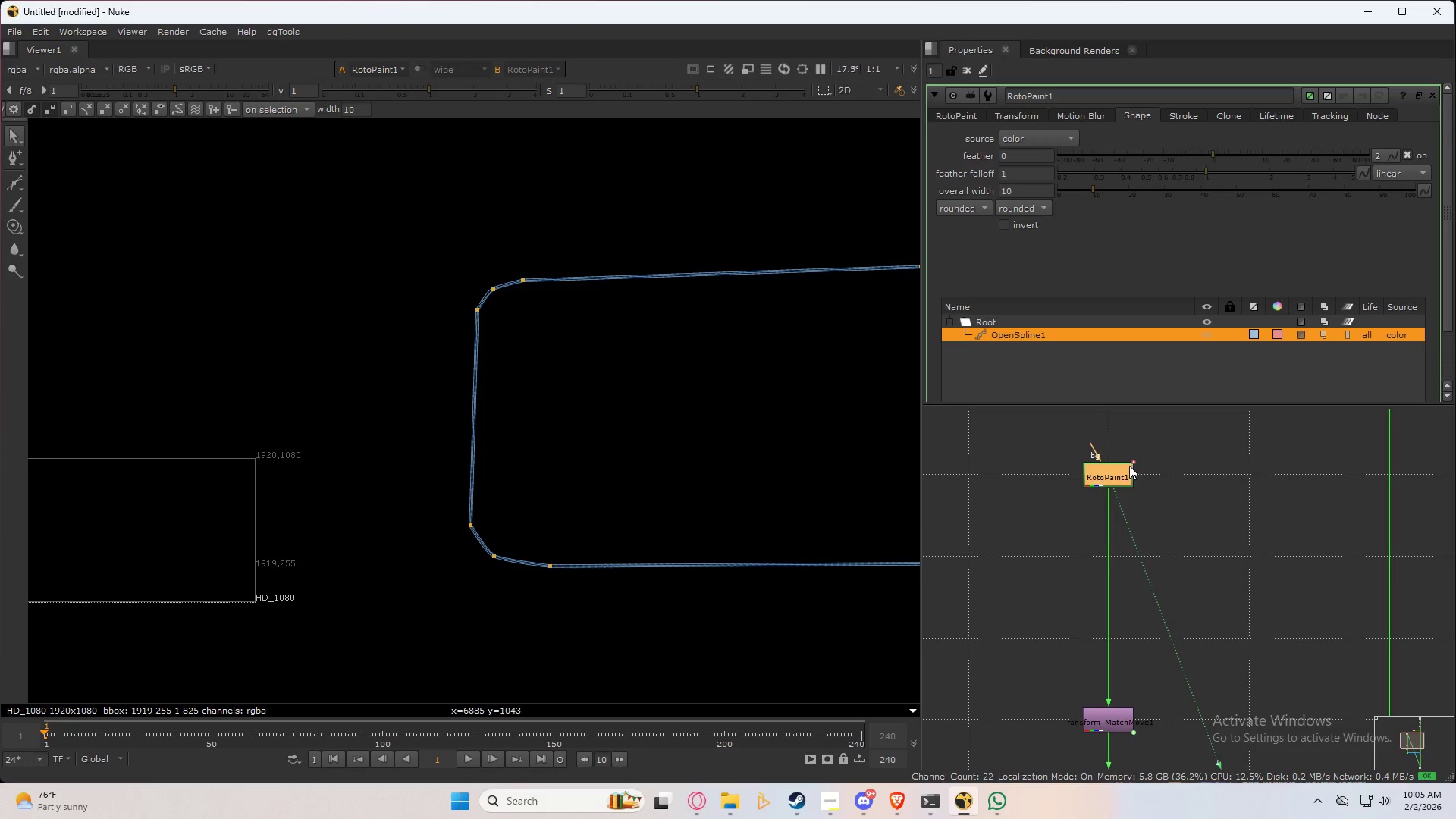 
left_click([1129, 469])
 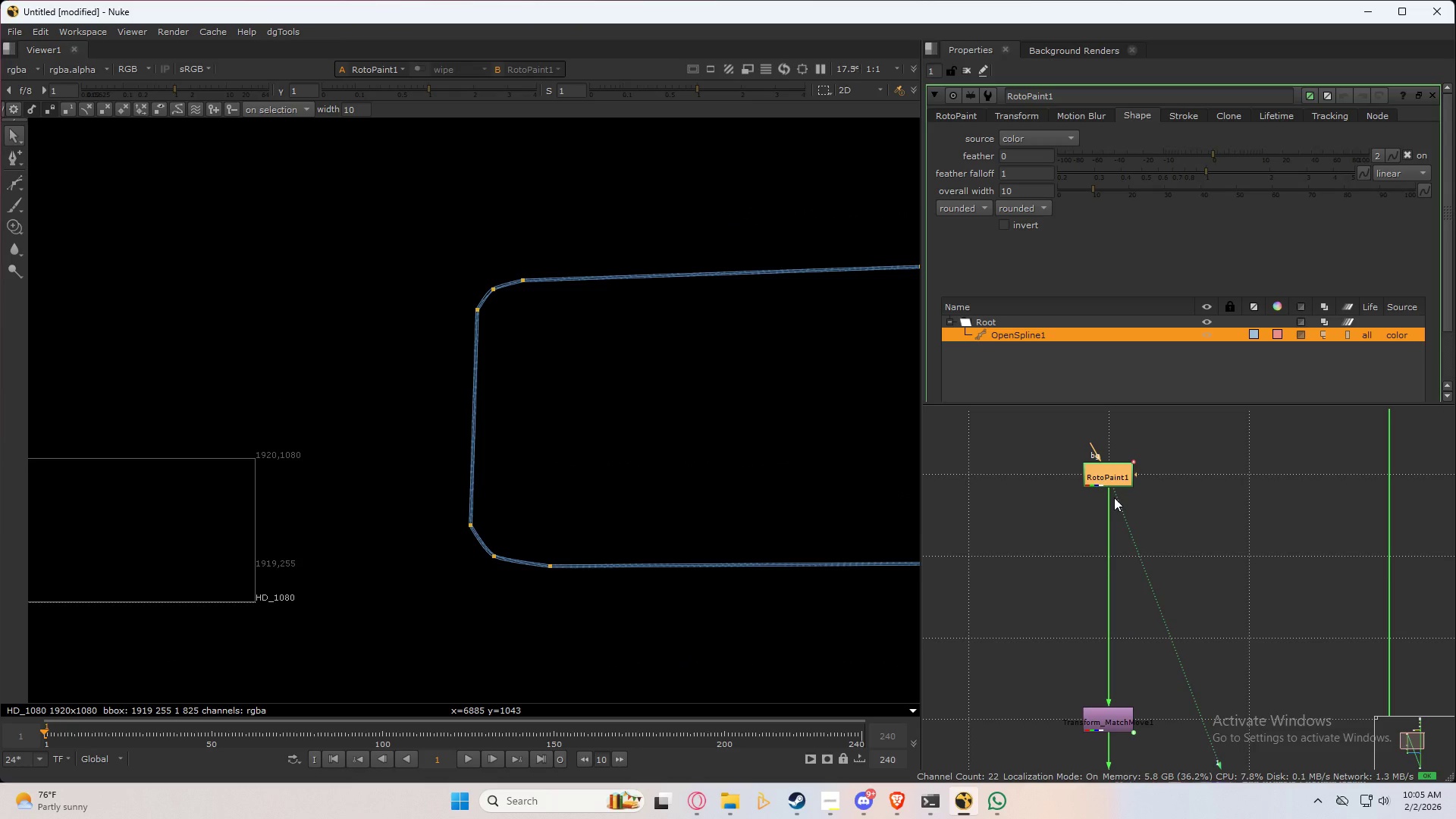 
left_click_drag(start_coordinate=[1115, 499], to_coordinate=[1134, 519])
 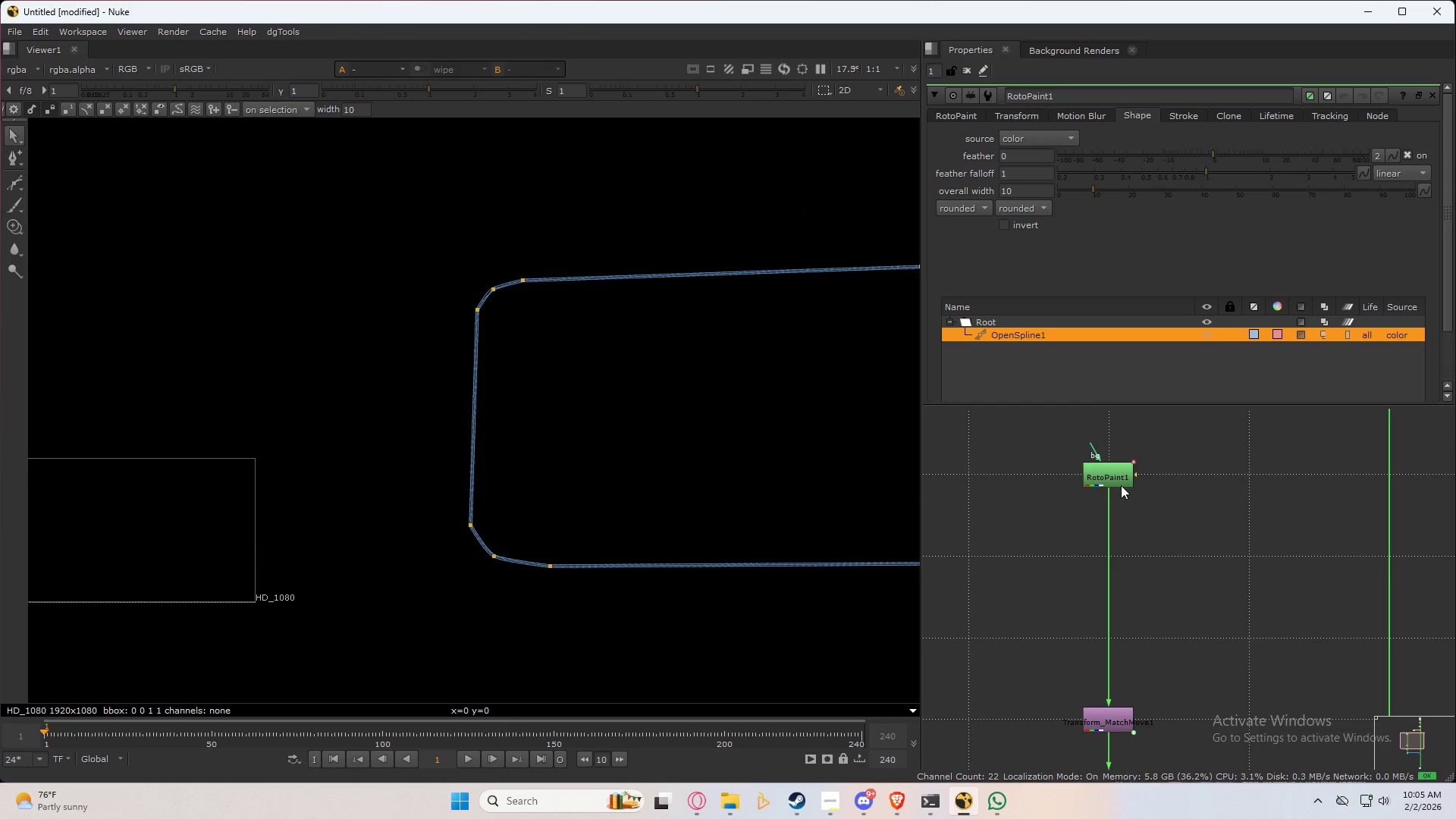 
triple_click([1116, 479])
 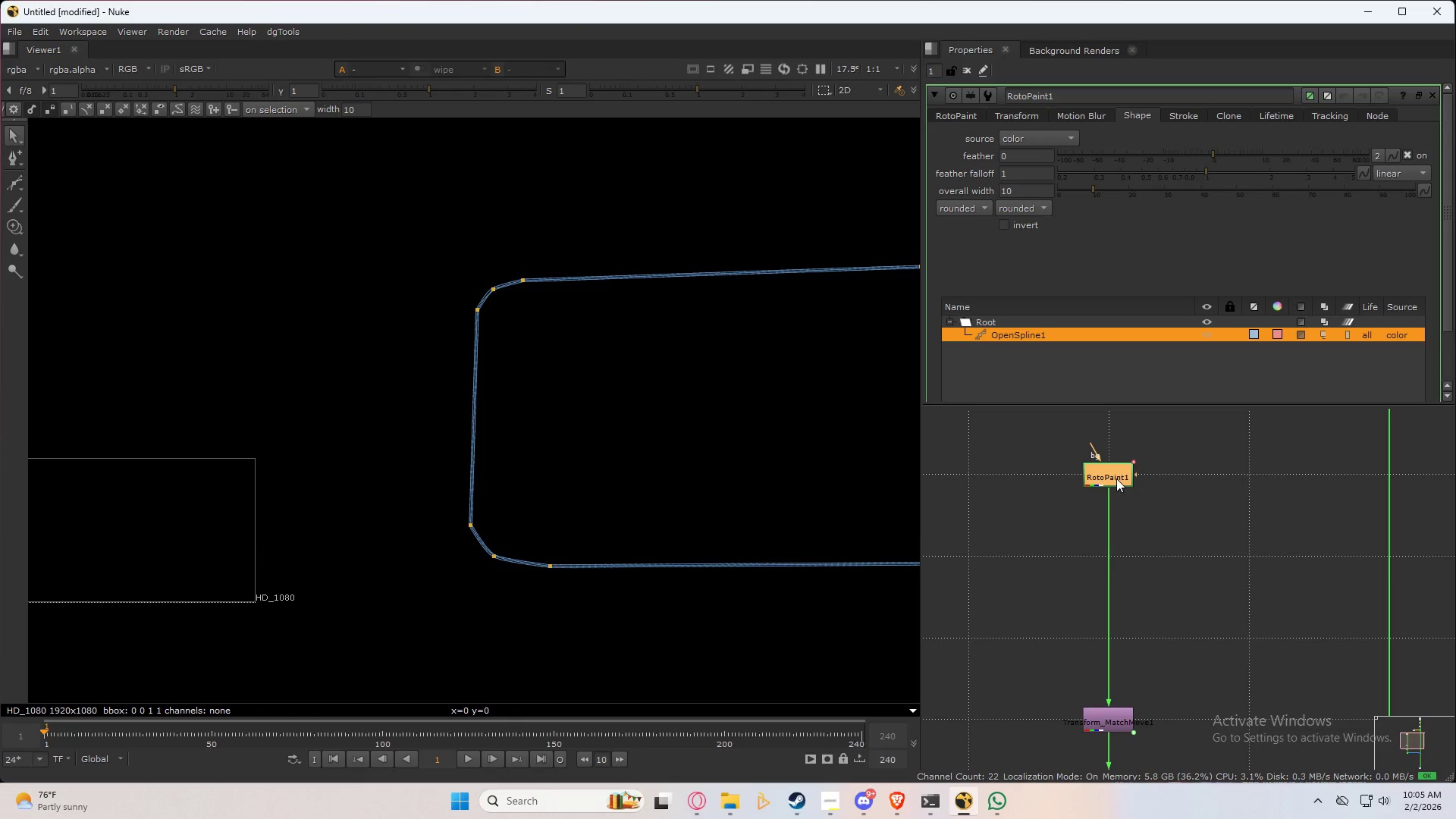 
key(Delete)
 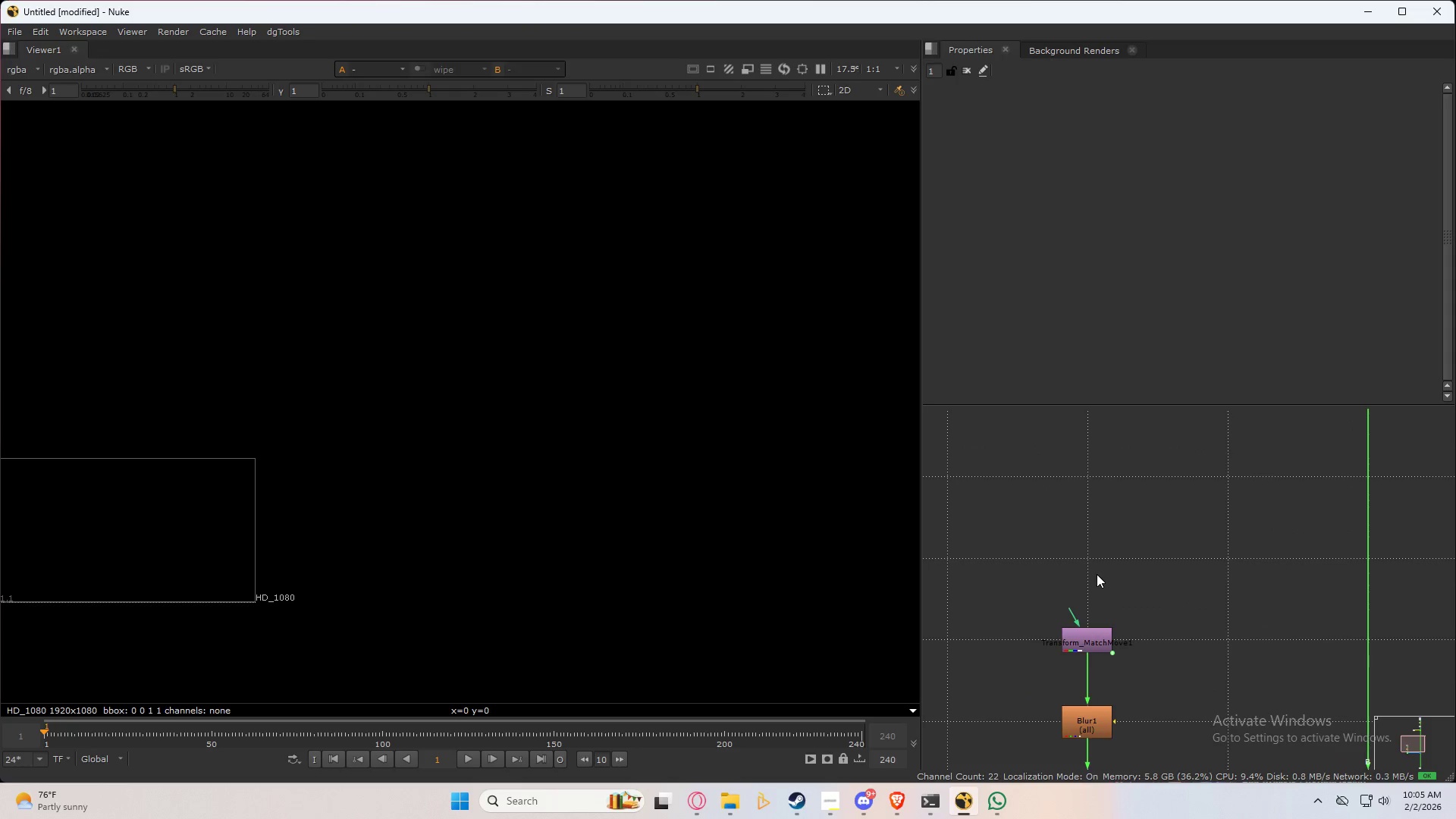 
left_click([1150, 550])
 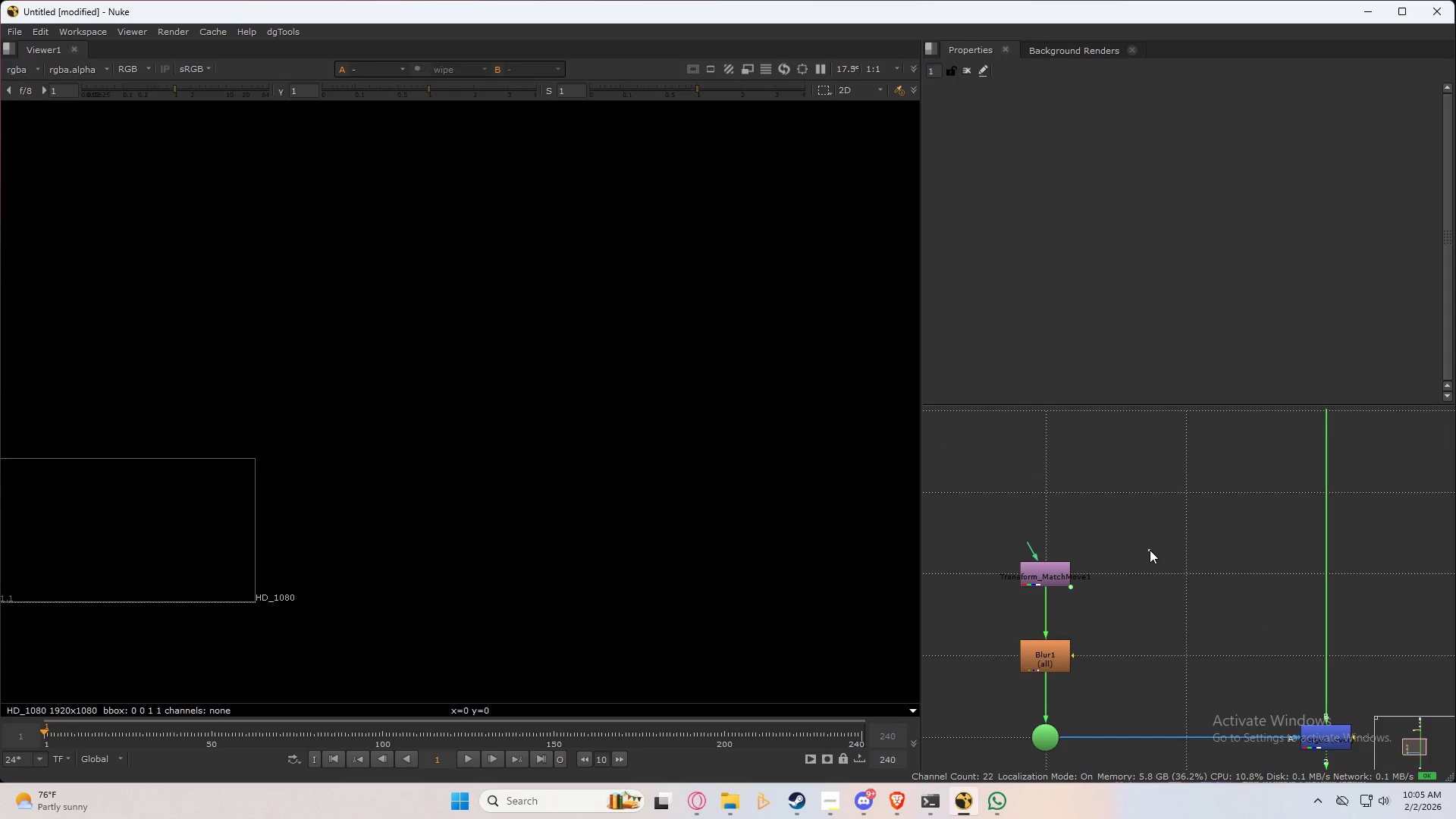 
key(2)
 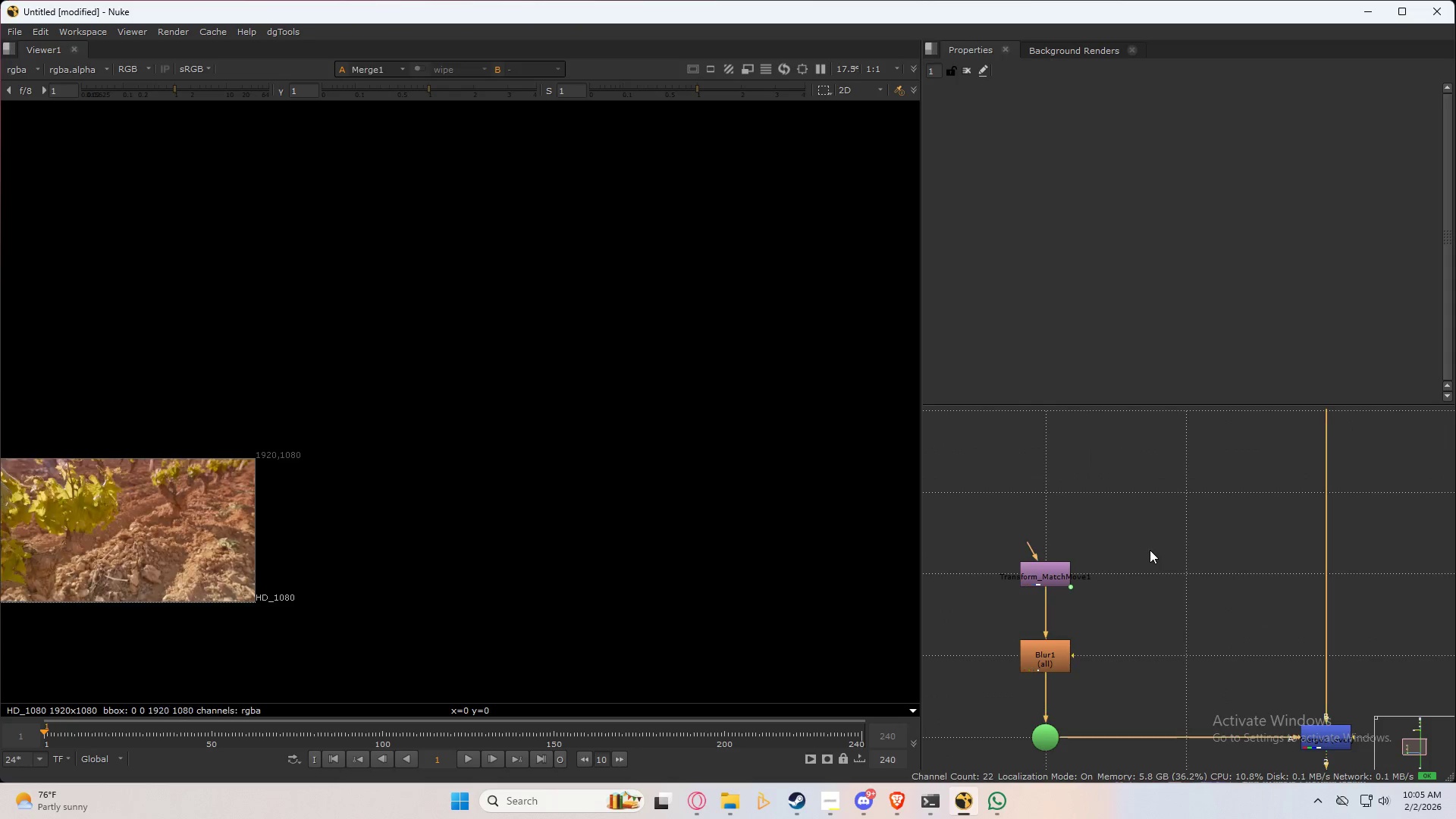 
double_click([1150, 550])
 